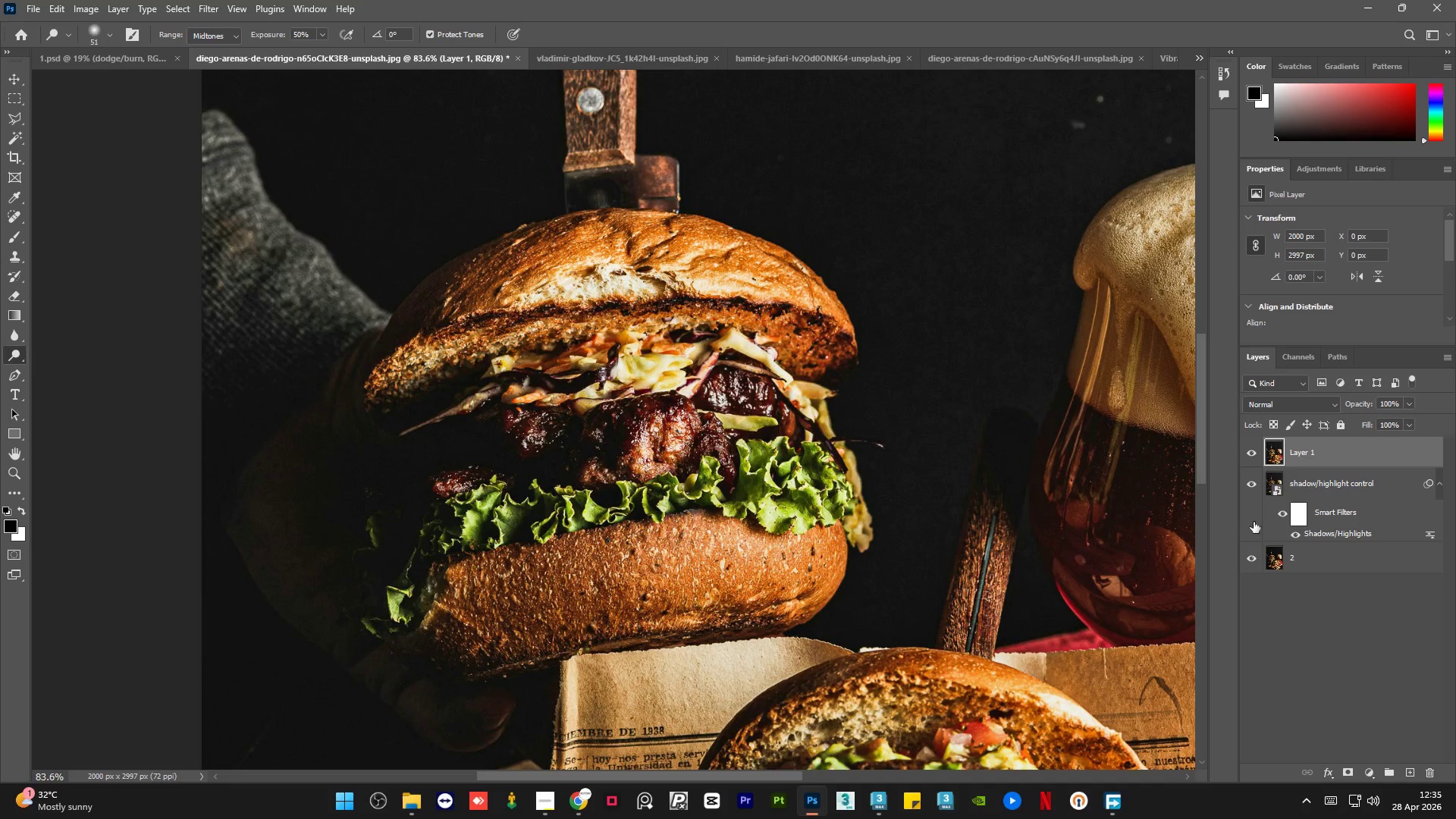 
hold_key(key=AltLeft, duration=0.59)
scroll: coordinate [572, 370], scroll_direction: down, amount: 10.0
 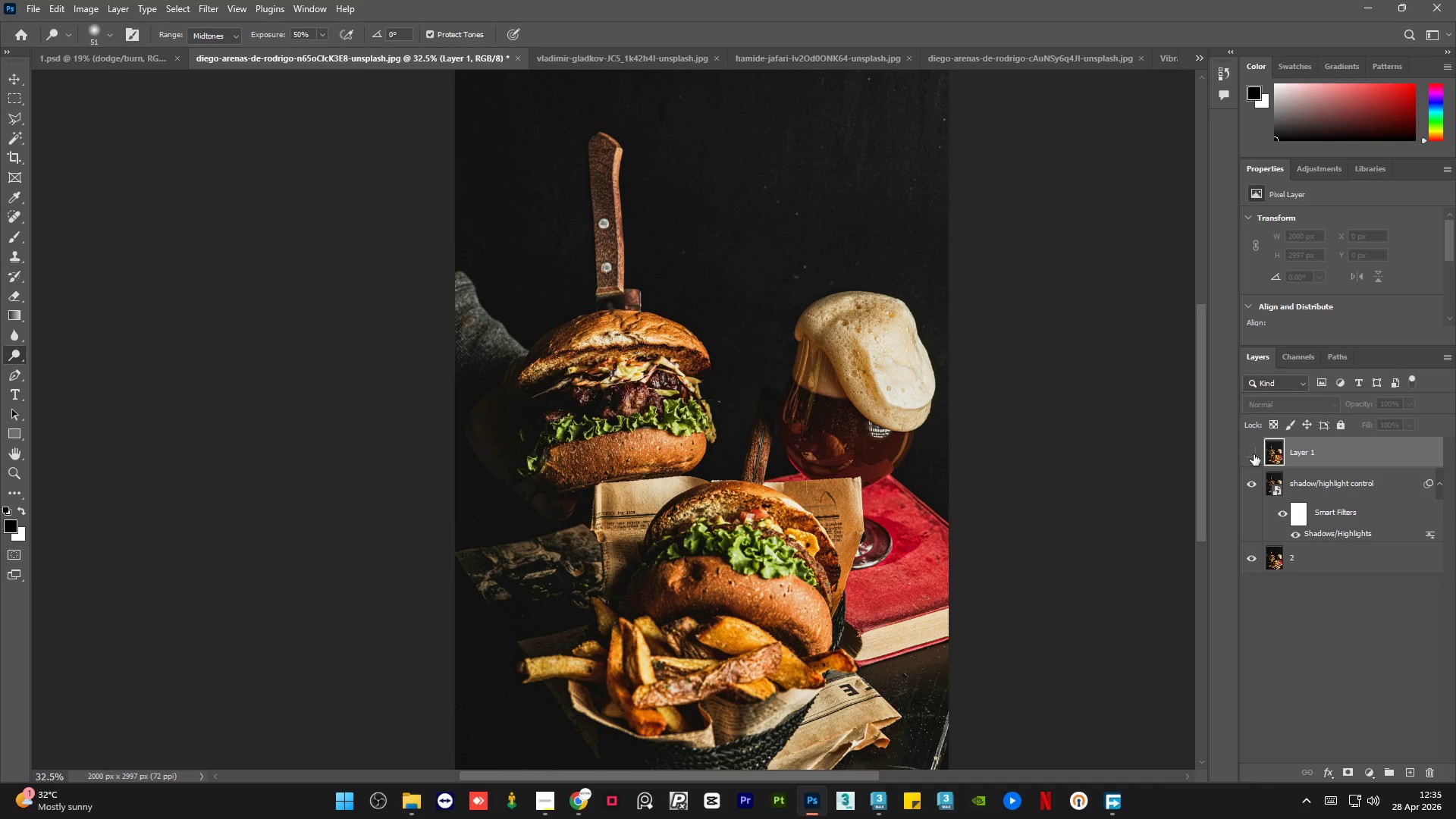 
left_click([1254, 454])
 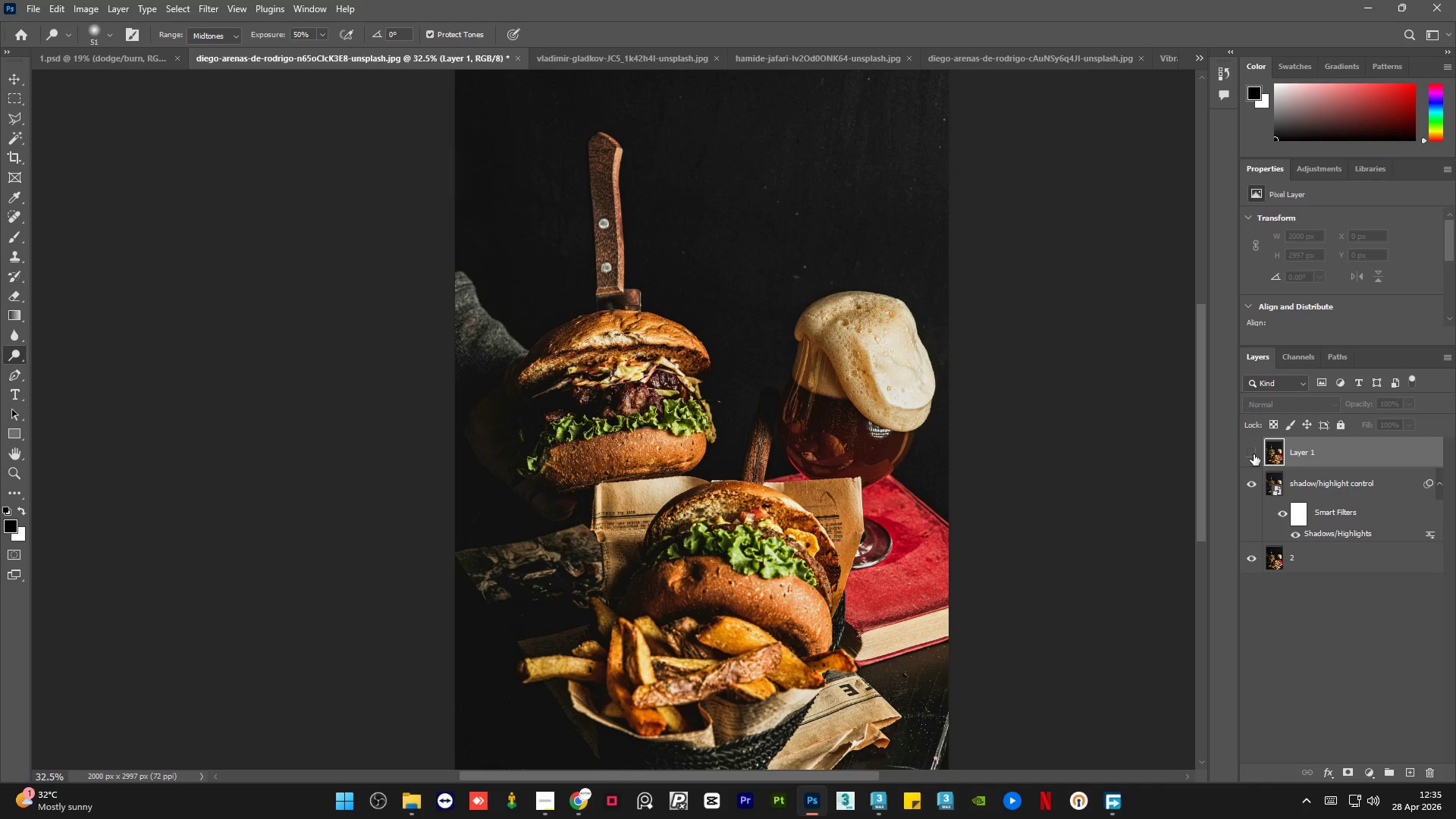 
double_click([1254, 454])
 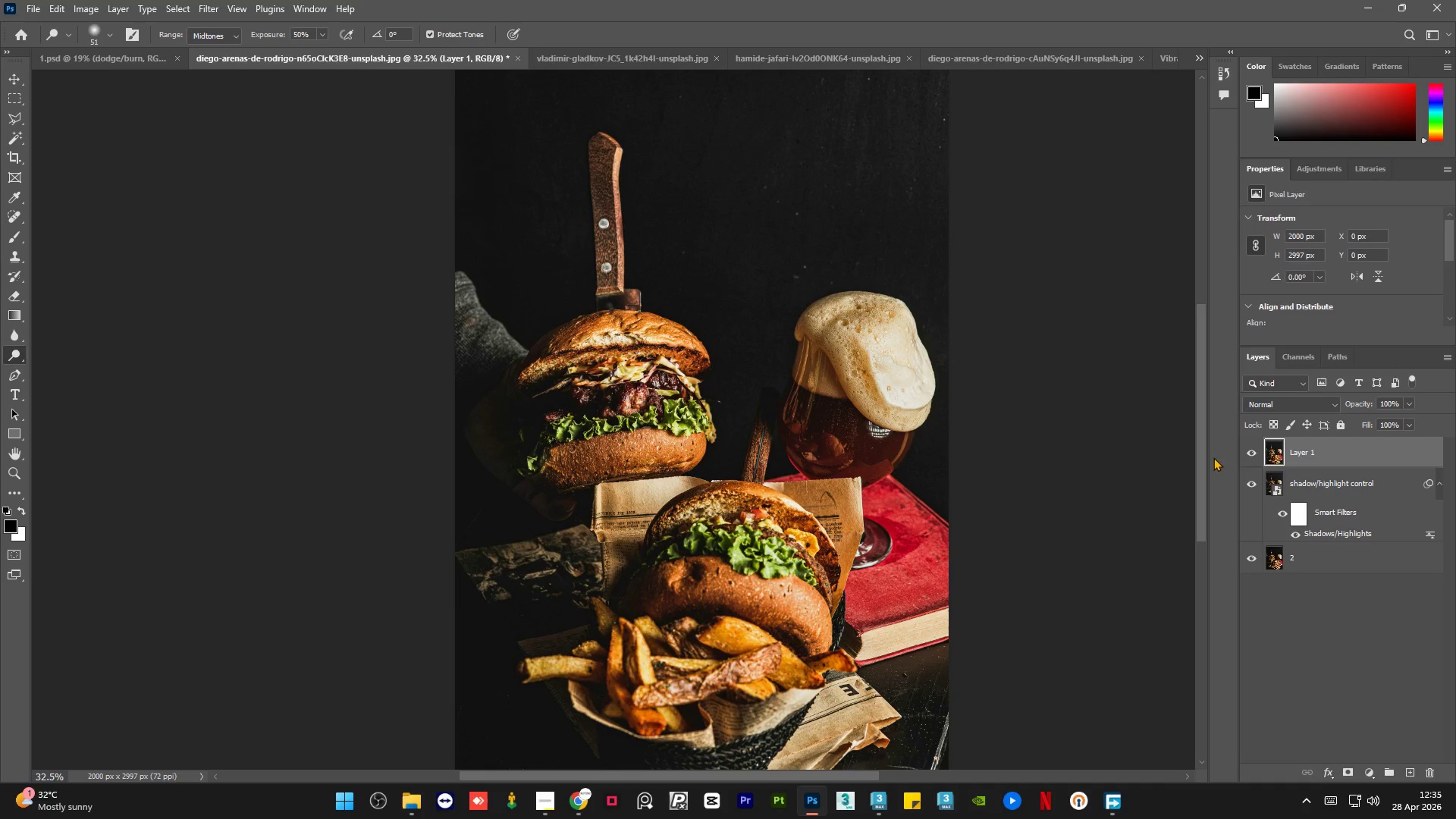 
hold_key(key=AltLeft, duration=0.7)
 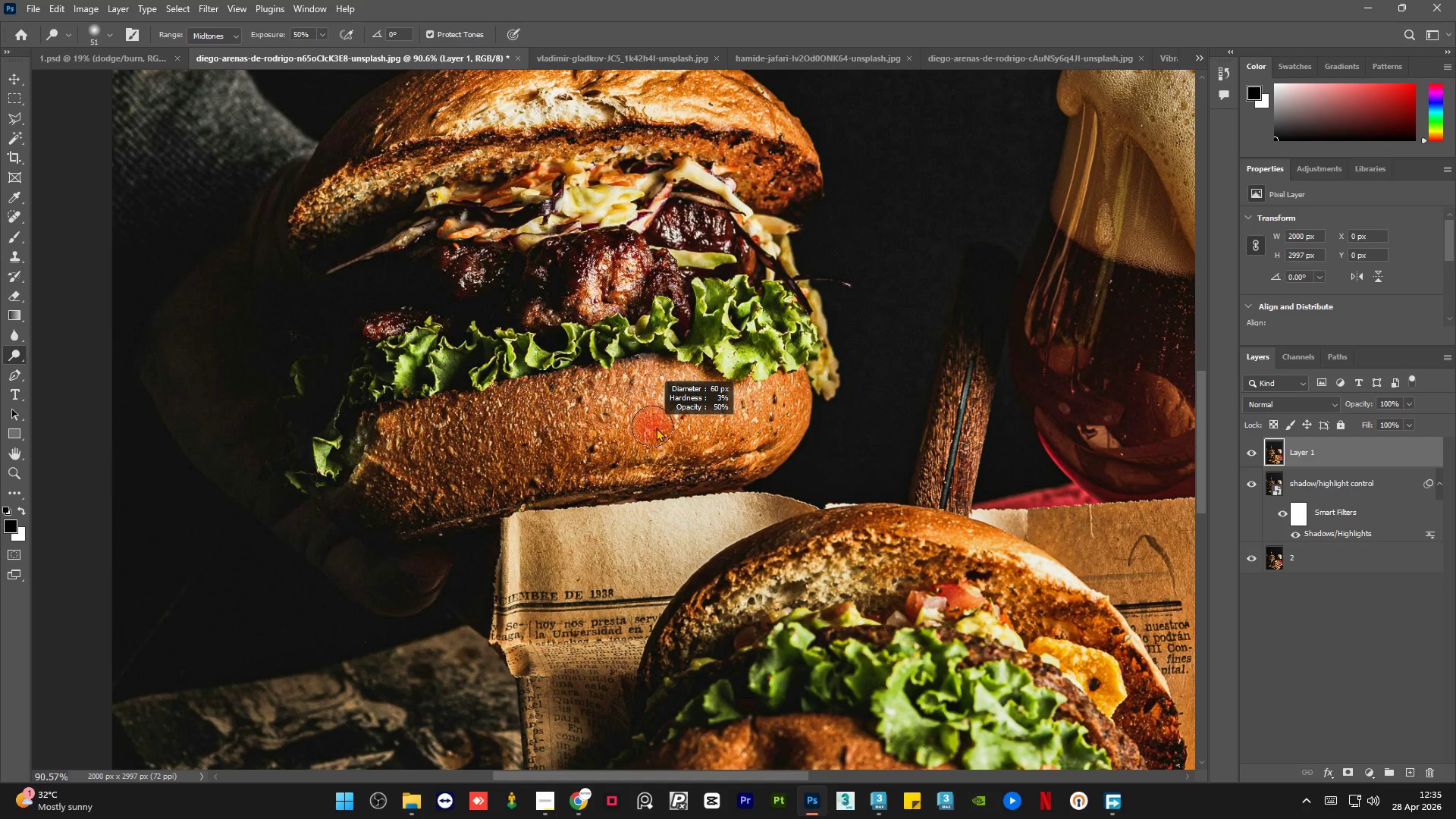 
hold_key(key=AltLeft, duration=0.86)
 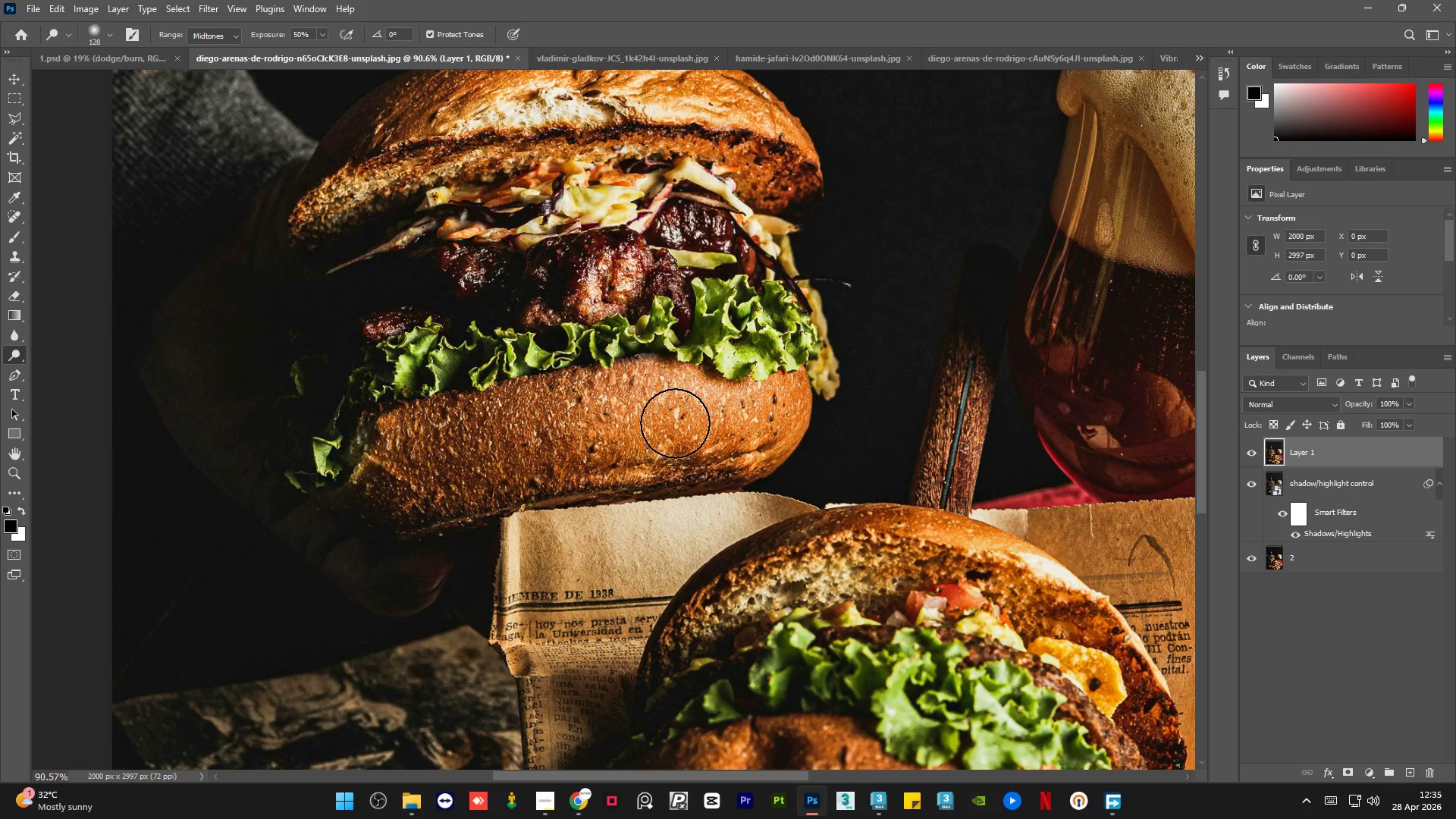 
scroll: coordinate [657, 435], scroll_direction: up, amount: 11.0
 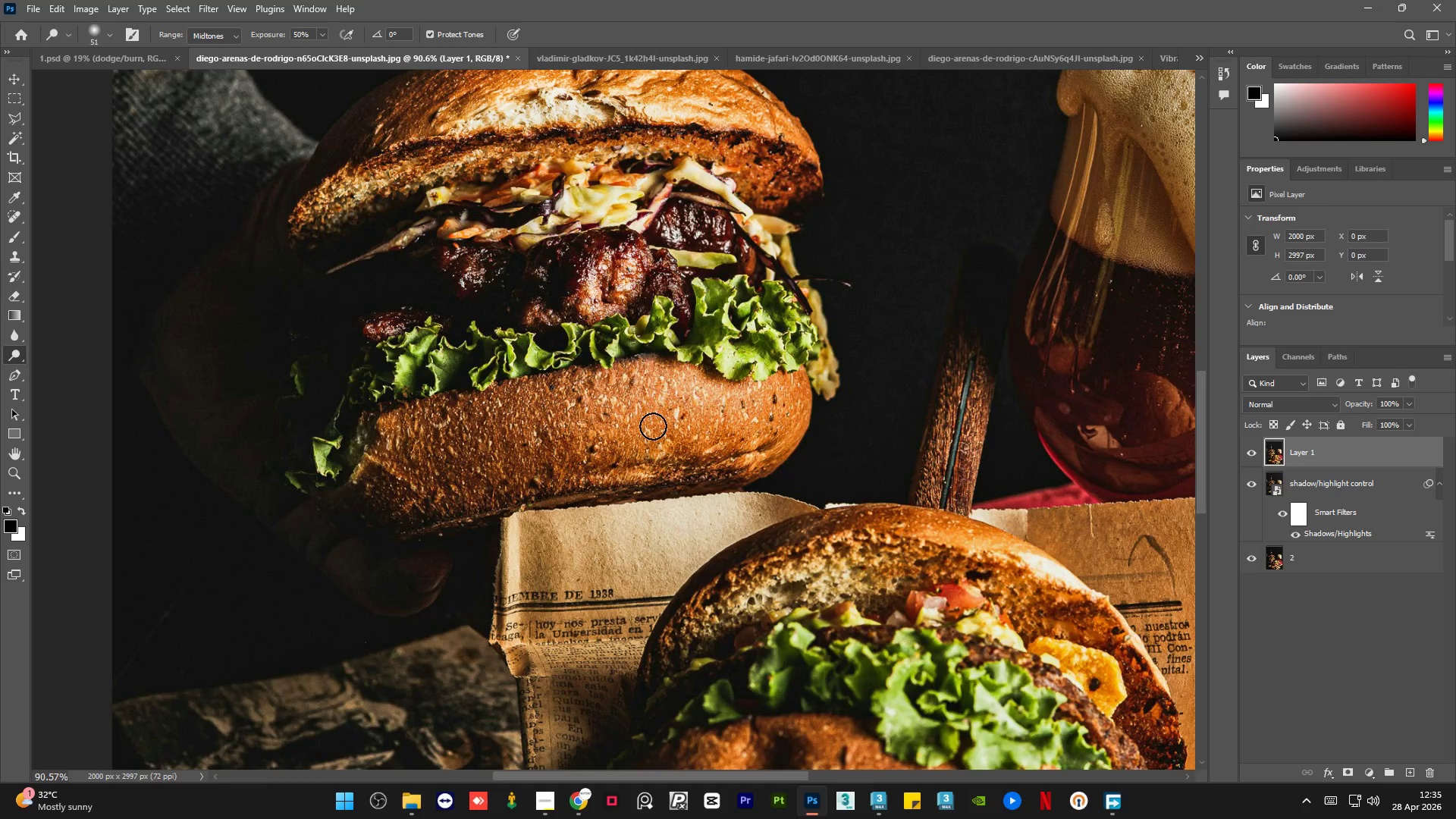 
left_click_drag(start_coordinate=[670, 417], to_coordinate=[563, 414])
 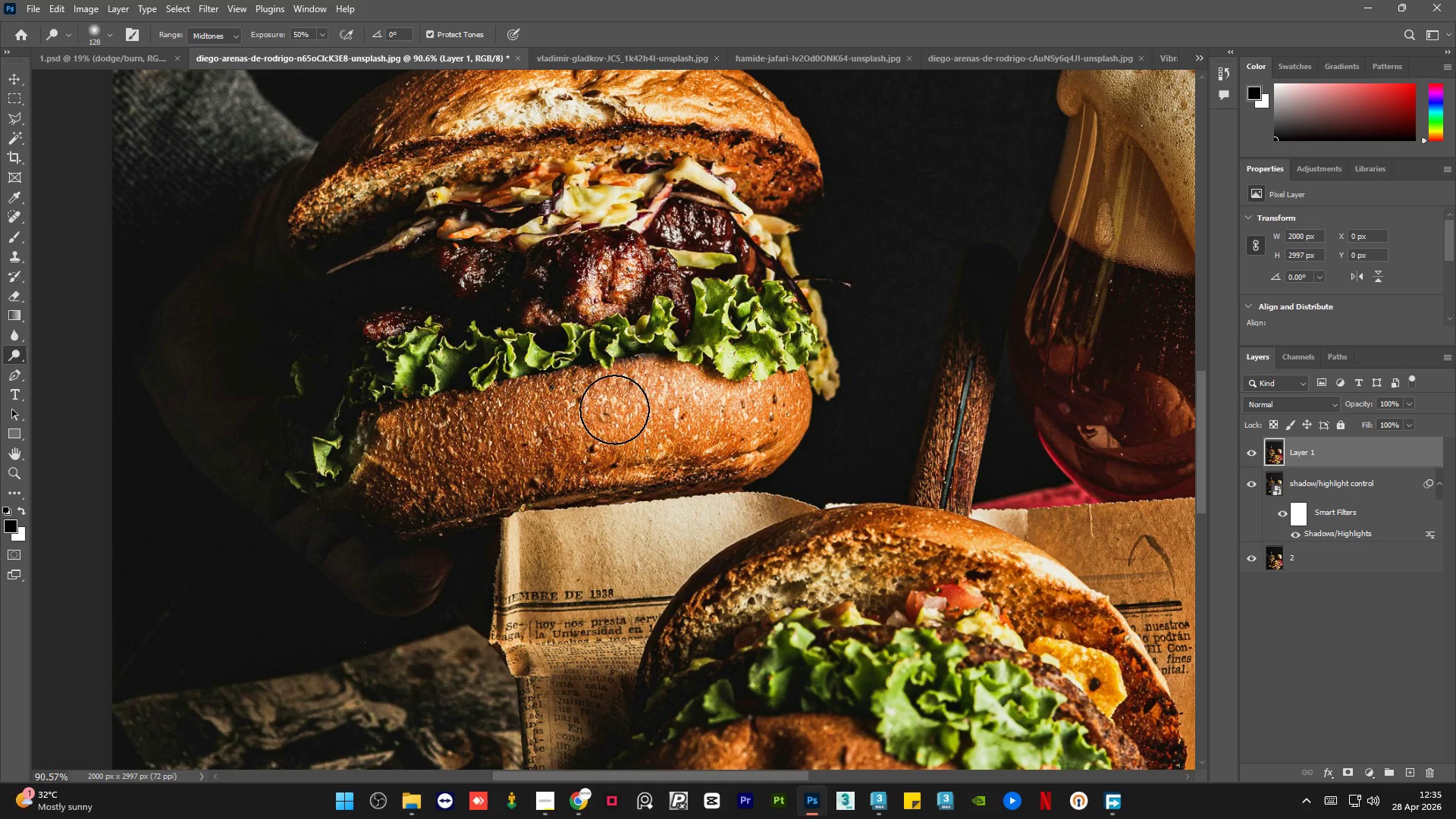 
left_click_drag(start_coordinate=[614, 410], to_coordinate=[529, 433])
 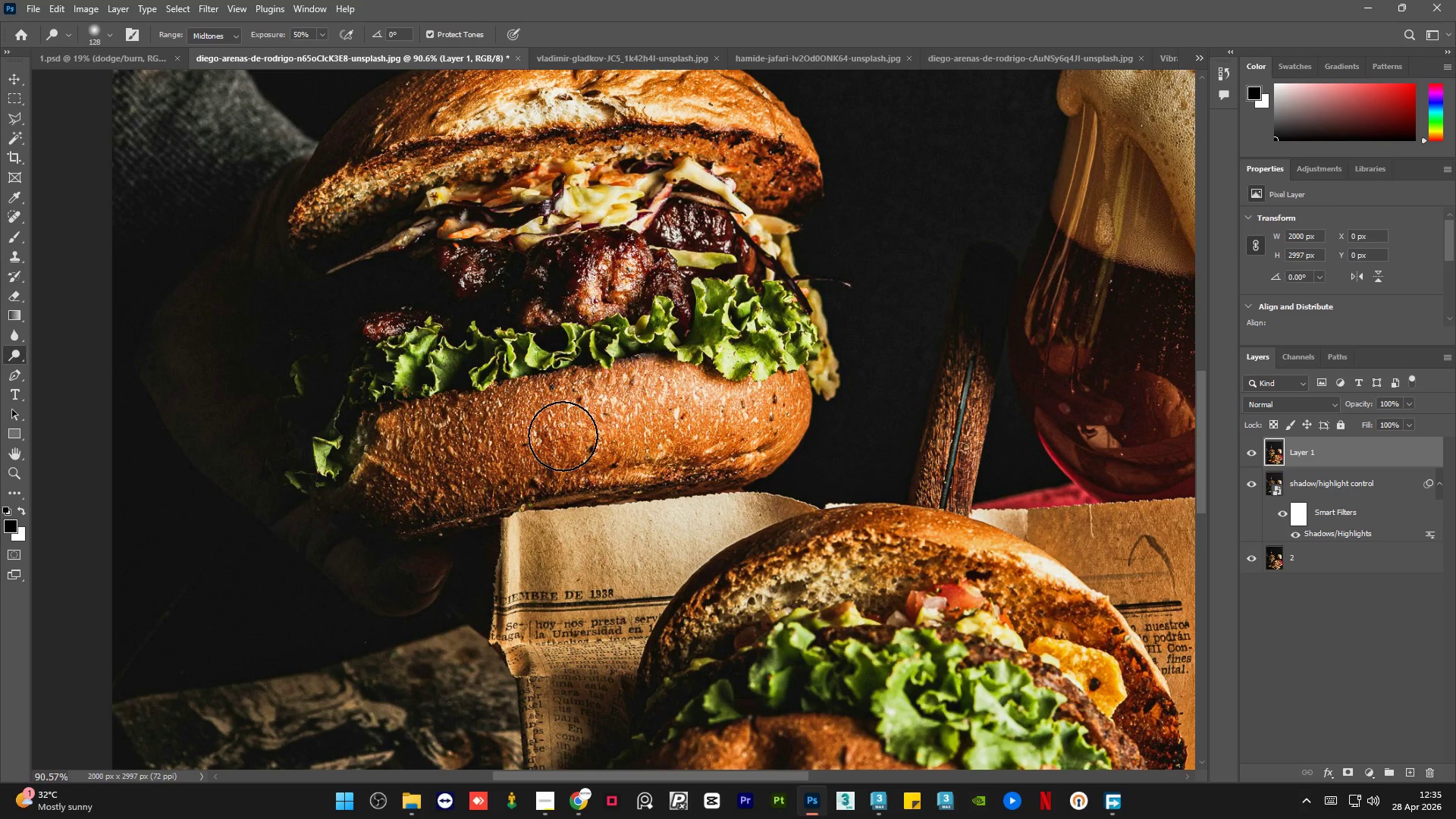 
wait(16.91)
 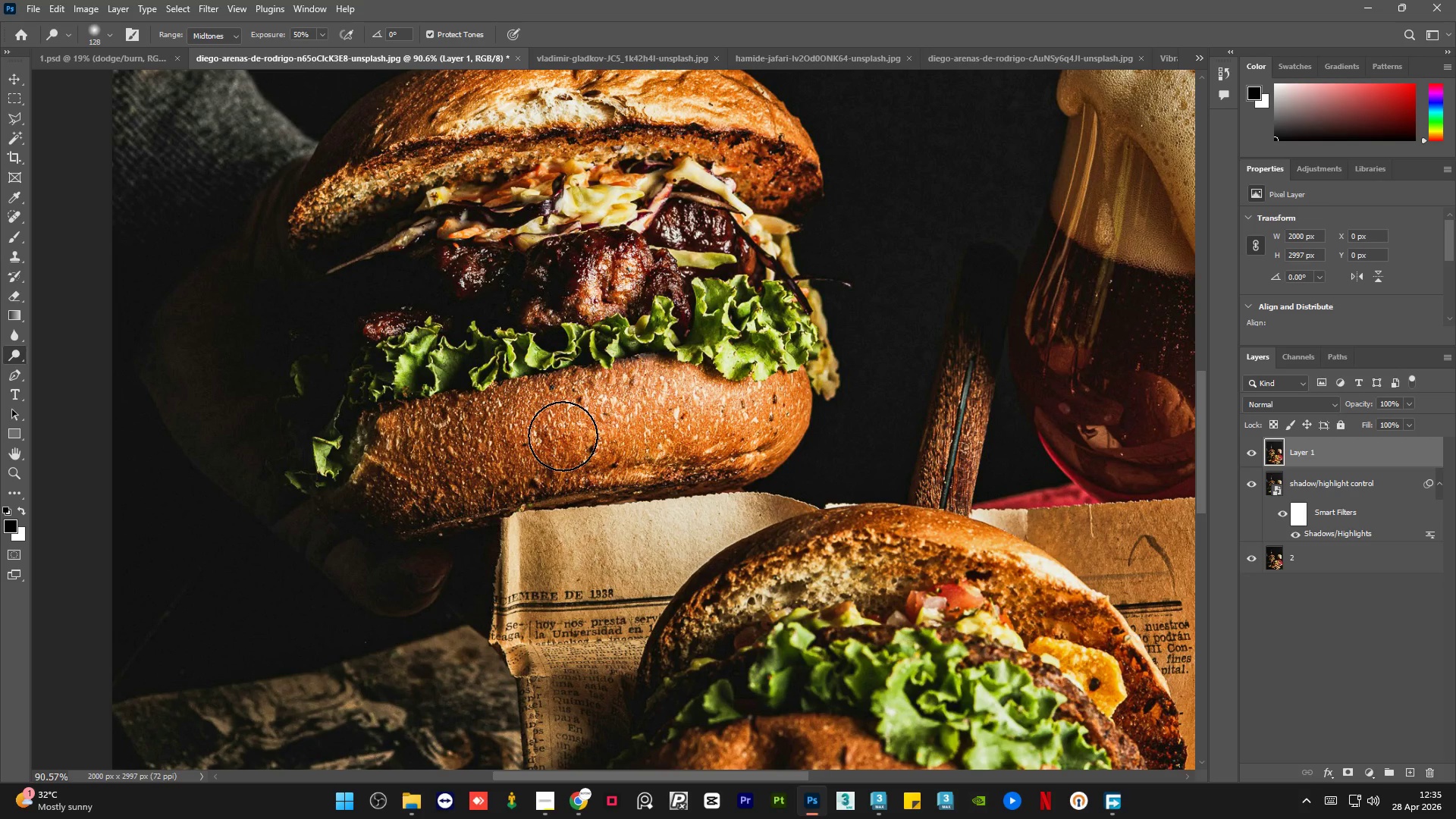 
hold_key(key=AltLeft, duration=1.81)
scroll: coordinate [436, 416], scroll_direction: down, amount: 13.0
 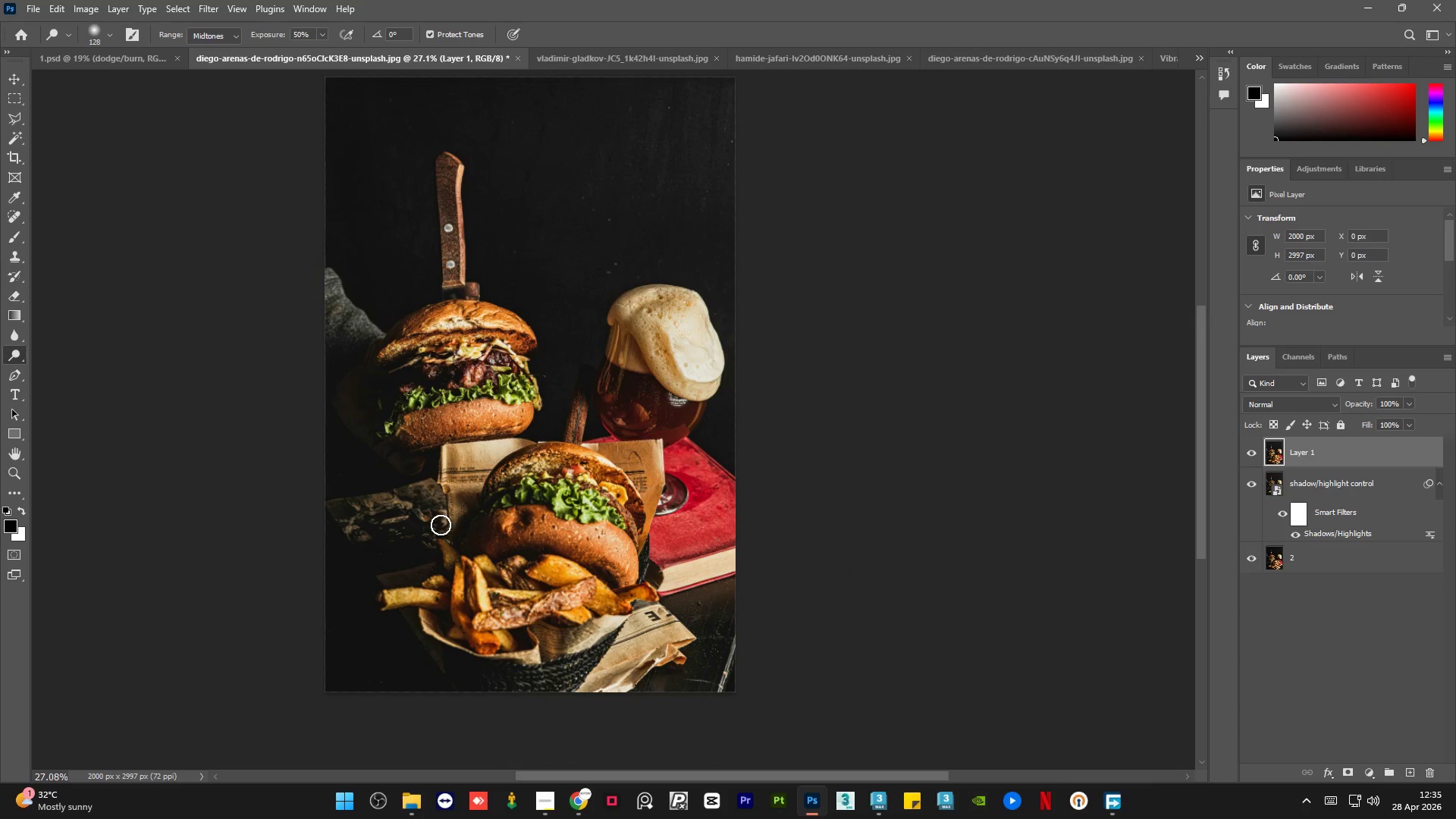 
hold_key(key=AltLeft, duration=0.55)
 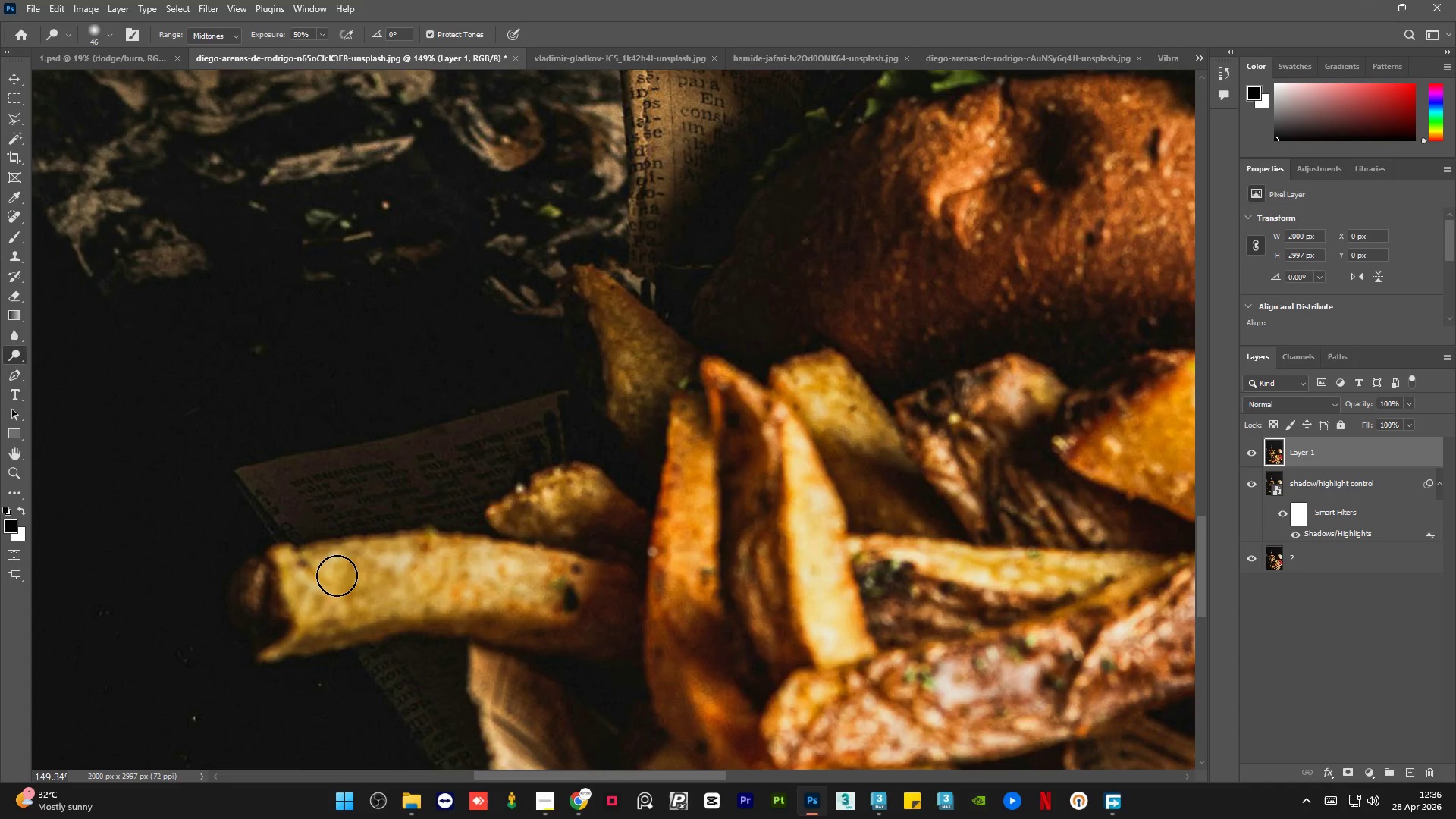 
scroll: coordinate [364, 607], scroll_direction: up, amount: 18.0
 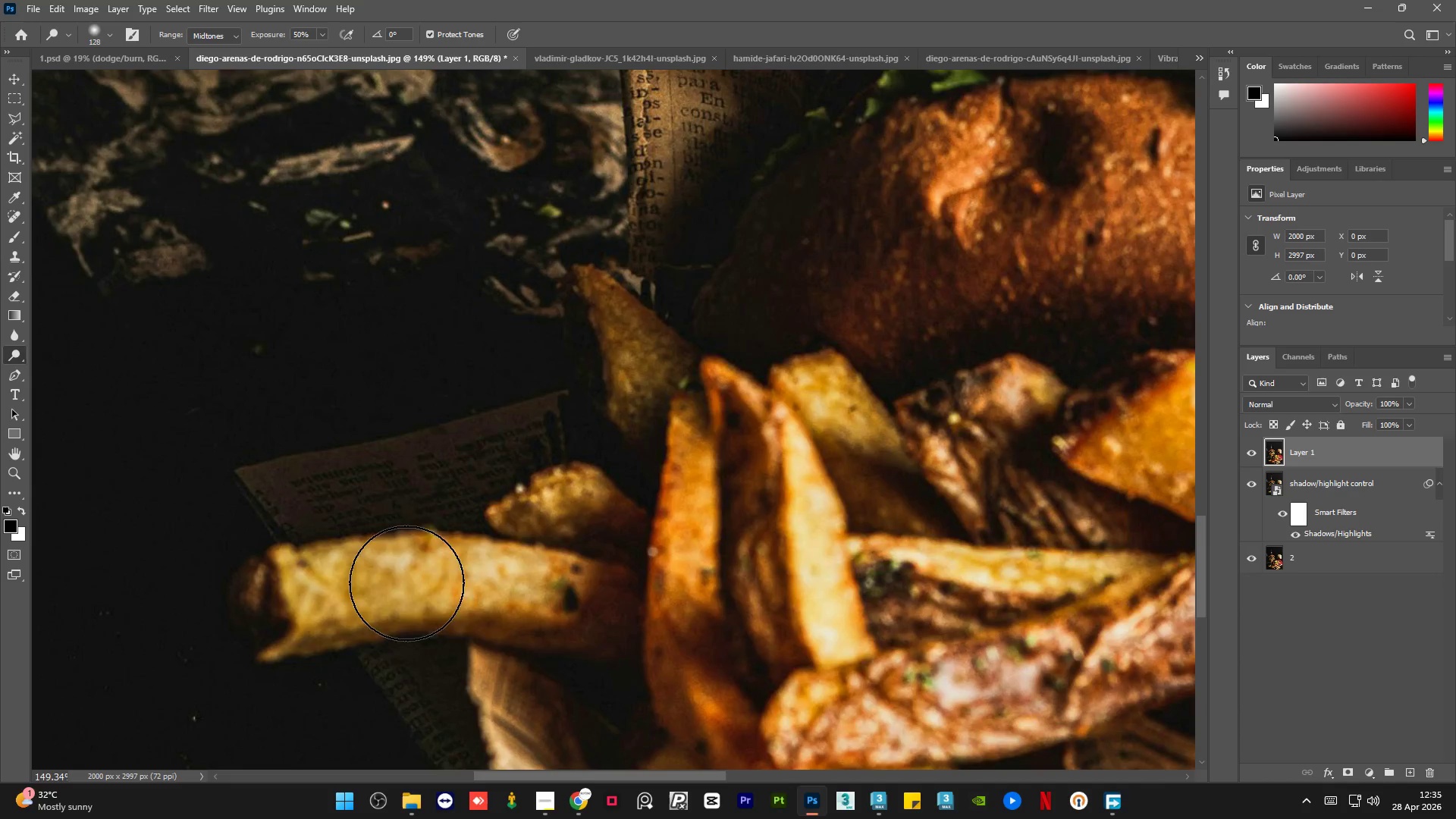 
left_click_drag(start_coordinate=[337, 576], to_coordinate=[430, 607])
 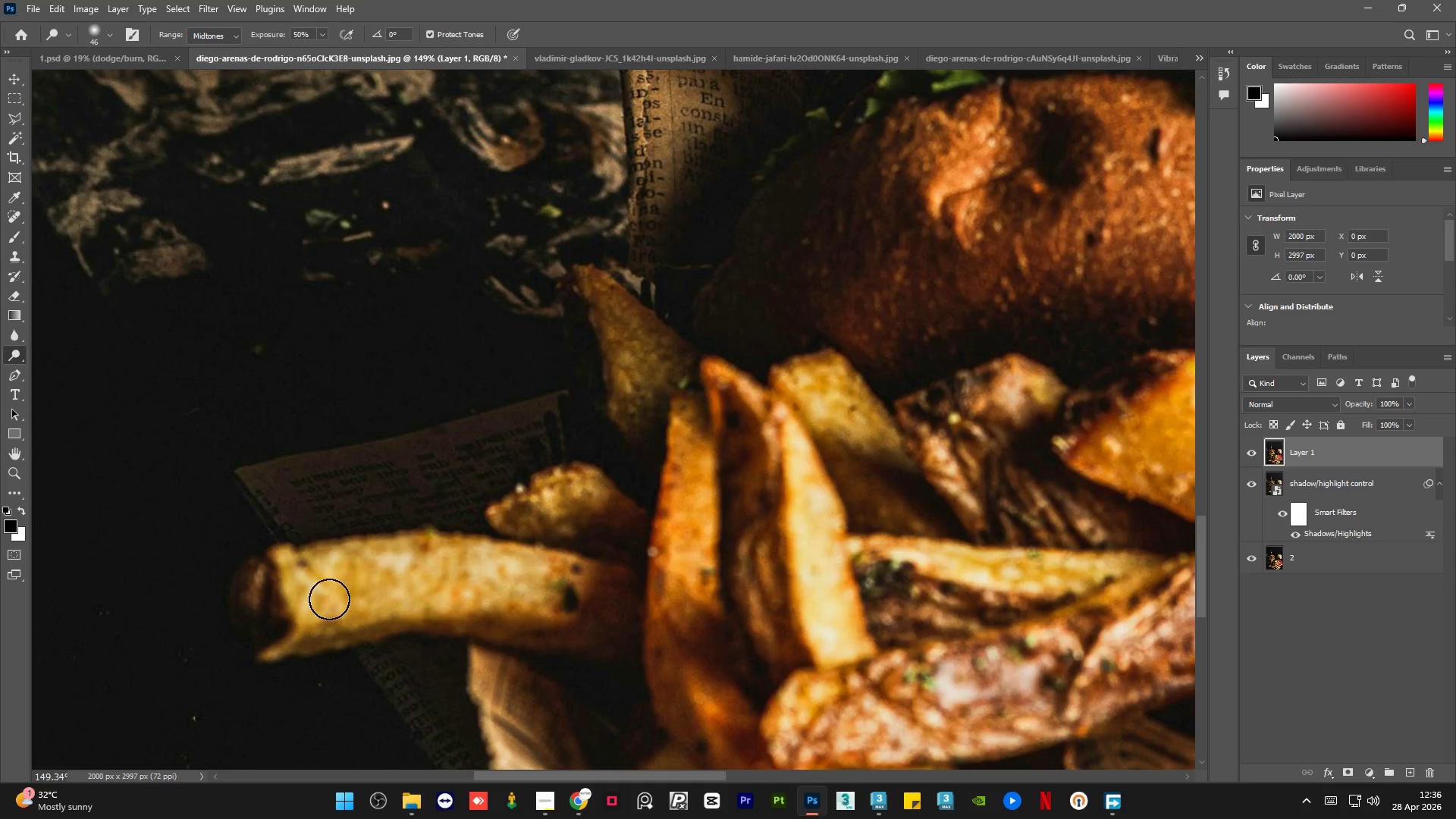 
hold_key(key=AltLeft, duration=0.41)
 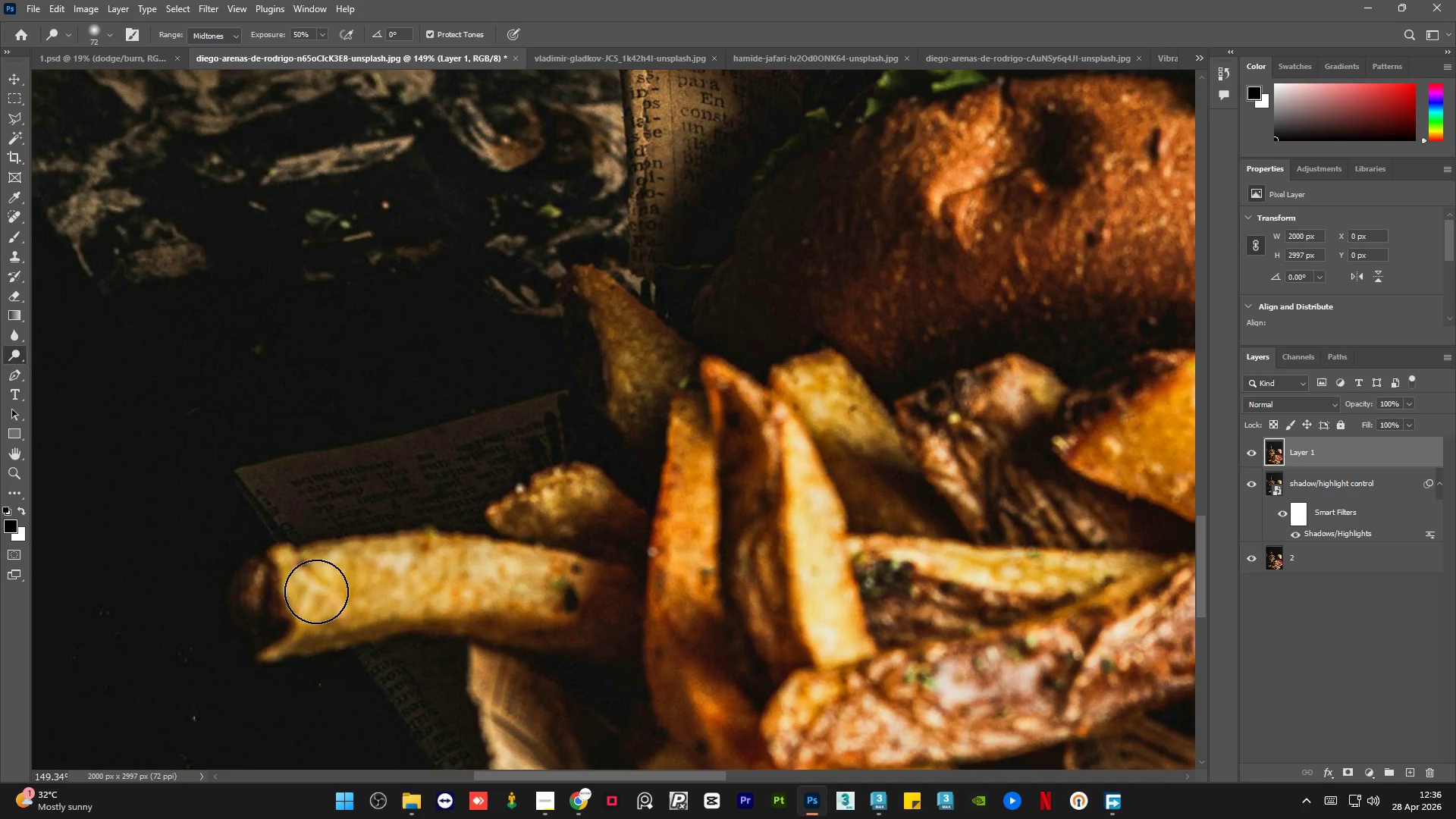 
left_click_drag(start_coordinate=[316, 592], to_coordinate=[623, 615])
 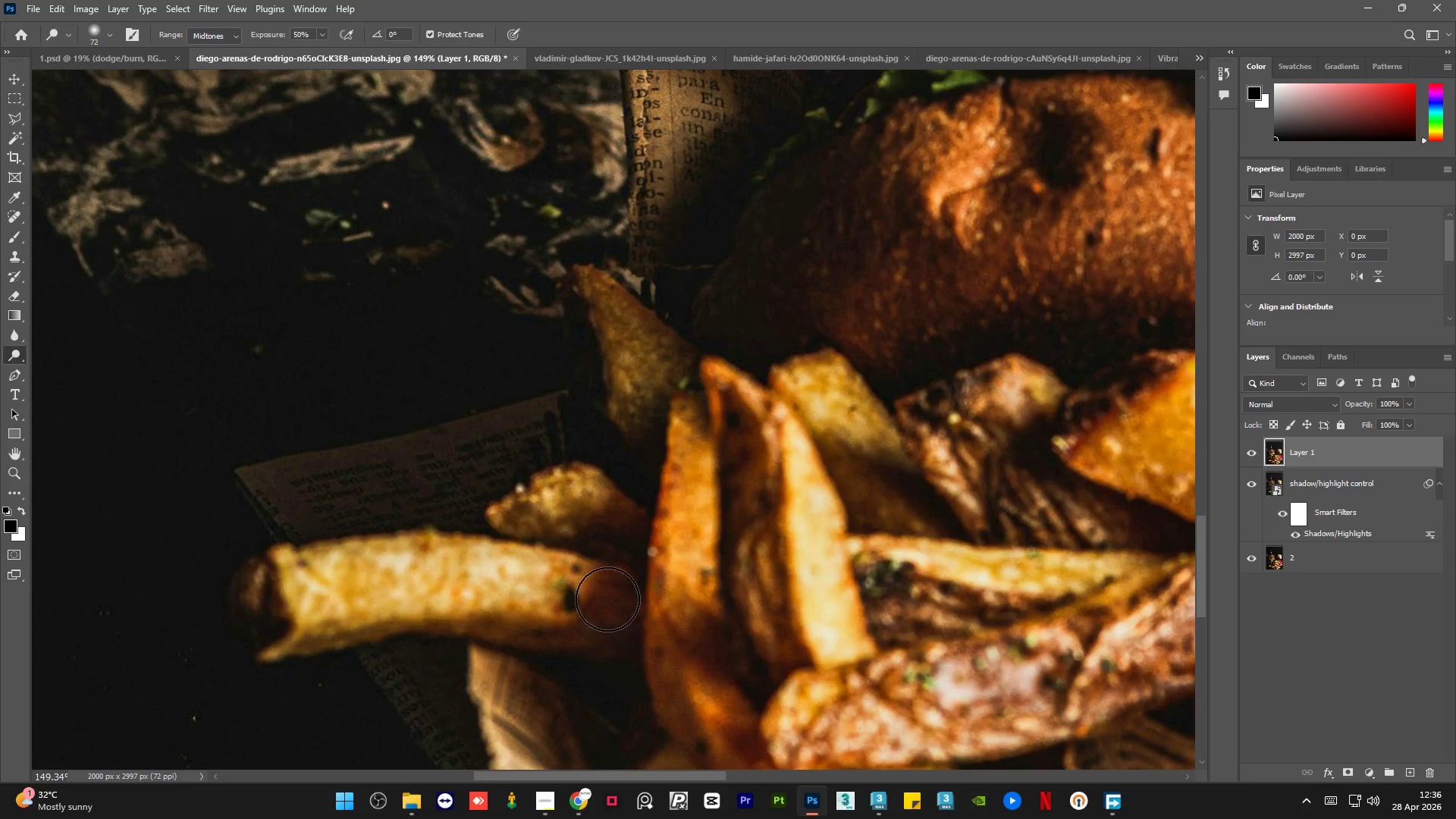 
hold_key(key=AltLeft, duration=0.62)
scroll: coordinate [556, 551], scroll_direction: down, amount: 2.0
 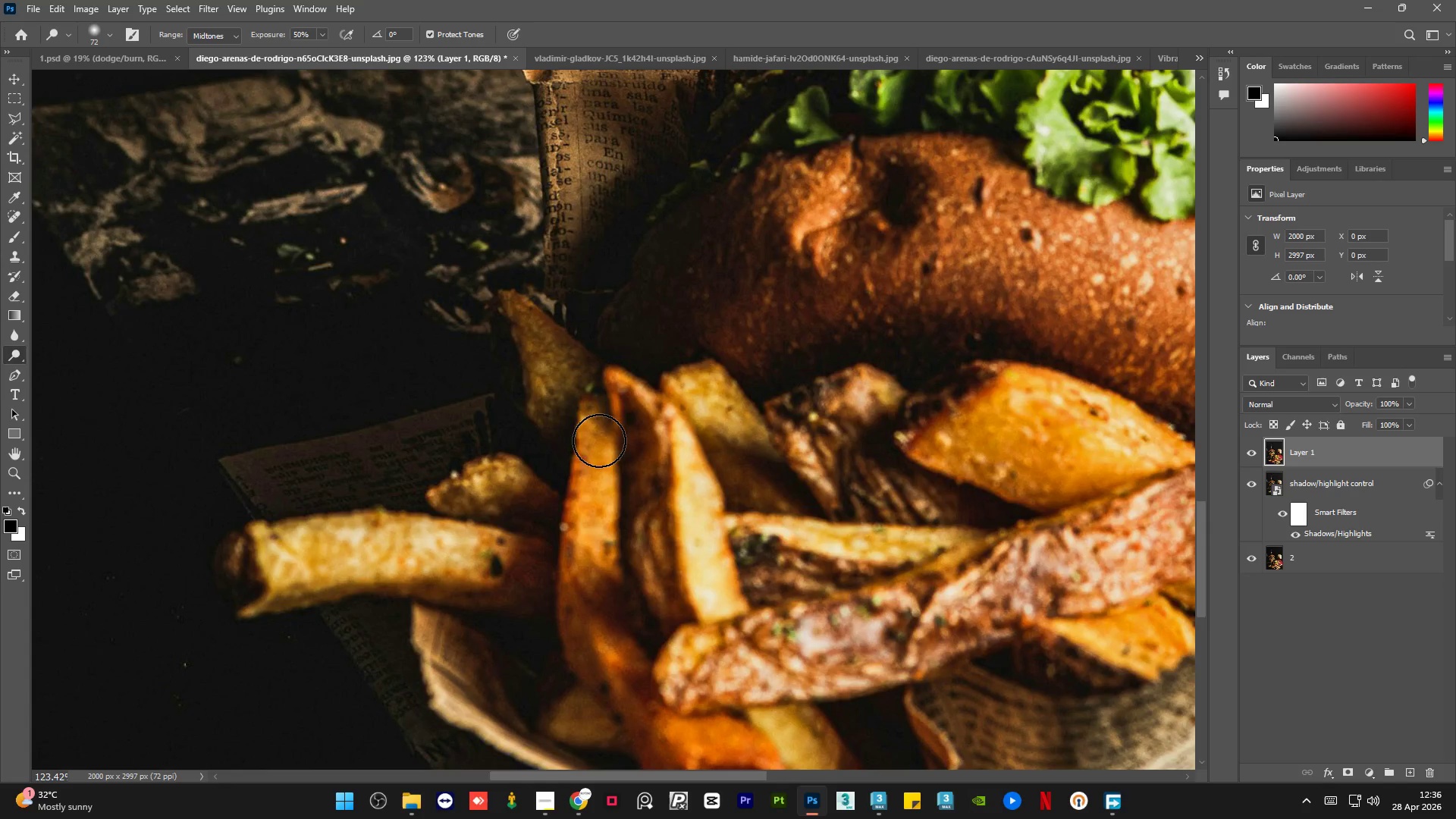 
left_click_drag(start_coordinate=[599, 441], to_coordinate=[692, 759])
 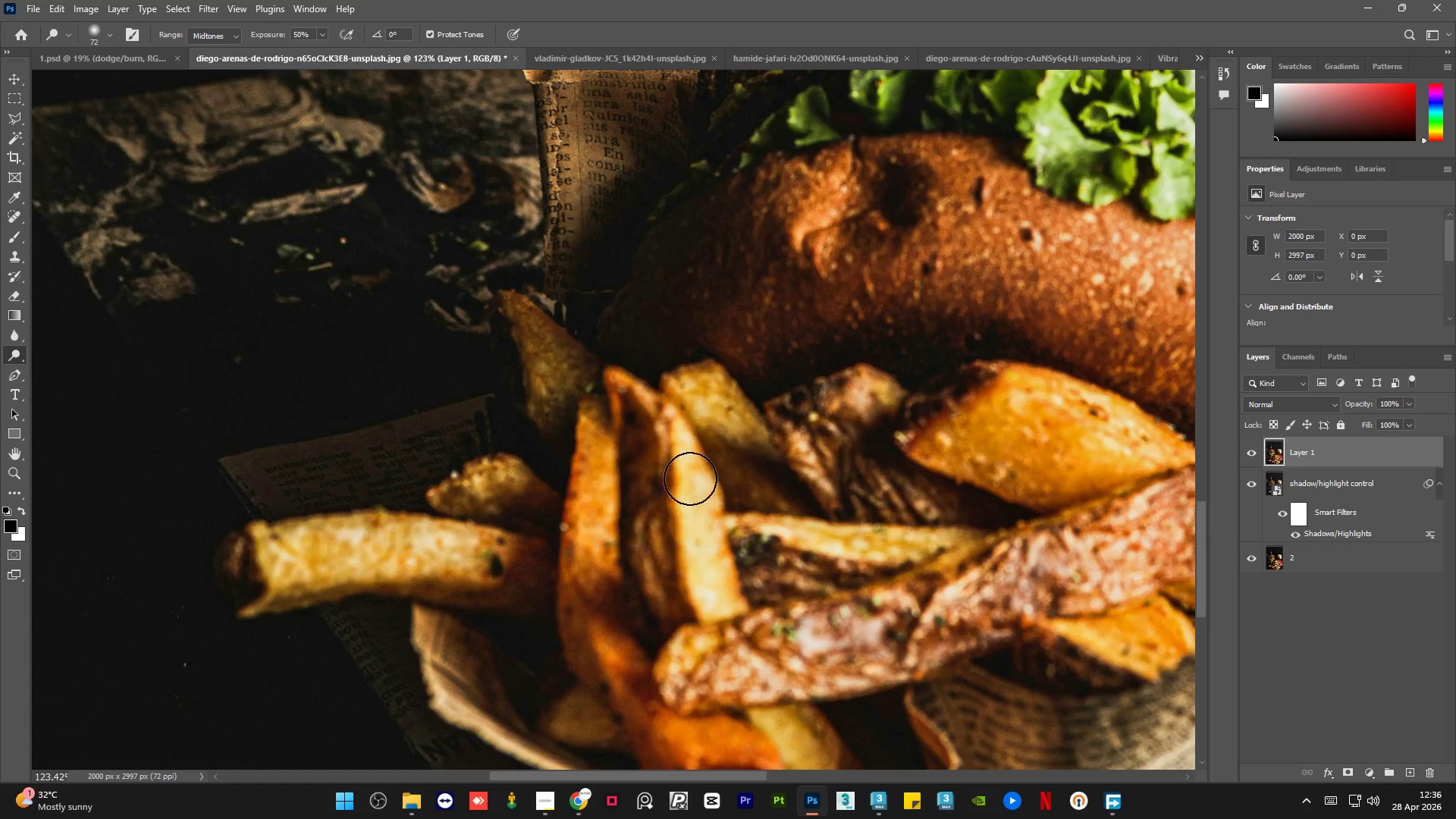 
left_click_drag(start_coordinate=[686, 460], to_coordinate=[749, 634])
 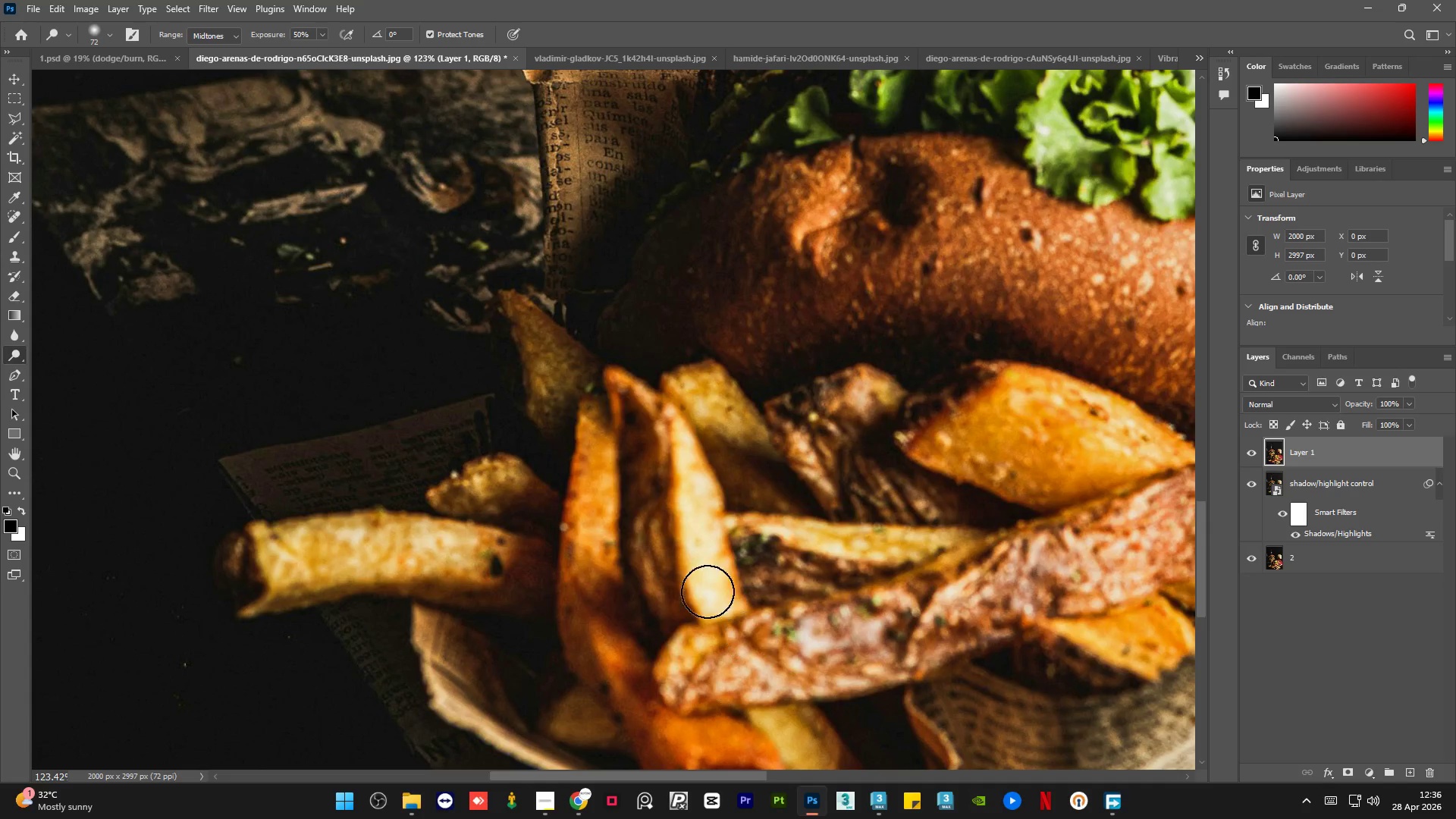 
hold_key(key=AltLeft, duration=0.78)
scroll: coordinate [815, 552], scroll_direction: none, amount: 0.0
 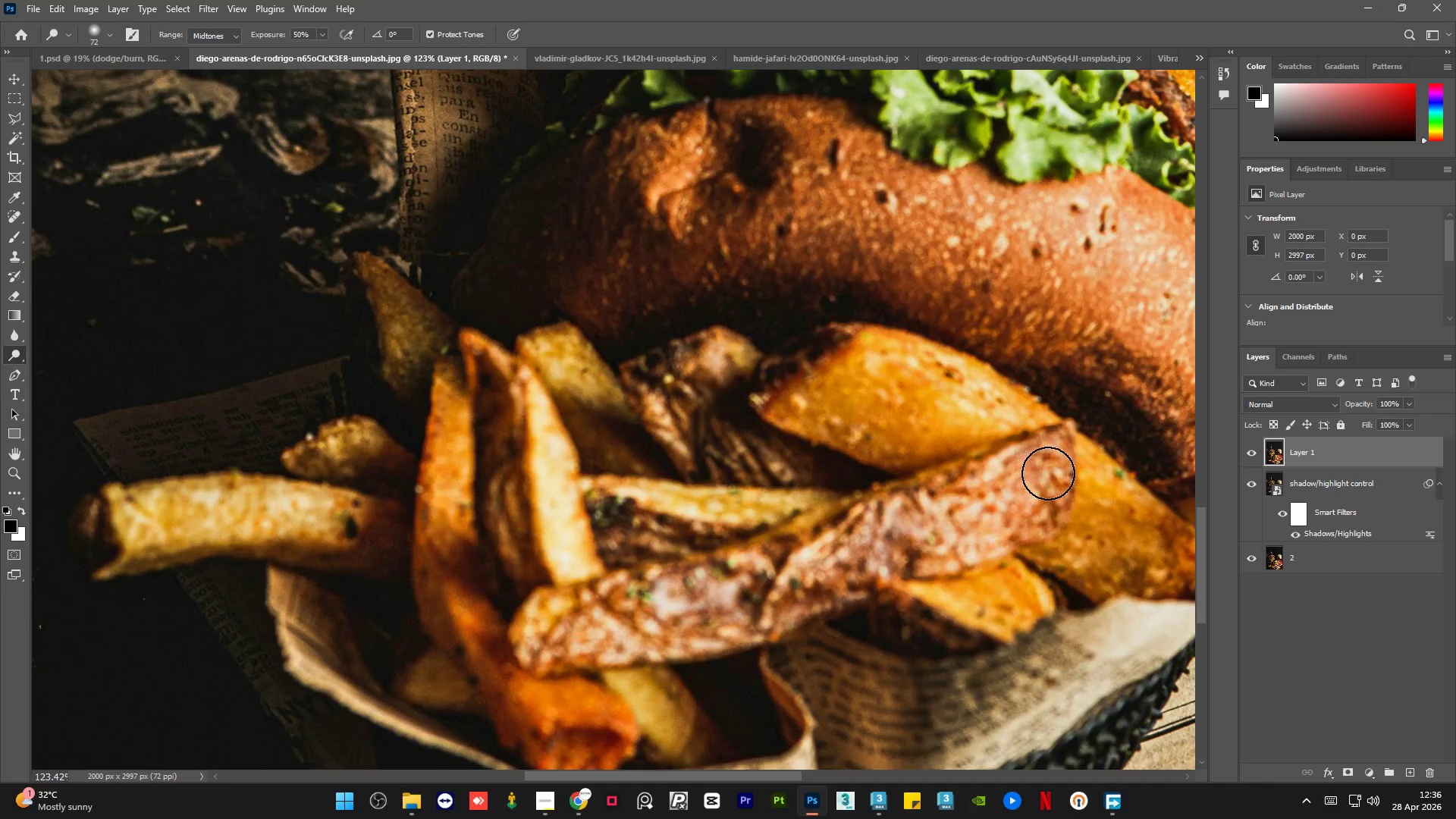 
left_click_drag(start_coordinate=[1040, 469], to_coordinate=[557, 632])
 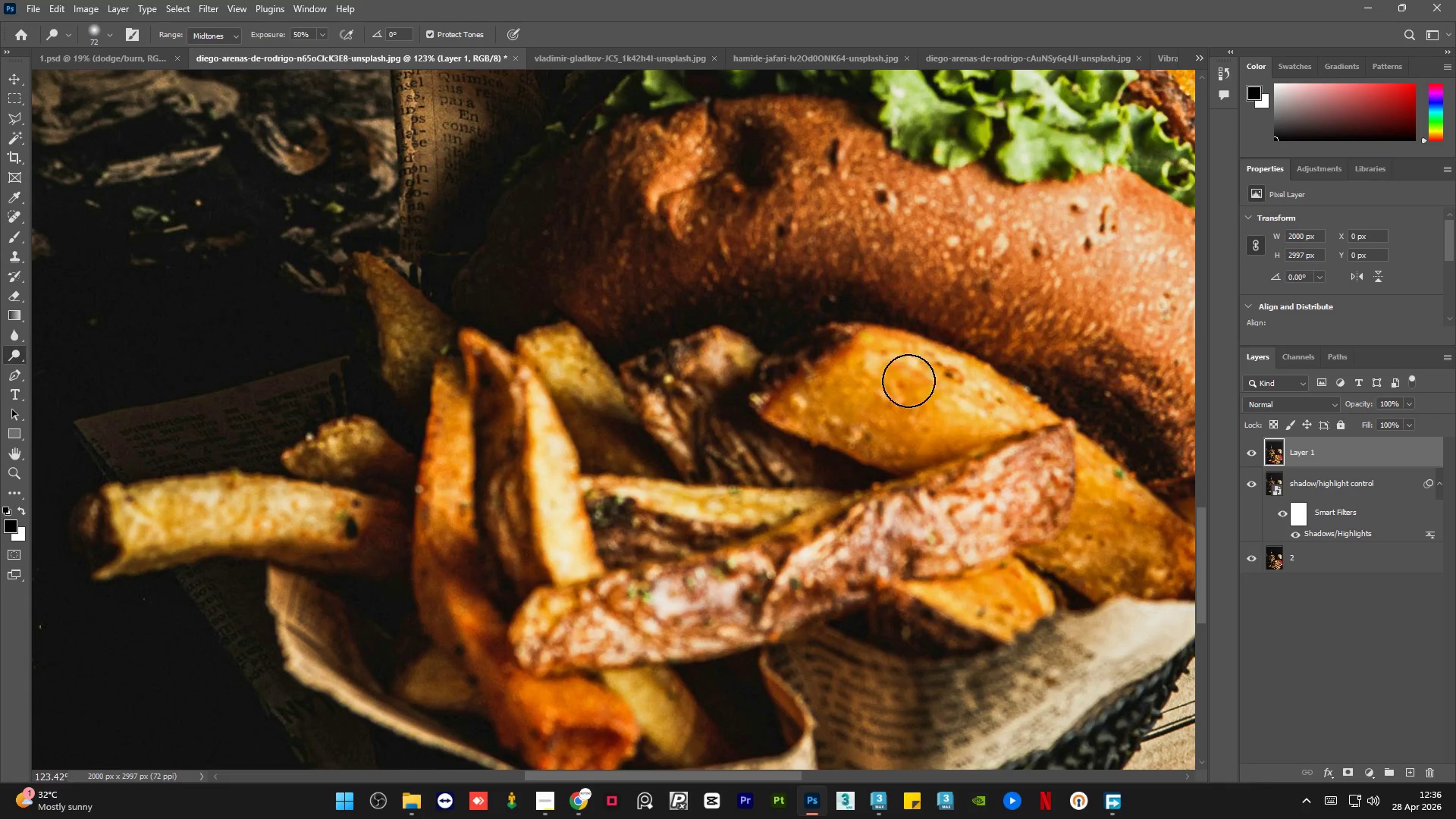 
left_click_drag(start_coordinate=[863, 383], to_coordinate=[937, 428])
 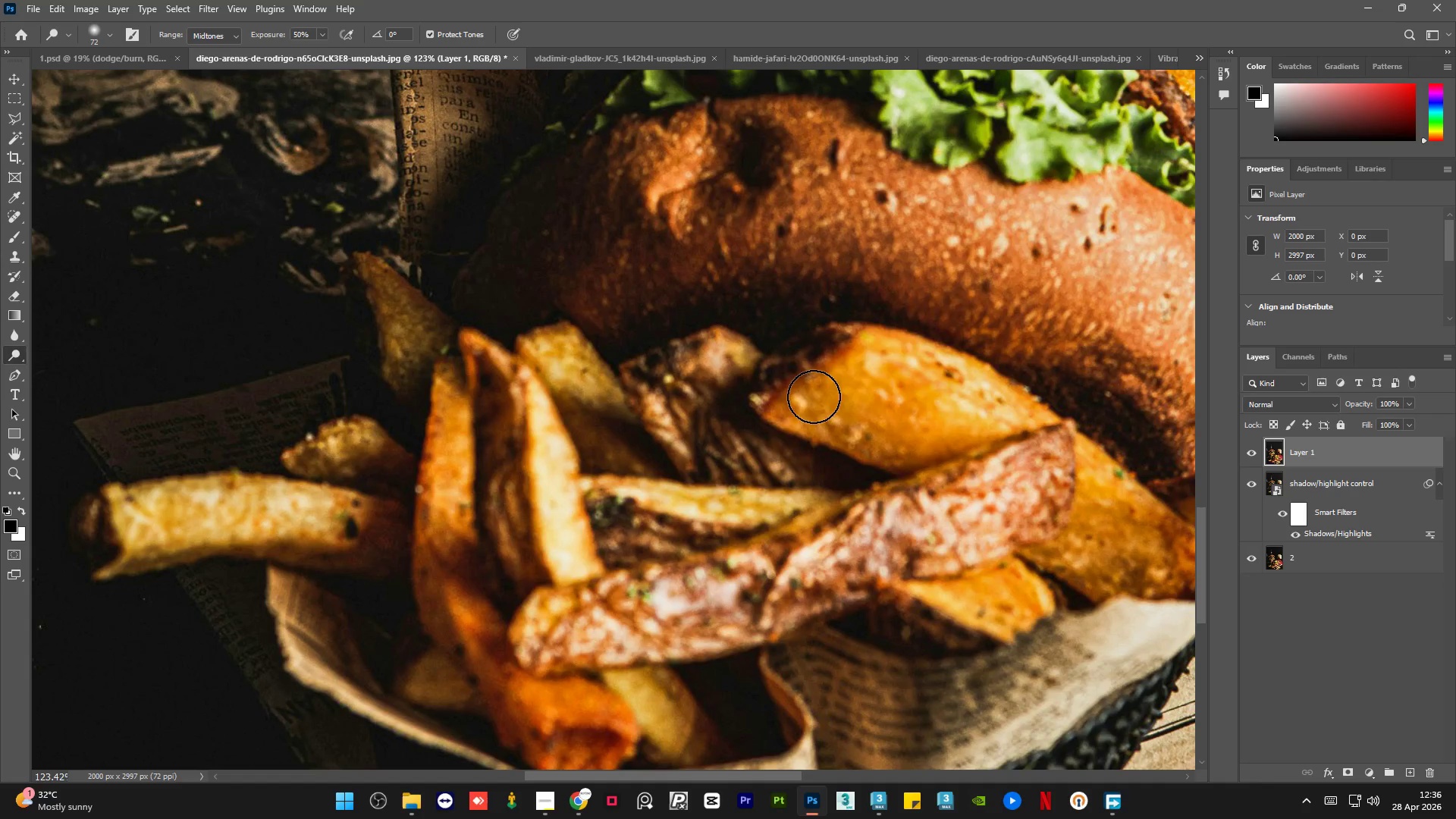 
left_click_drag(start_coordinate=[838, 397], to_coordinate=[967, 420])
 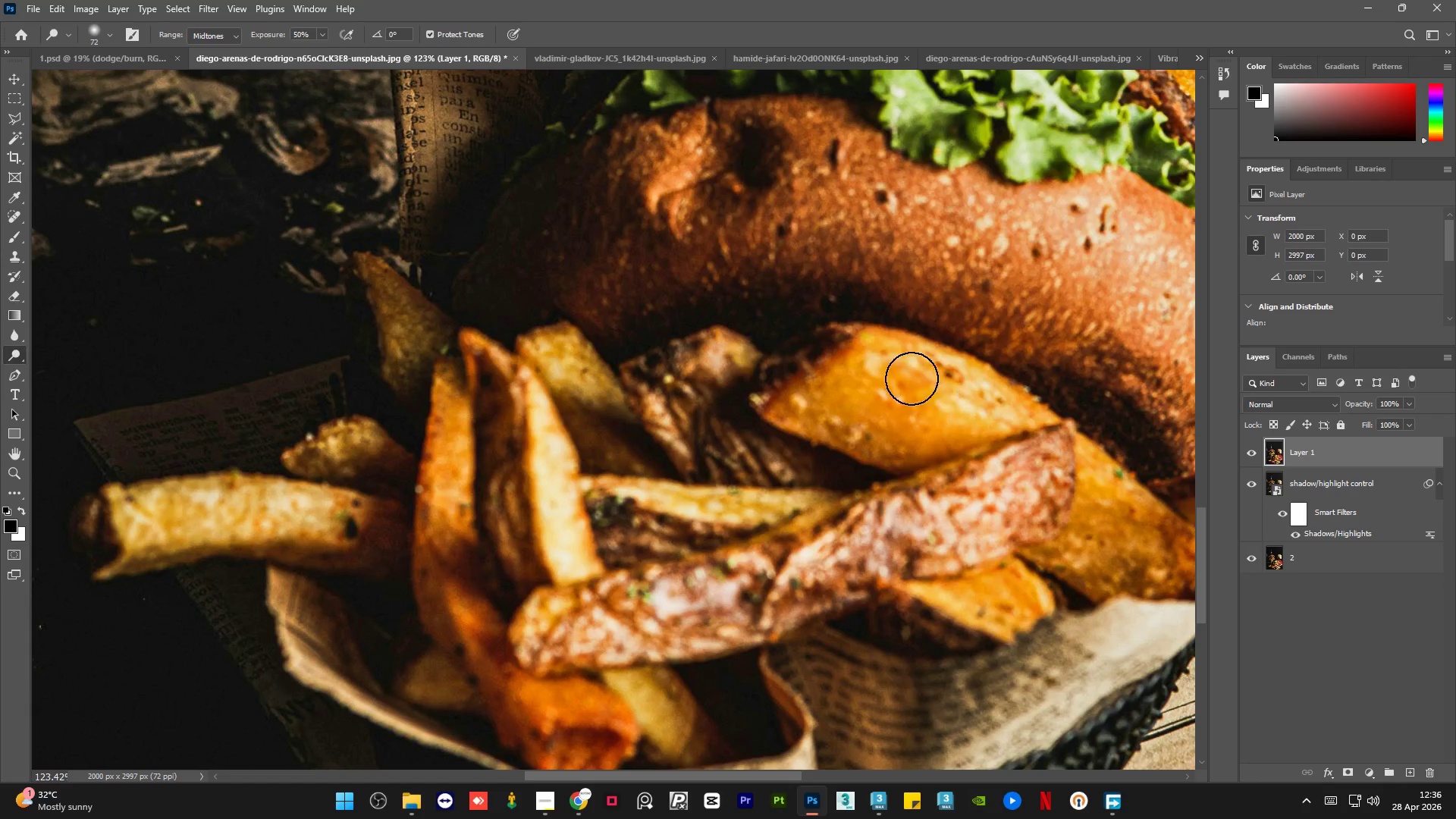 
left_click_drag(start_coordinate=[912, 379], to_coordinate=[1011, 422])
 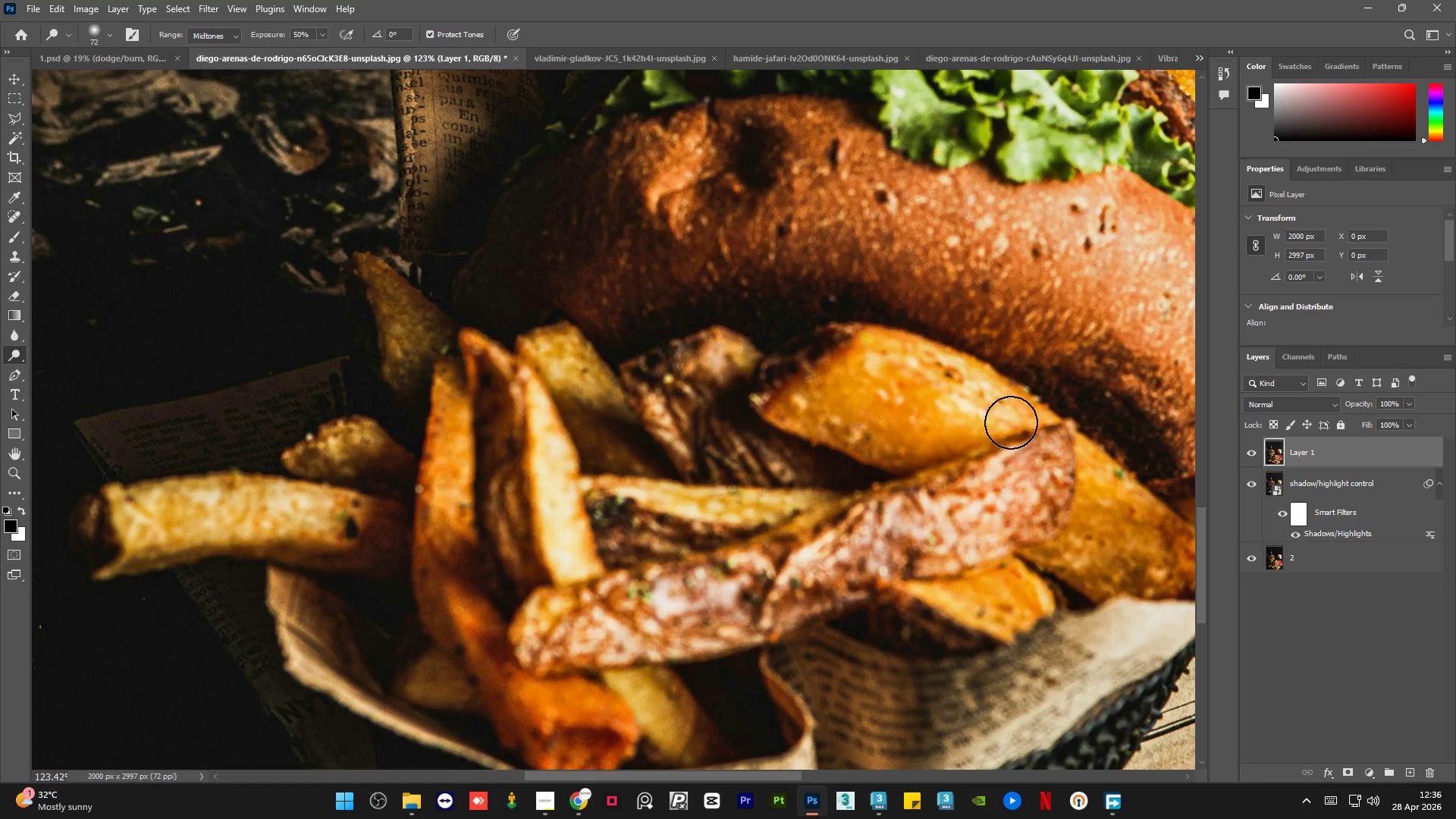 
hold_key(key=AltLeft, duration=0.7)
 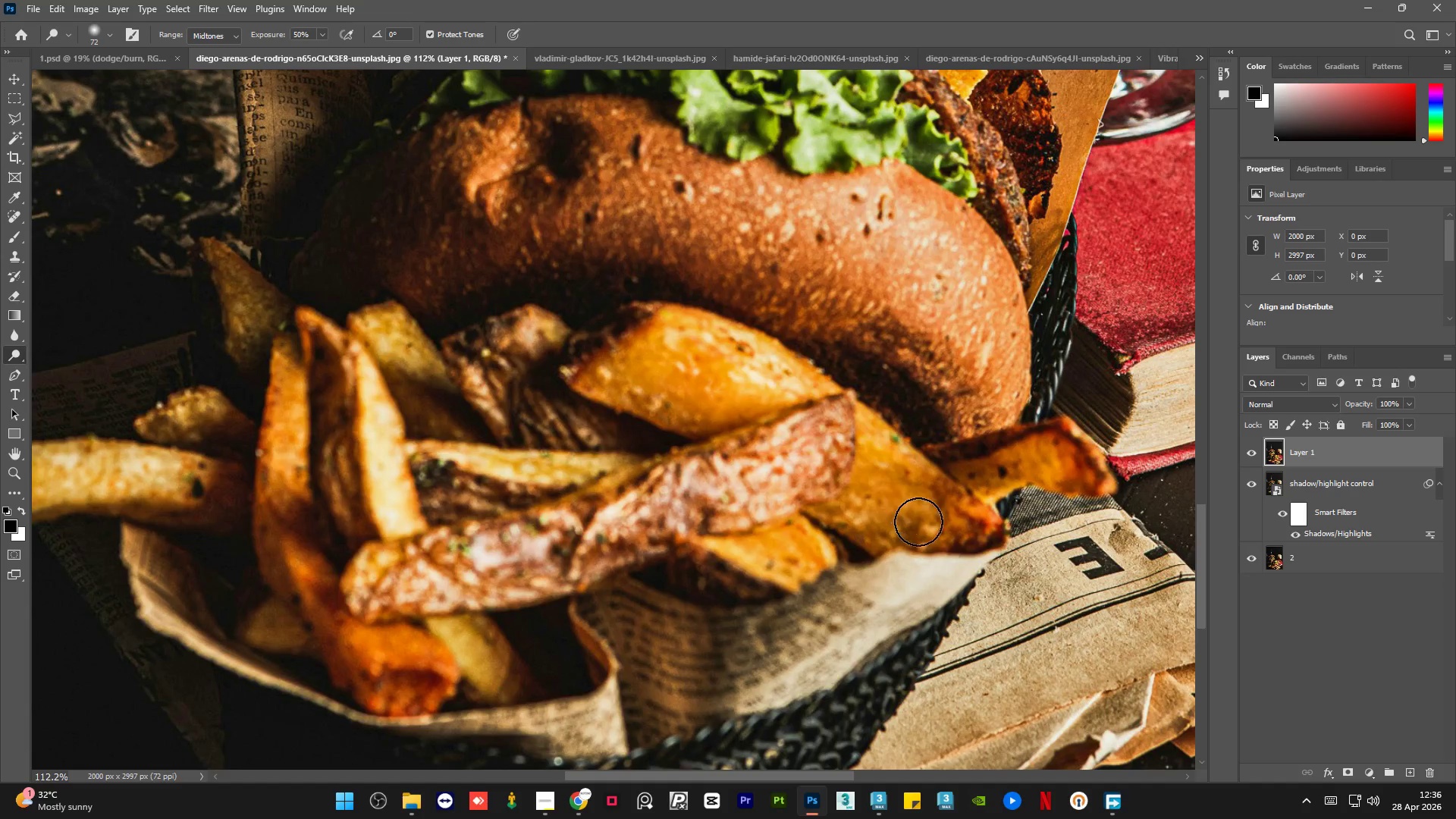 
left_click_drag(start_coordinate=[851, 472], to_coordinate=[923, 525])
 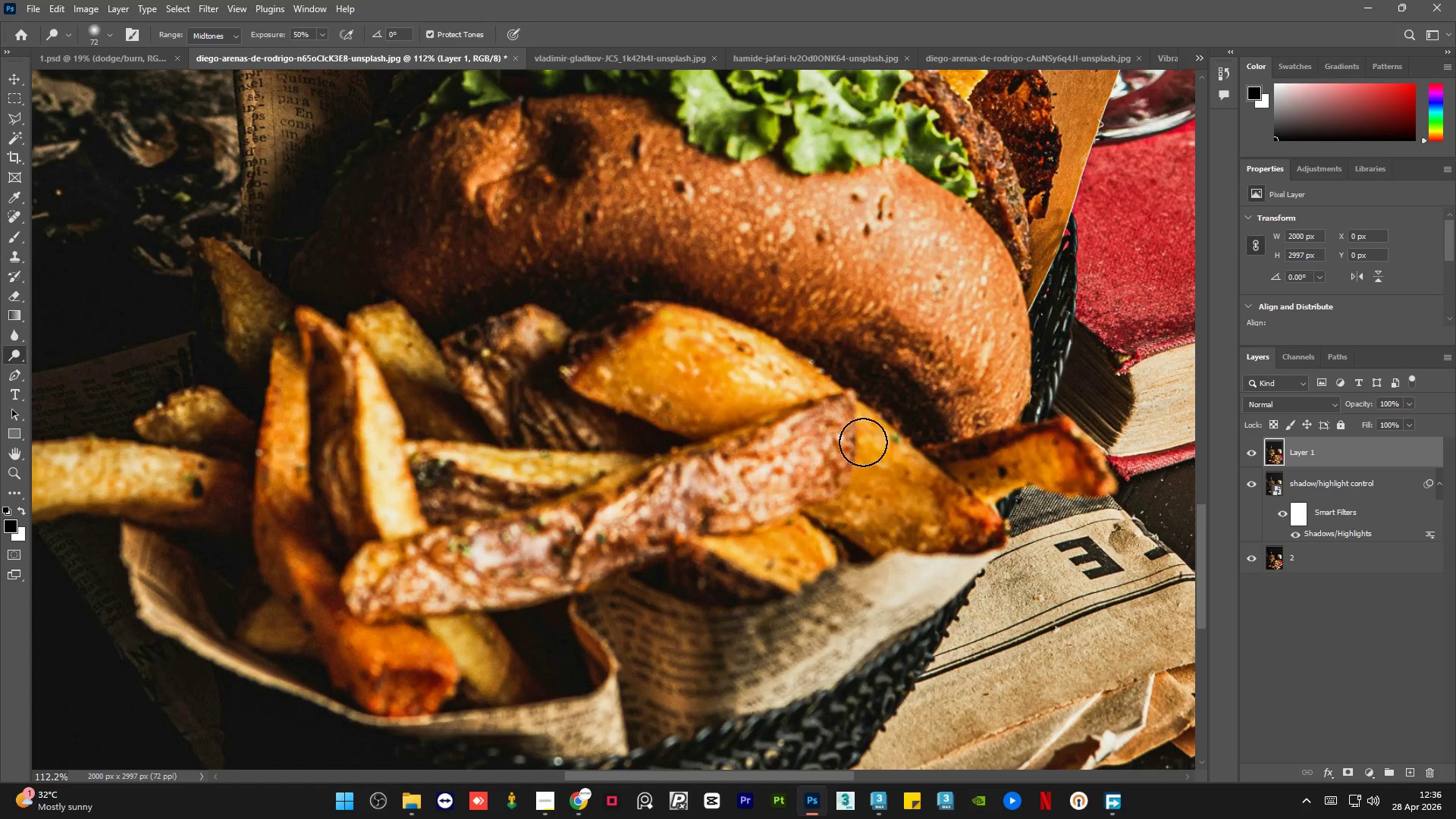 
scroll: coordinate [949, 449], scroll_direction: down, amount: 1.0
 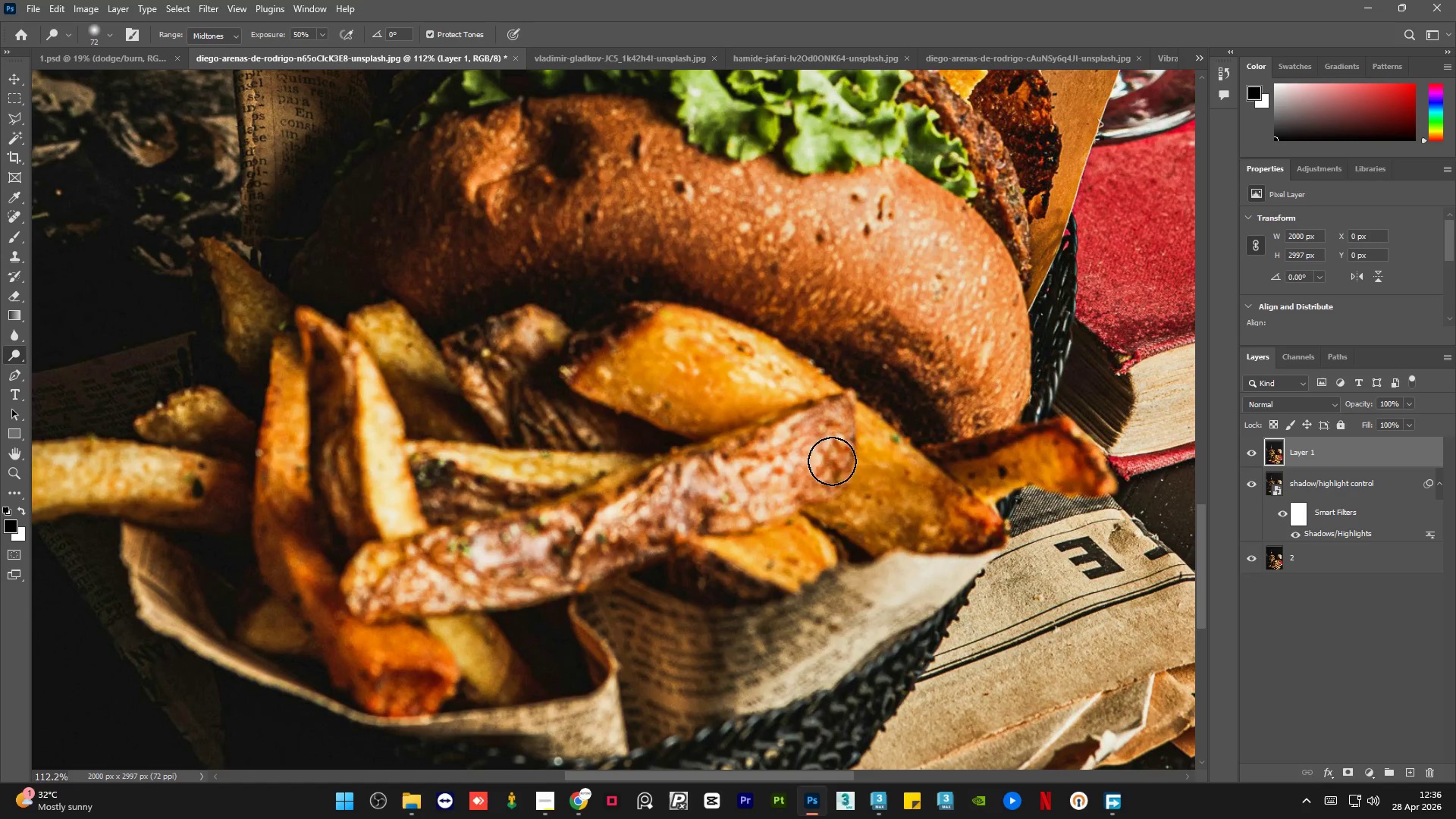 
left_click_drag(start_coordinate=[863, 442], to_coordinate=[932, 524])
 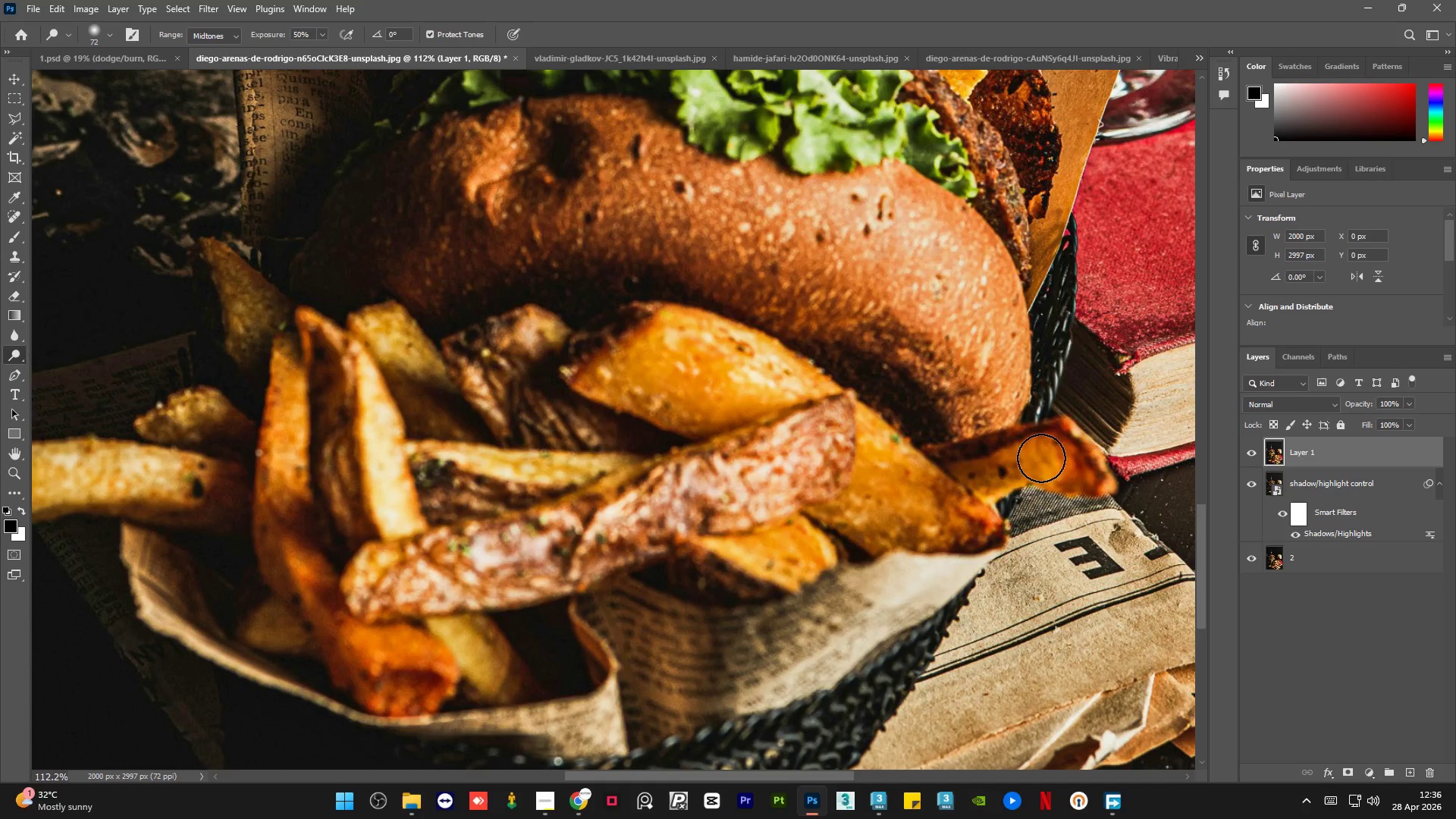 
left_click_drag(start_coordinate=[1049, 459], to_coordinate=[910, 485])
 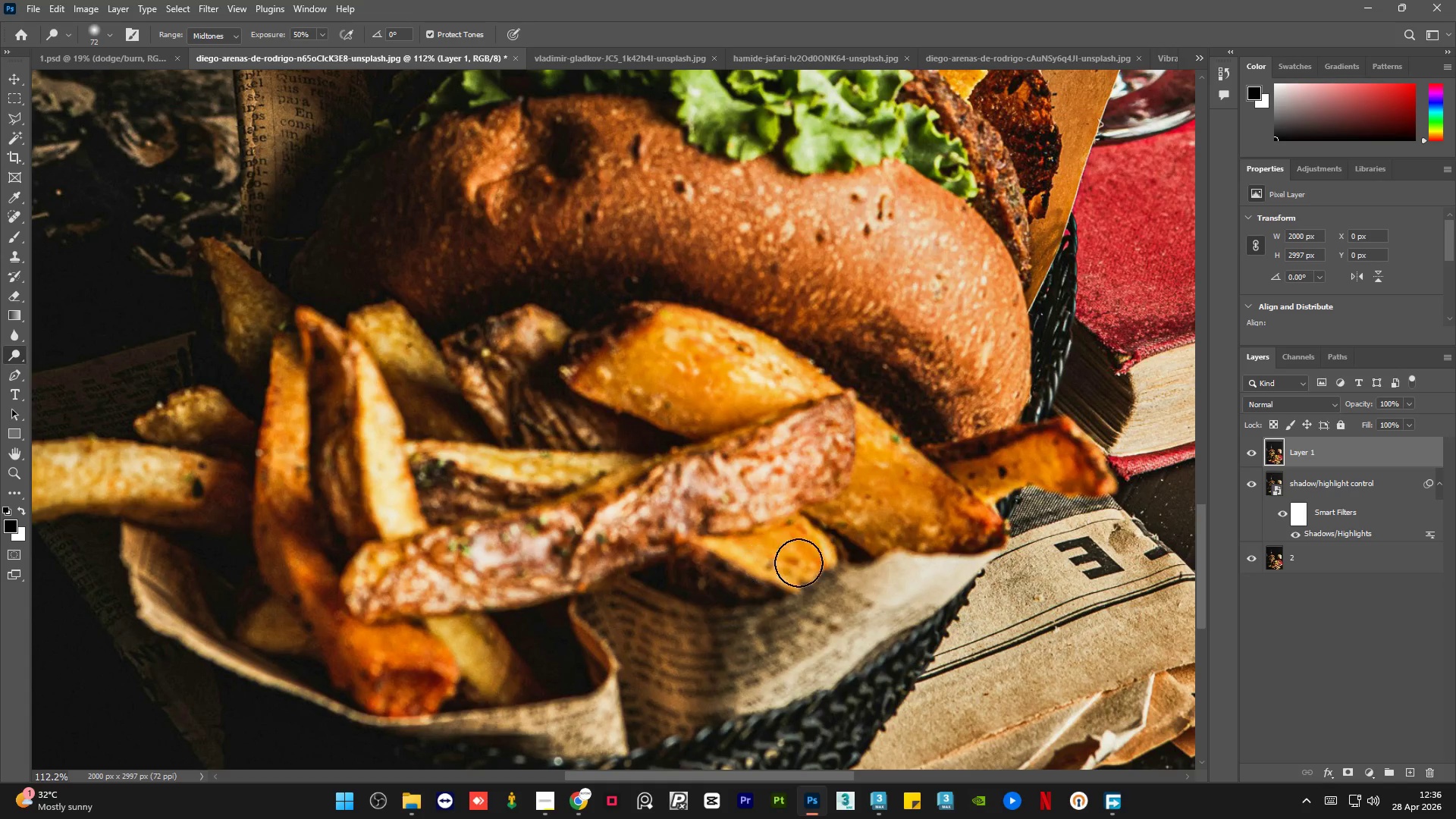 
left_click_drag(start_coordinate=[809, 560], to_coordinate=[745, 542])
 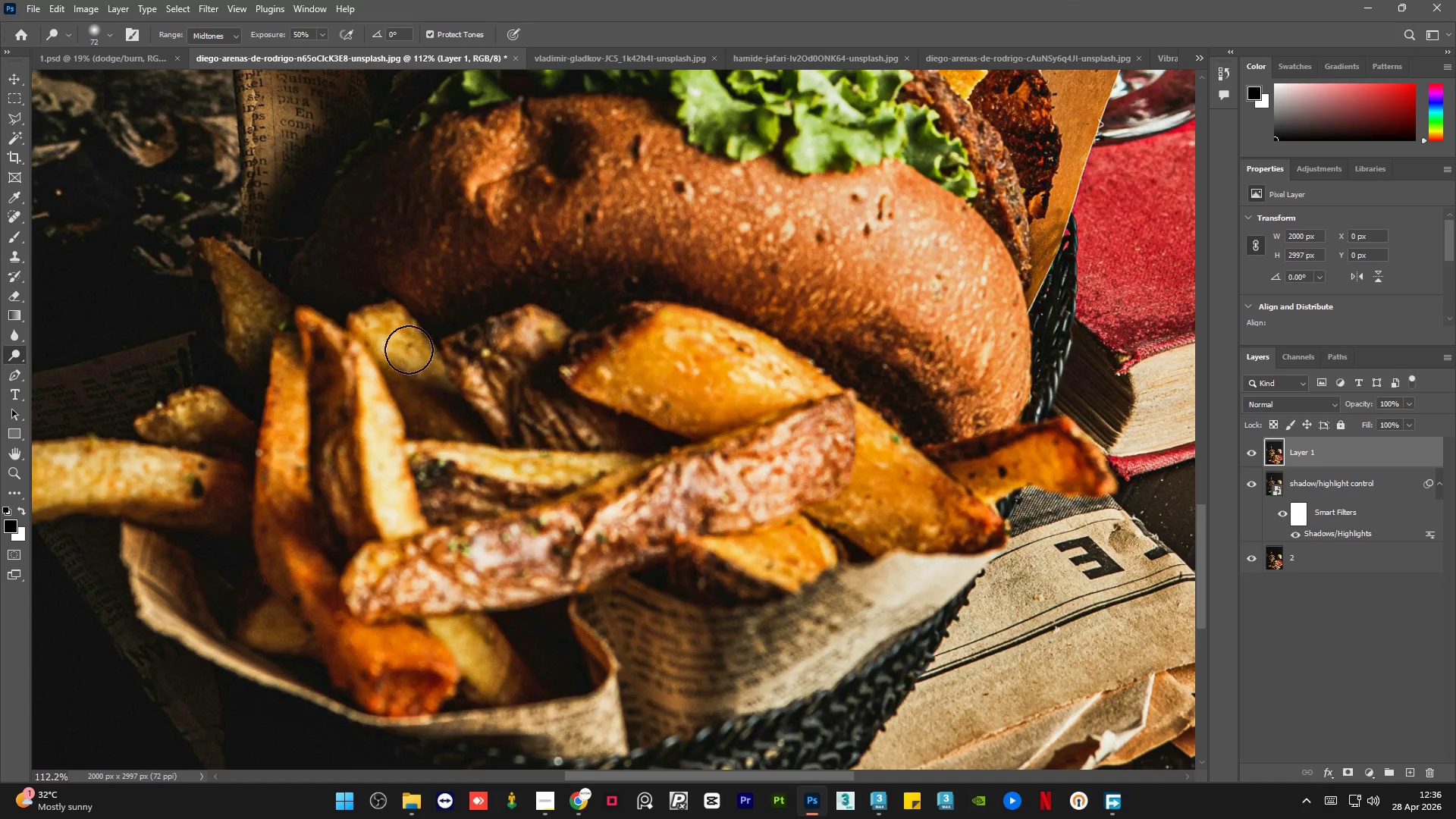 
left_click_drag(start_coordinate=[388, 322], to_coordinate=[484, 462])
 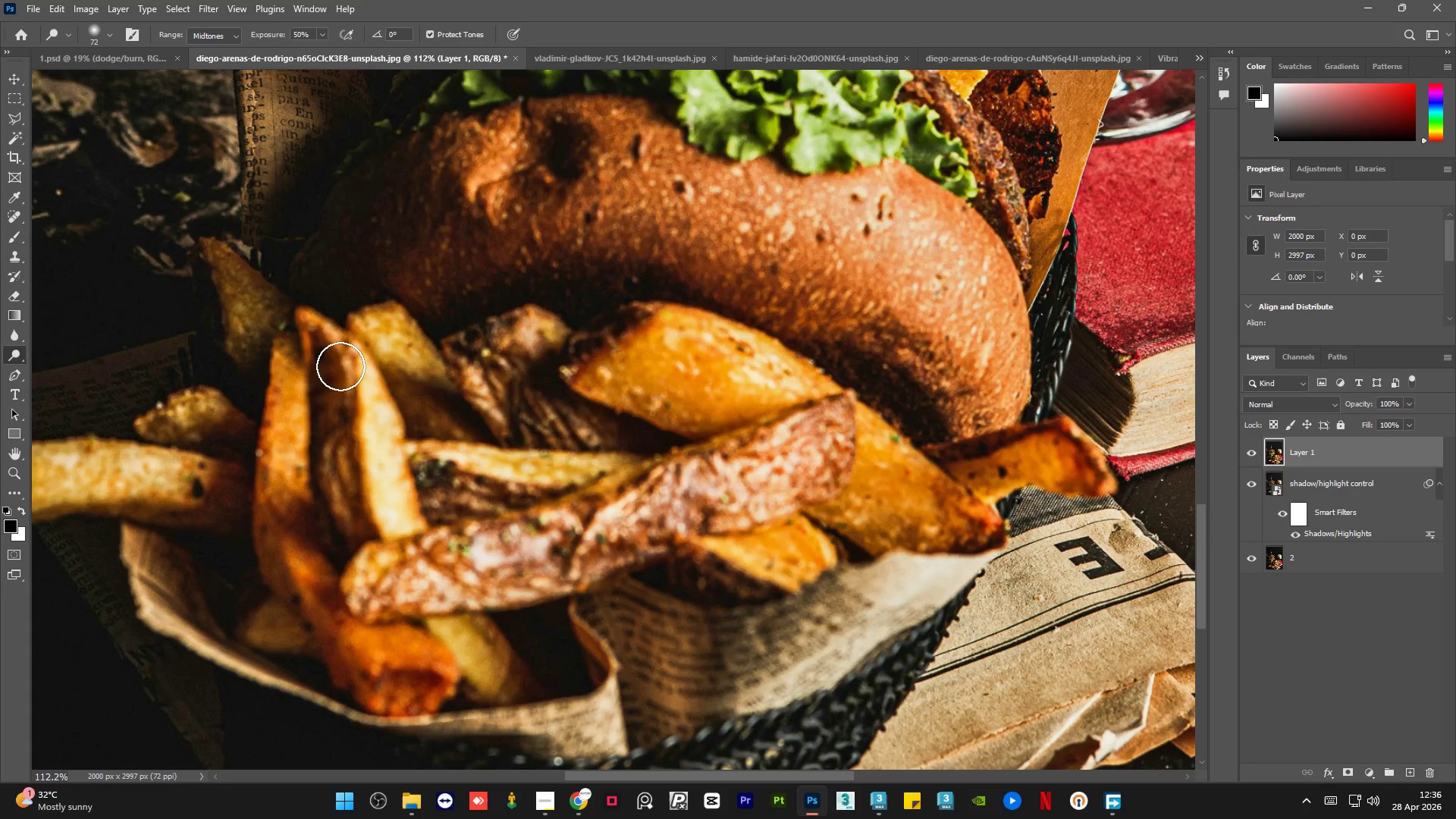 
left_click_drag(start_coordinate=[331, 350], to_coordinate=[408, 521])
 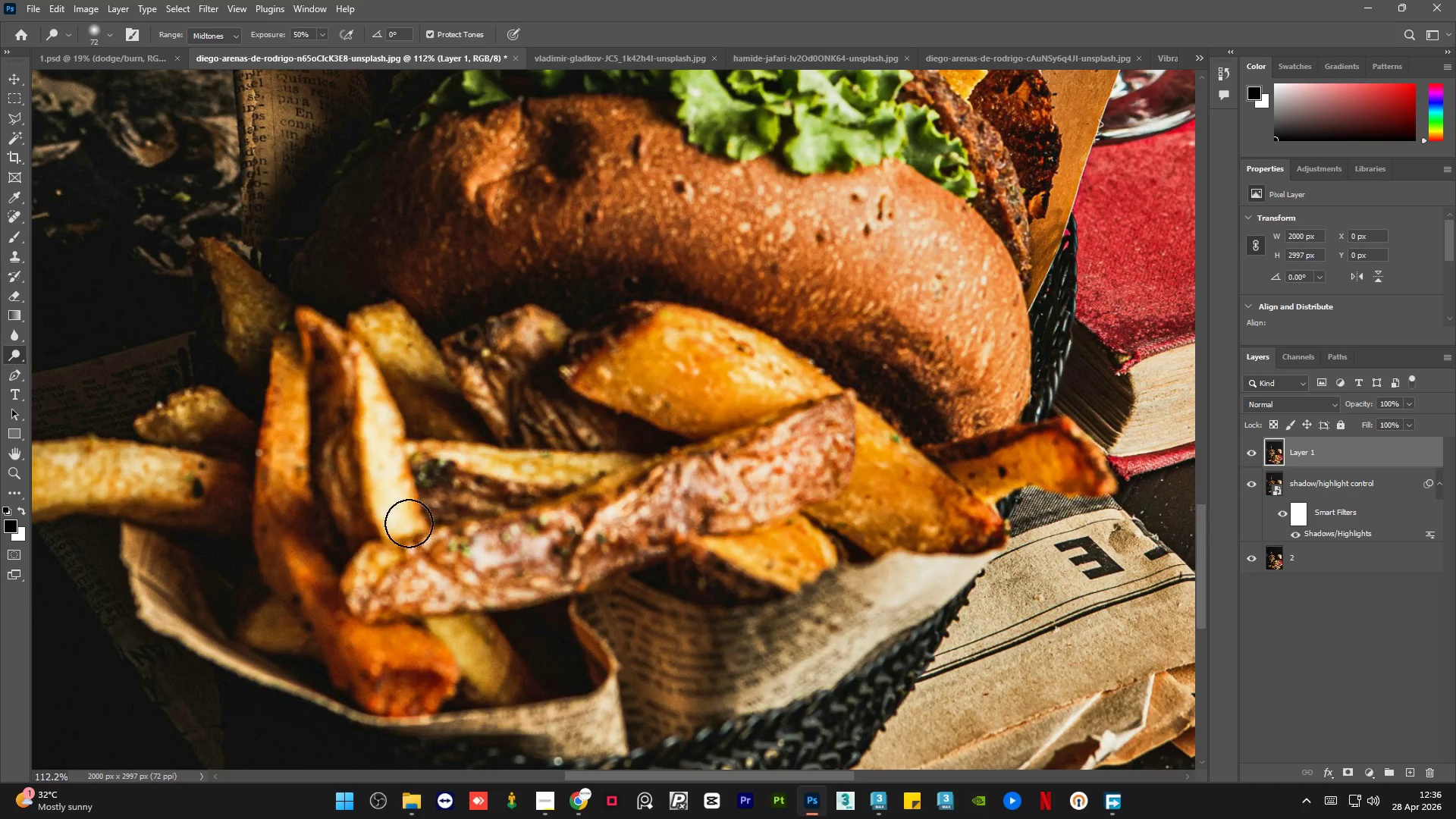 
hold_key(key=AltLeft, duration=1.28)
 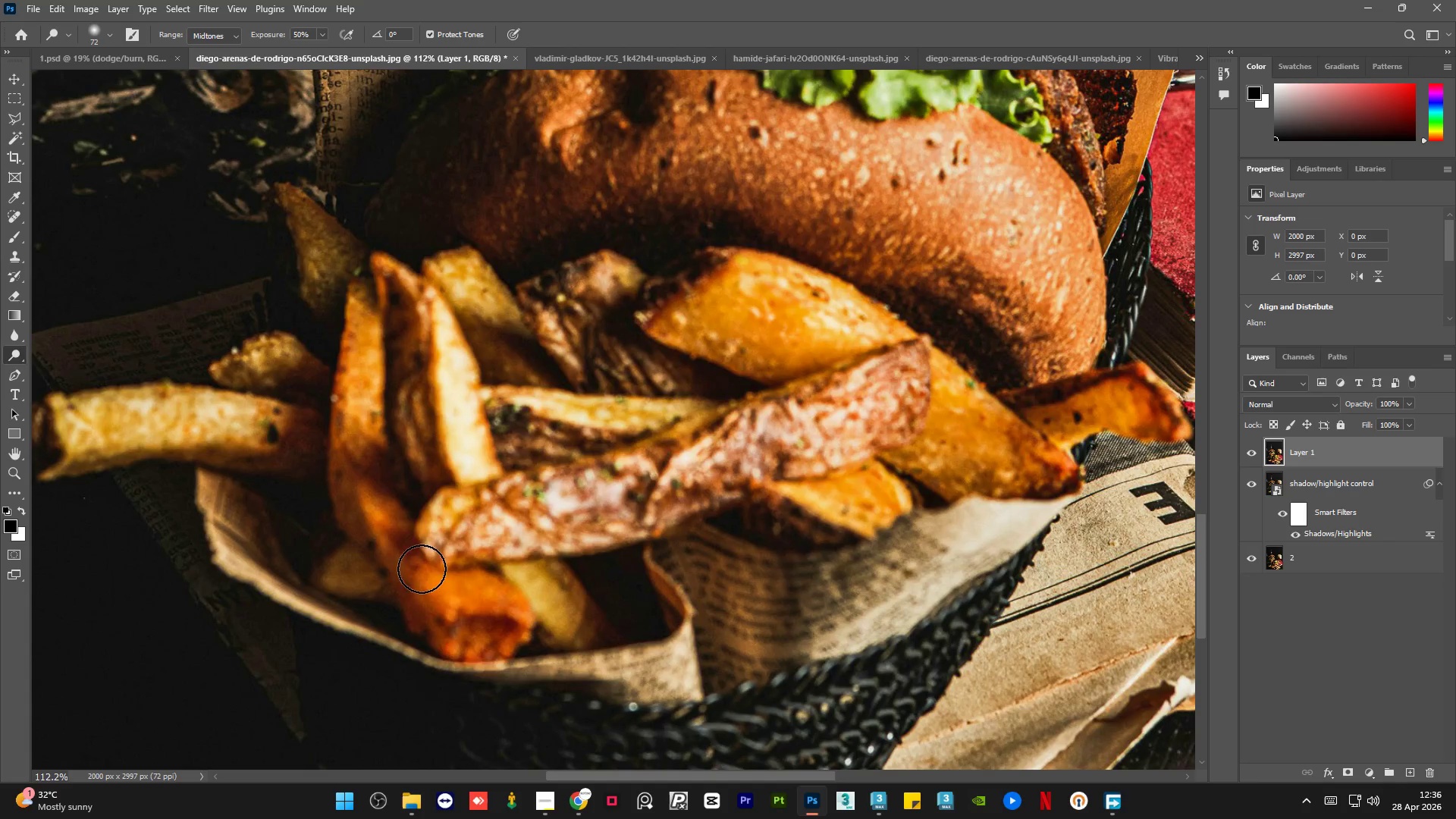 
left_click_drag(start_coordinate=[475, 599], to_coordinate=[358, 501])
 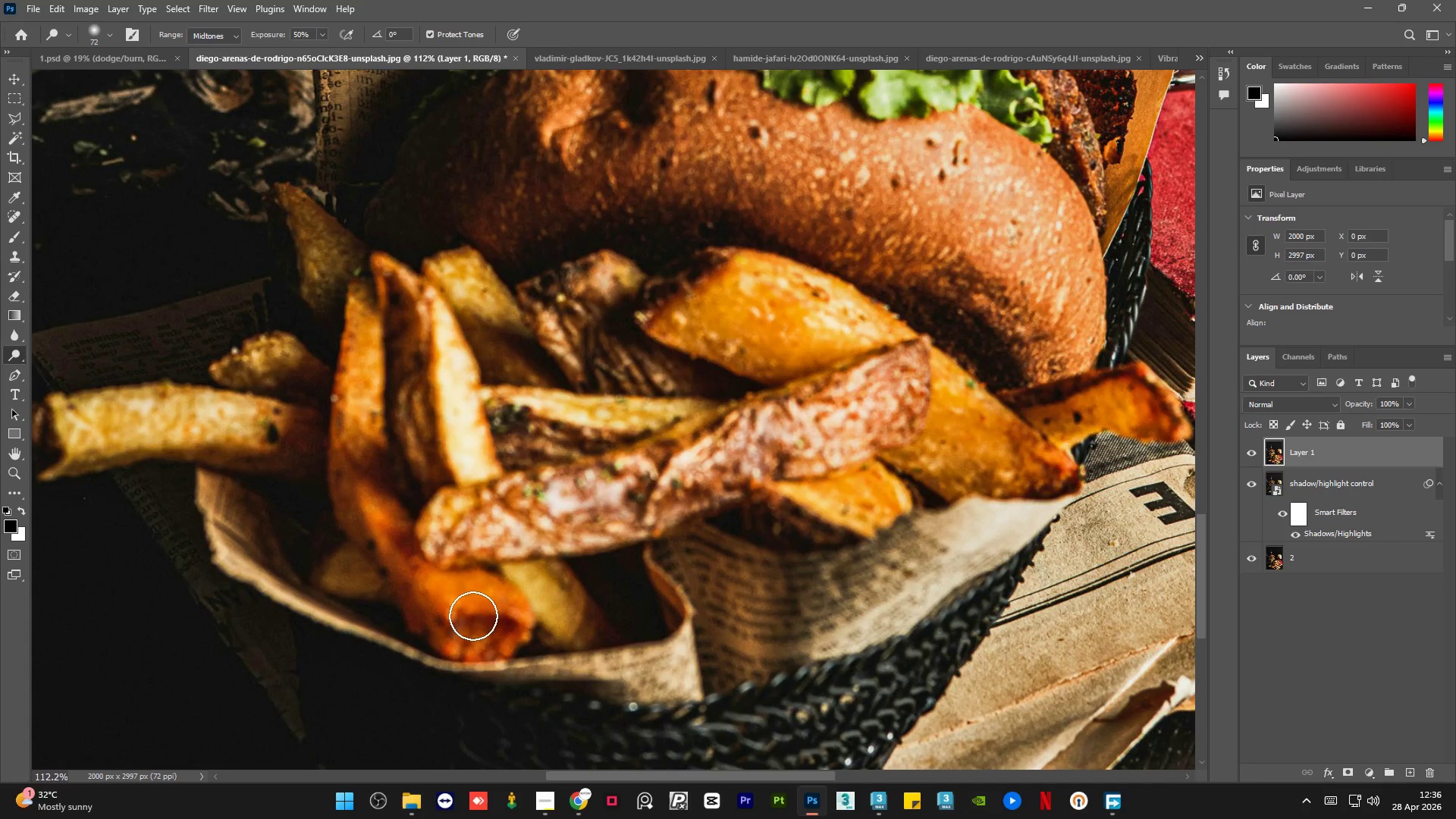 
scroll: coordinate [493, 589], scroll_direction: none, amount: 0.0
 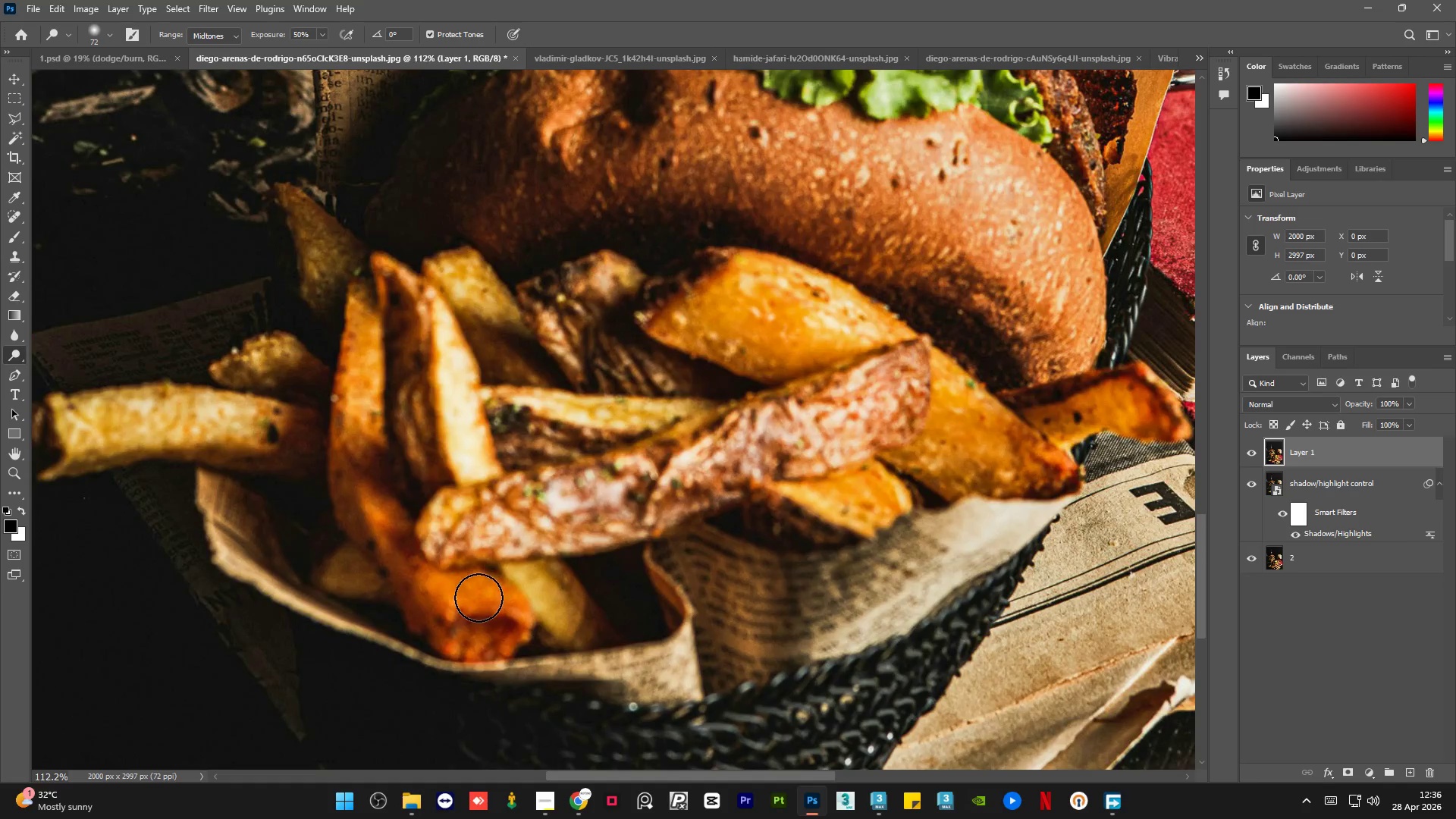 
left_click_drag(start_coordinate=[472, 621], to_coordinate=[494, 623])
 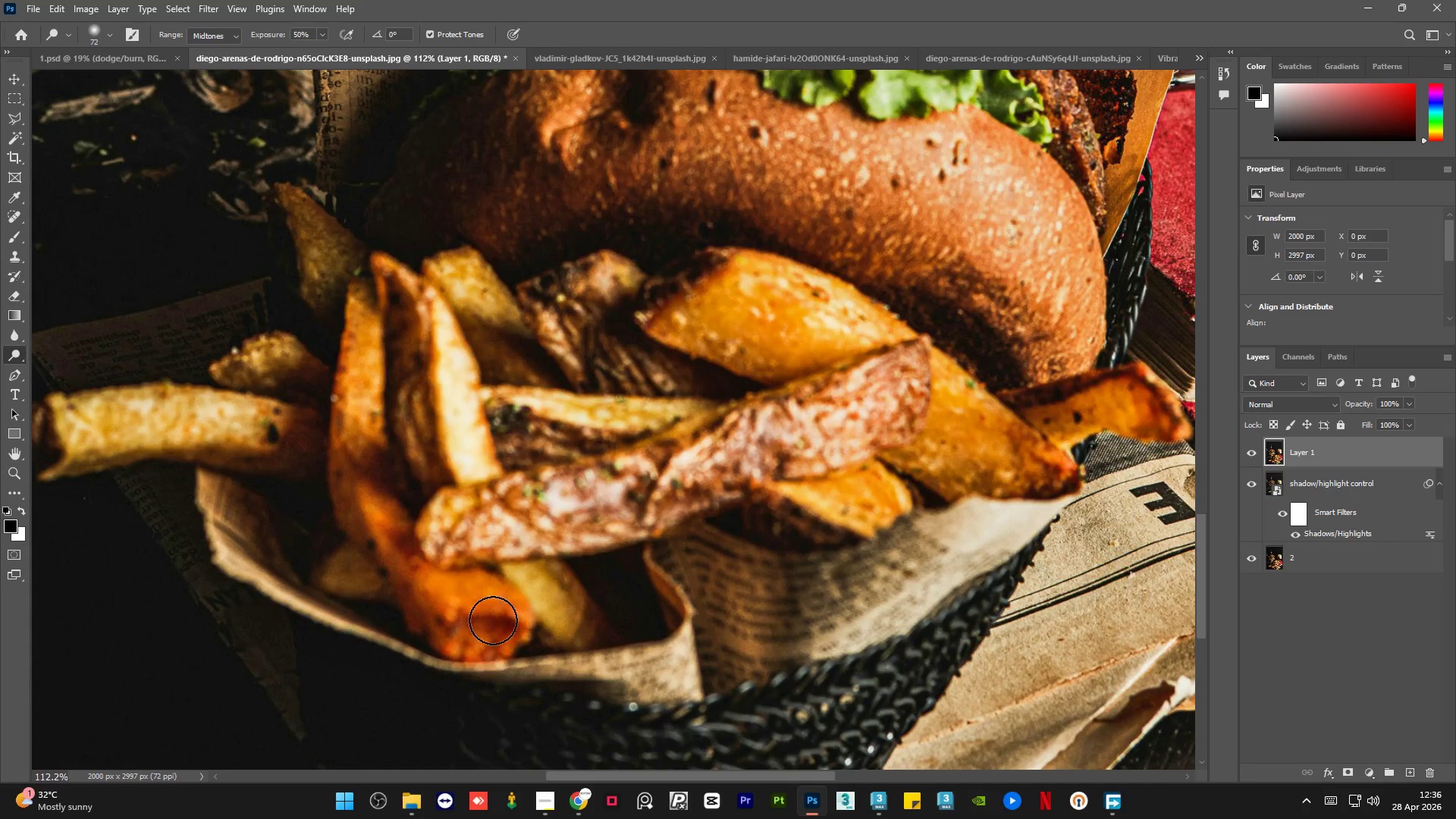 
hold_key(key=AltLeft, duration=1.16)
 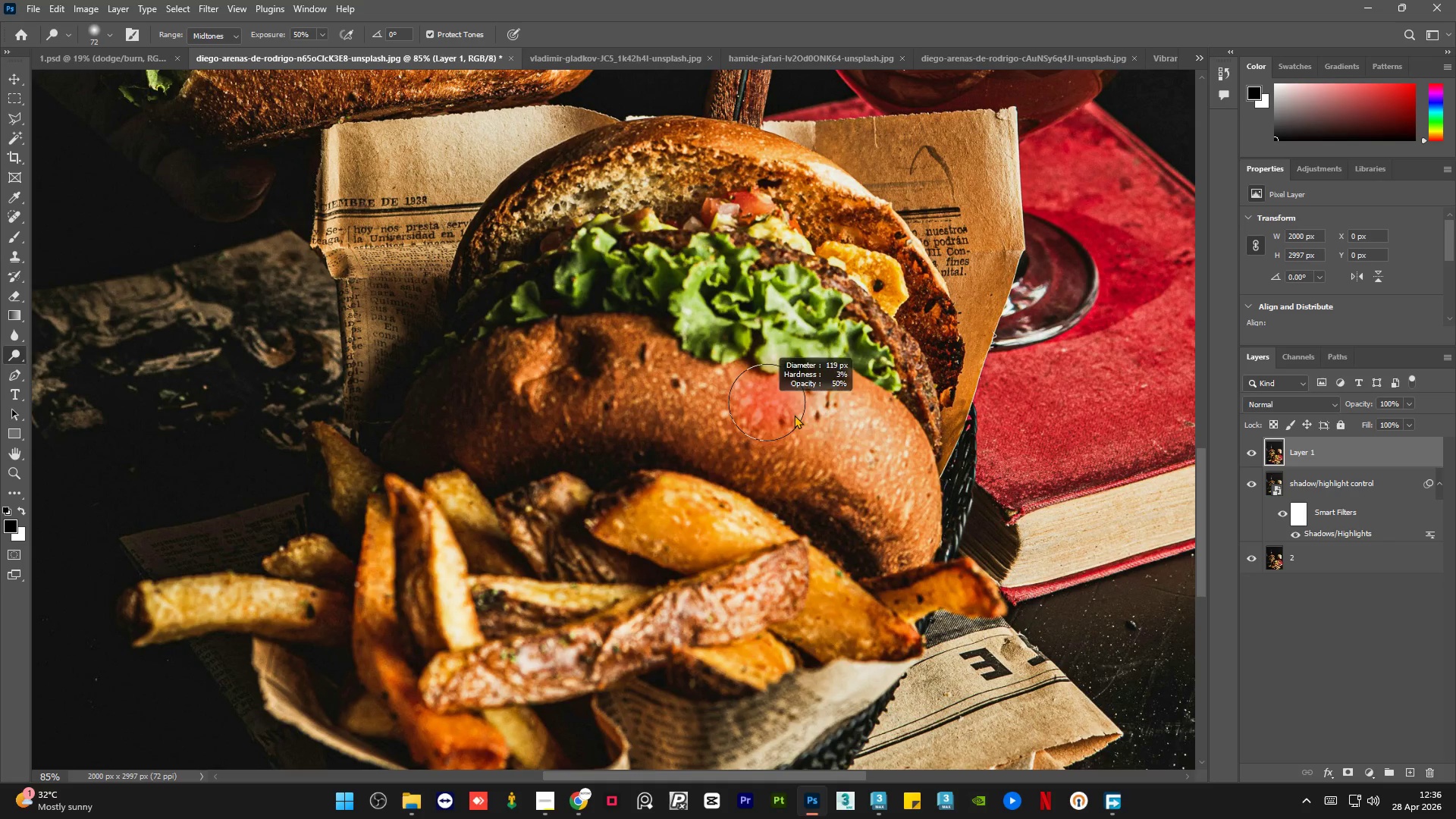 
hold_key(key=AltLeft, duration=0.38)
 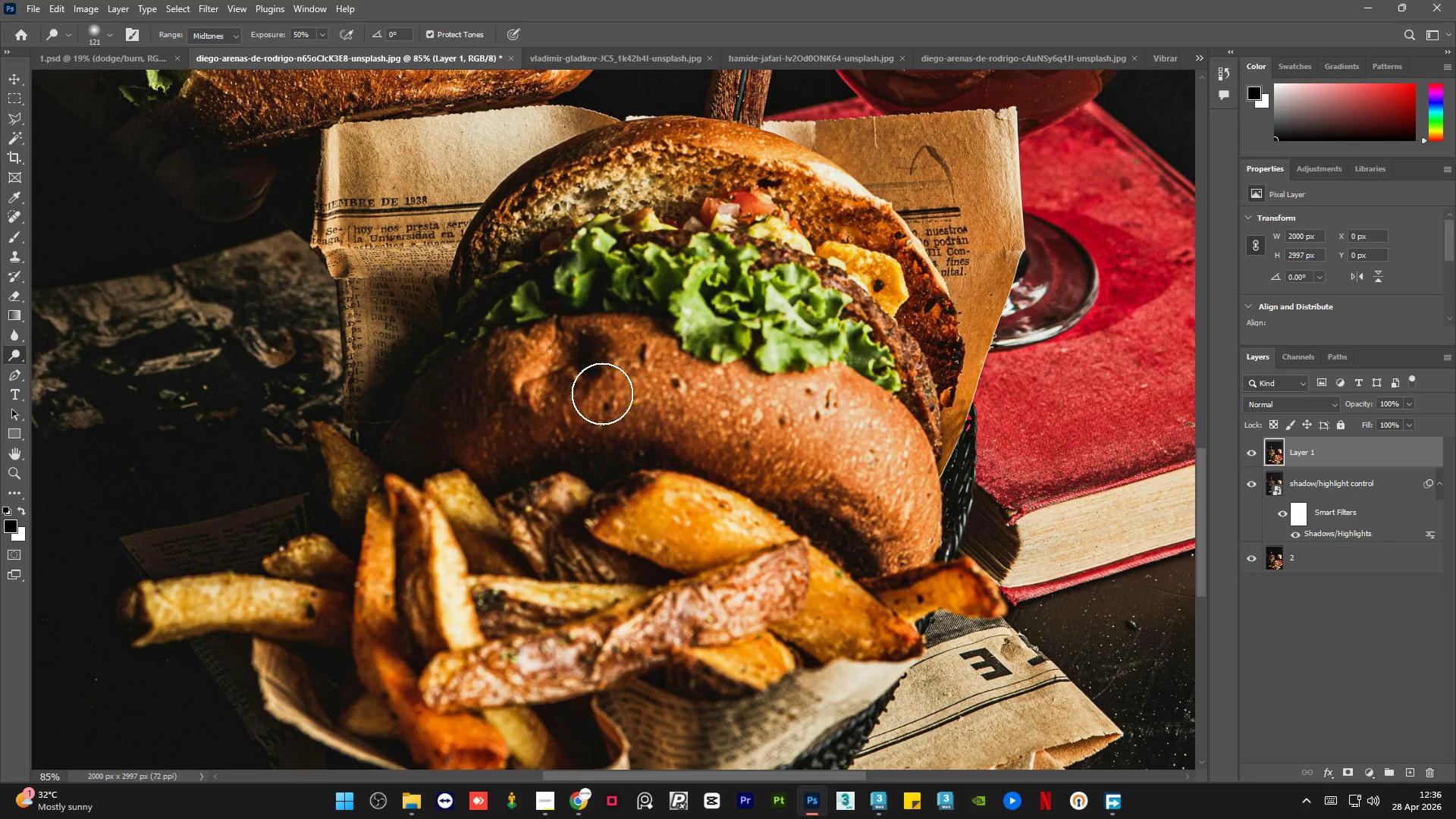 
scroll: coordinate [826, 437], scroll_direction: down, amount: 3.0
 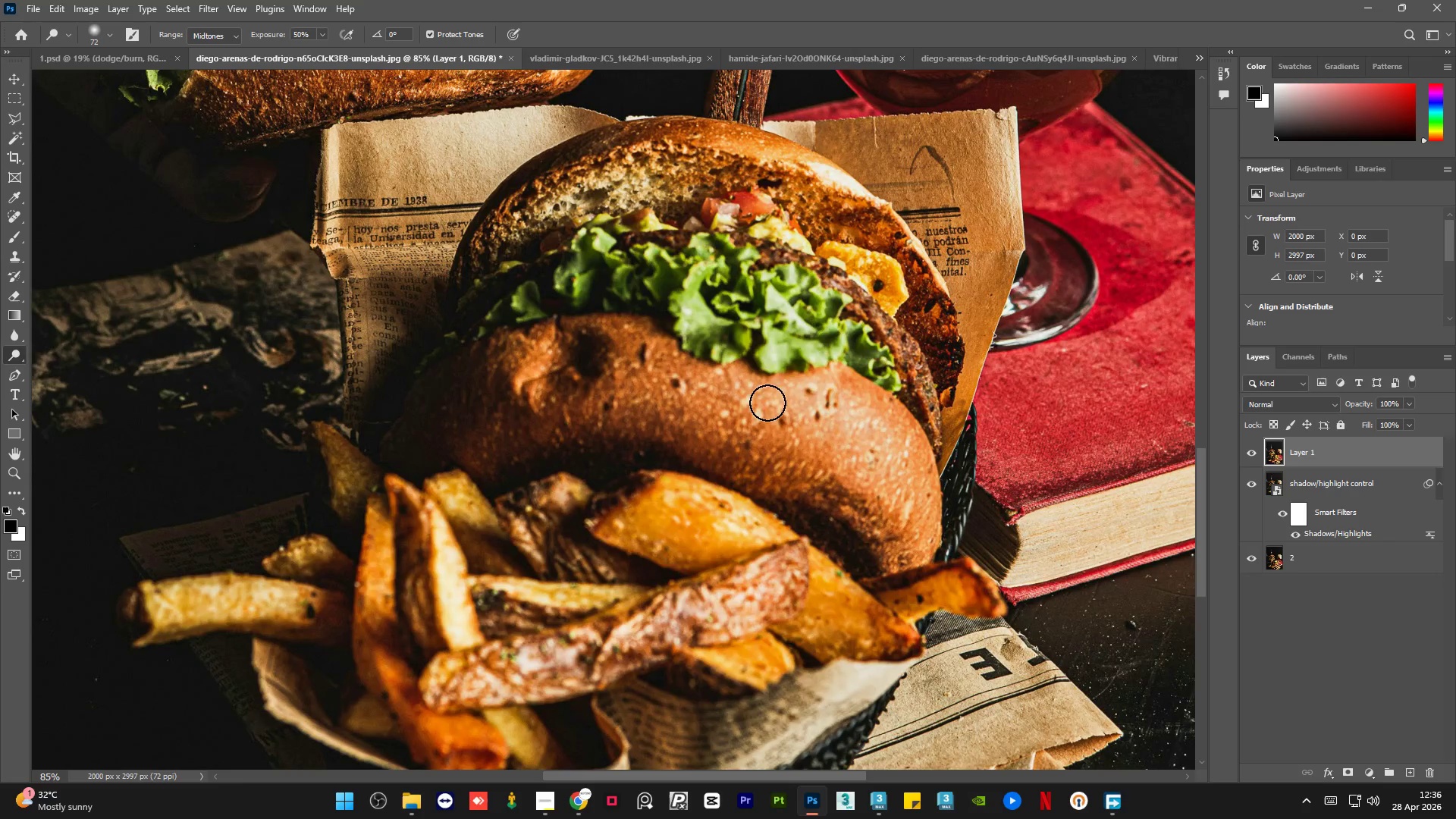 
left_click_drag(start_coordinate=[593, 395], to_coordinate=[846, 401])
 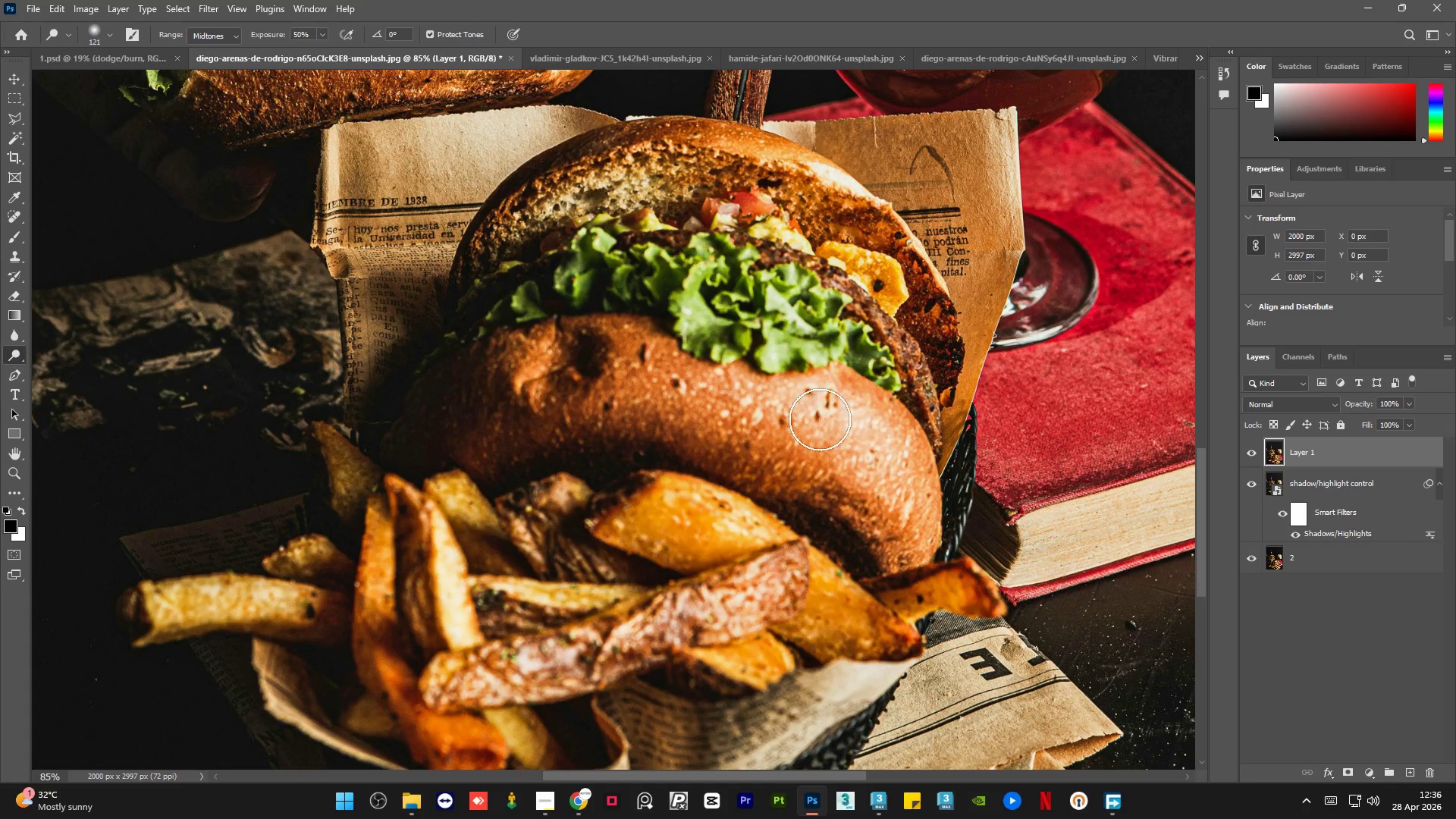 
hold_key(key=AltLeft, duration=0.86)
scroll: coordinate [774, 294], scroll_direction: up, amount: 3.0
 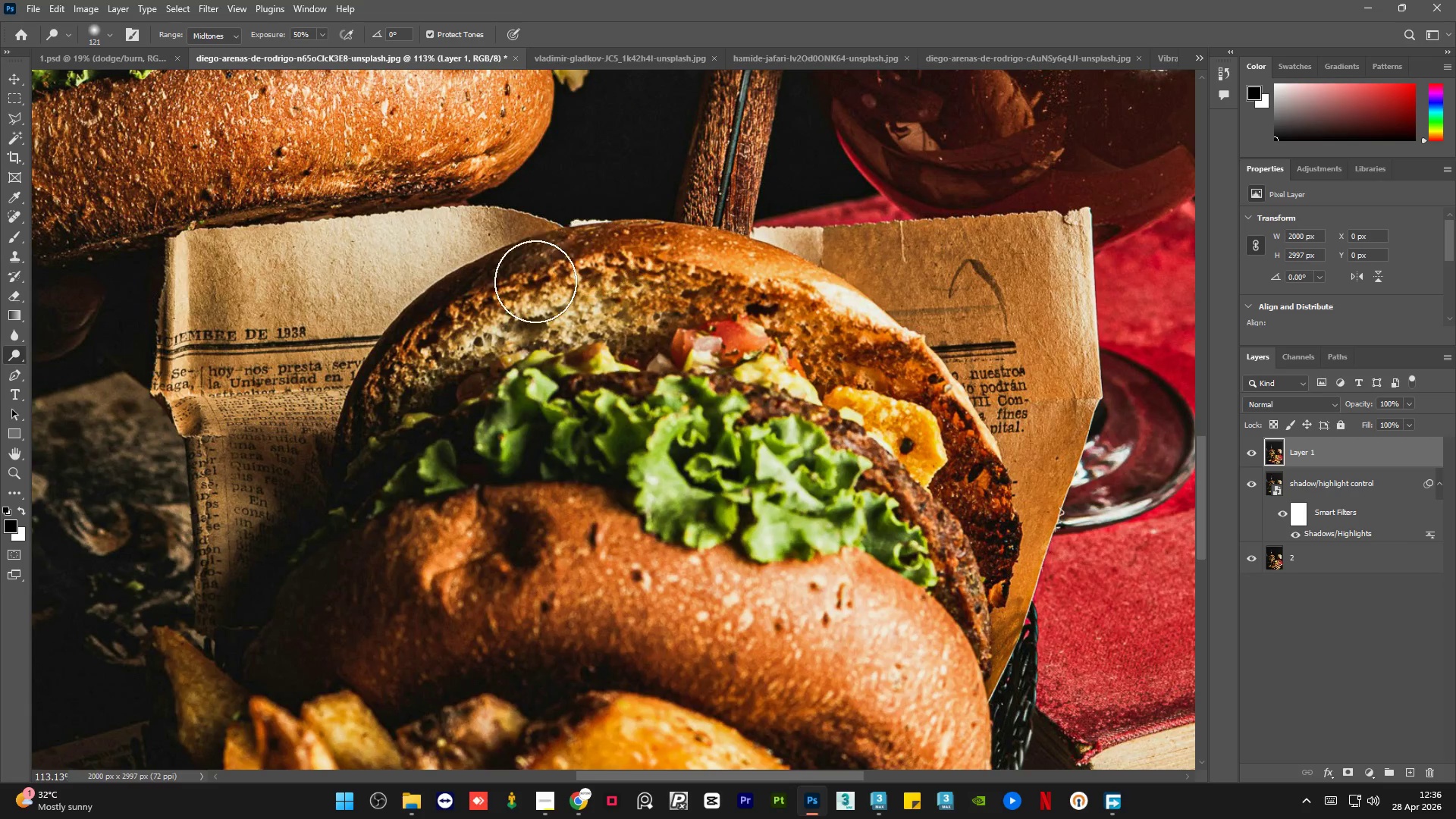 
hold_key(key=AltLeft, duration=0.58)
 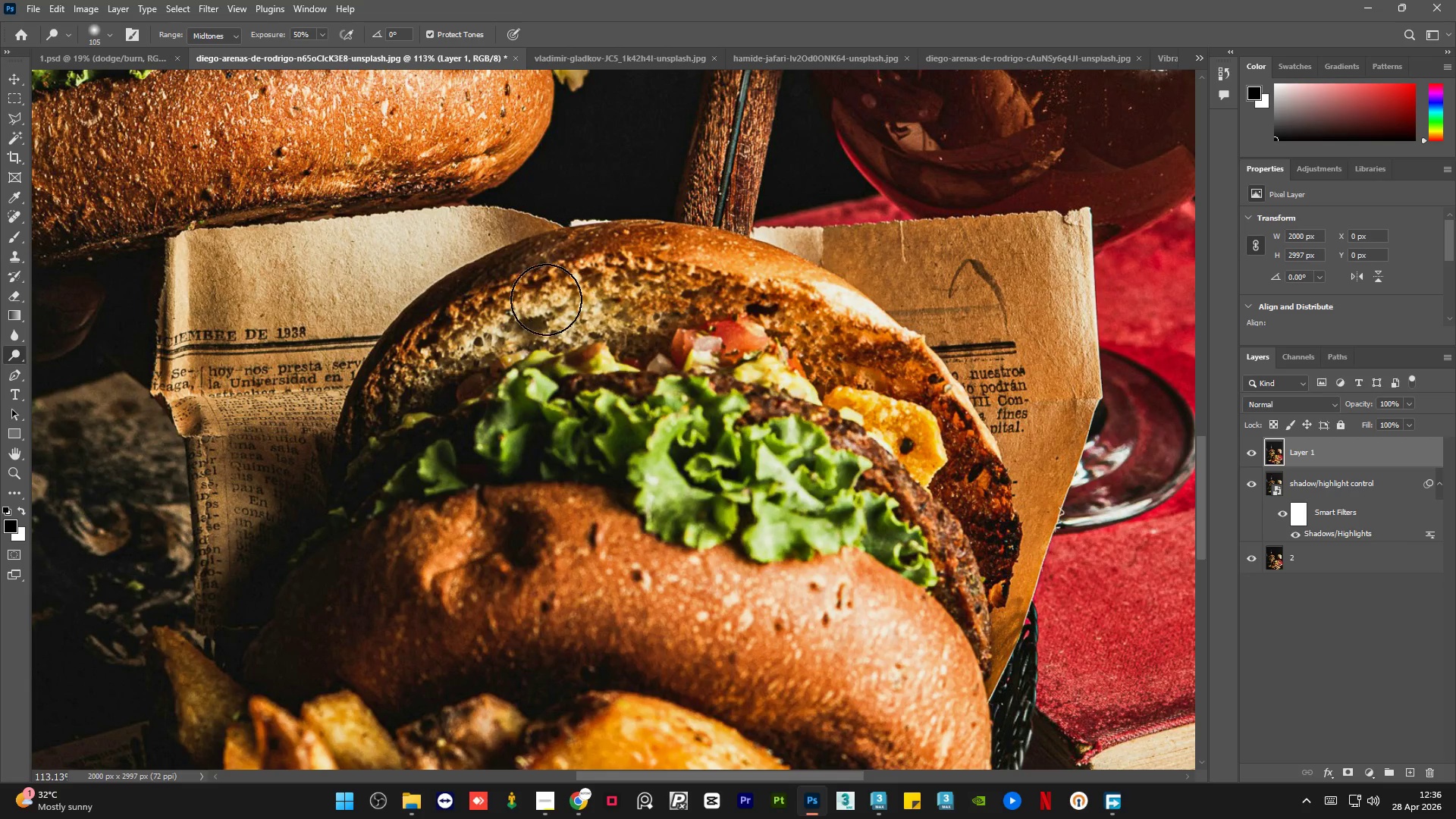 
left_click_drag(start_coordinate=[545, 300], to_coordinate=[916, 394])
 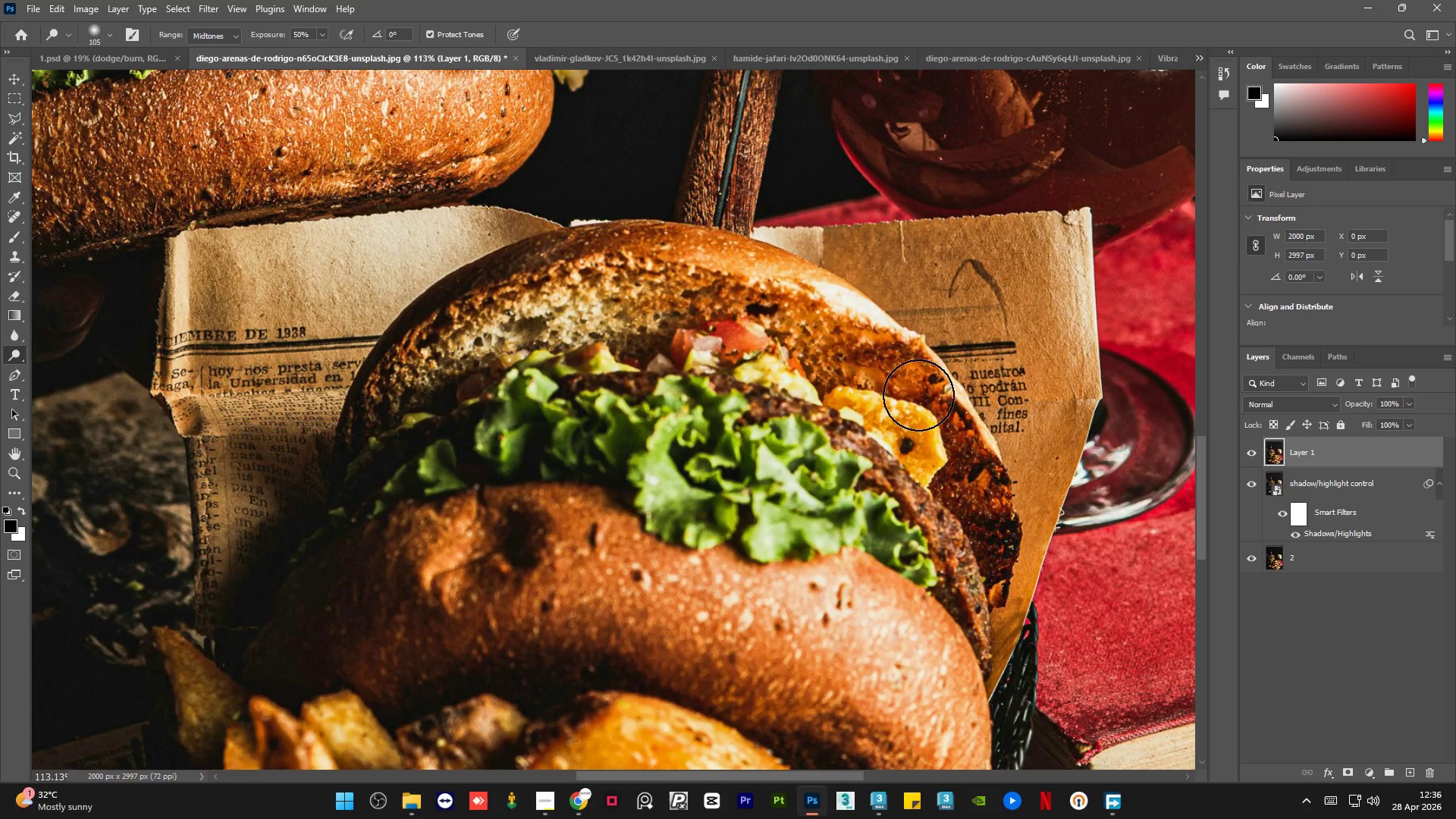 
hold_key(key=AltLeft, duration=0.45)
 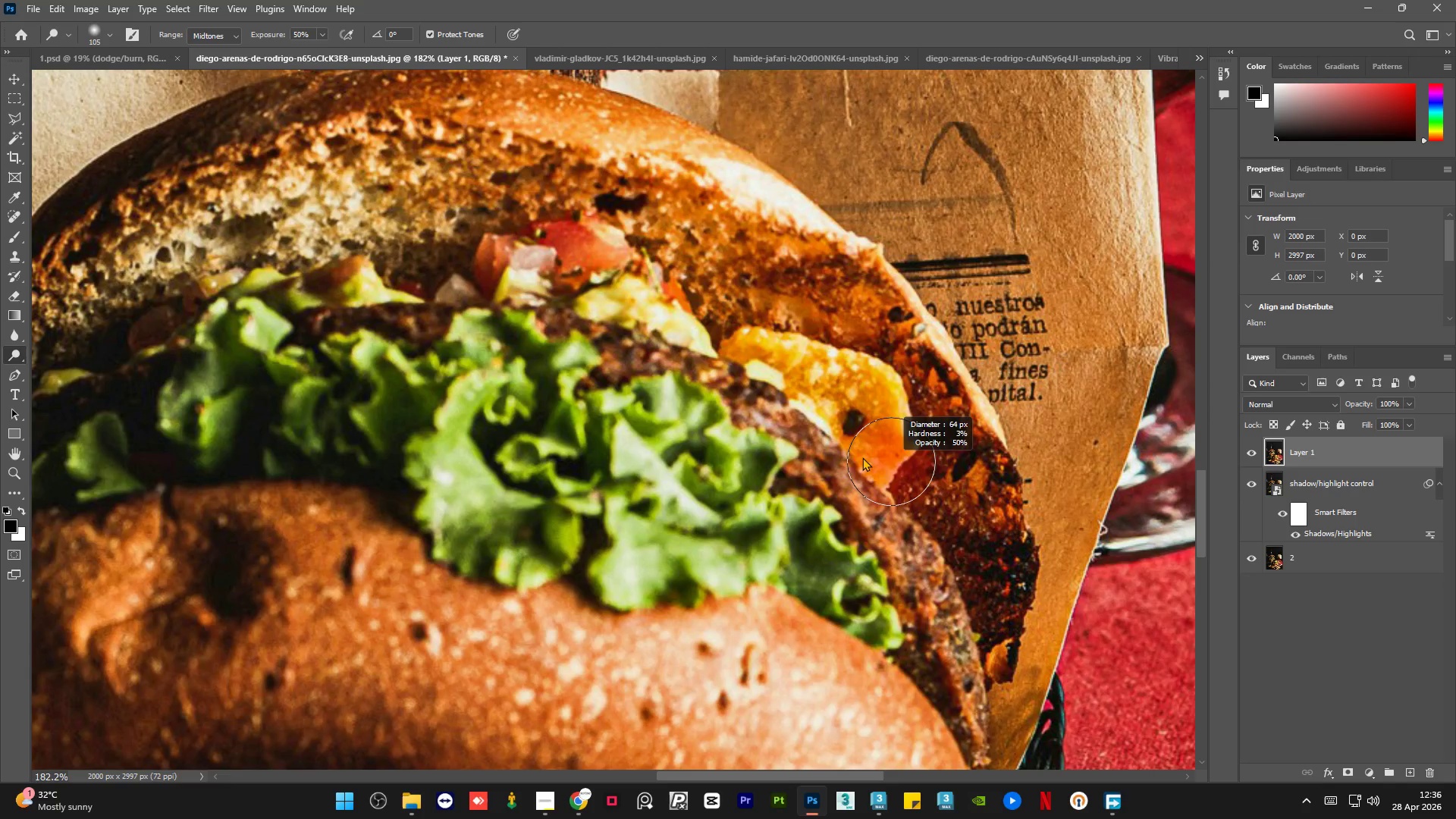 
hold_key(key=AltLeft, duration=0.45)
 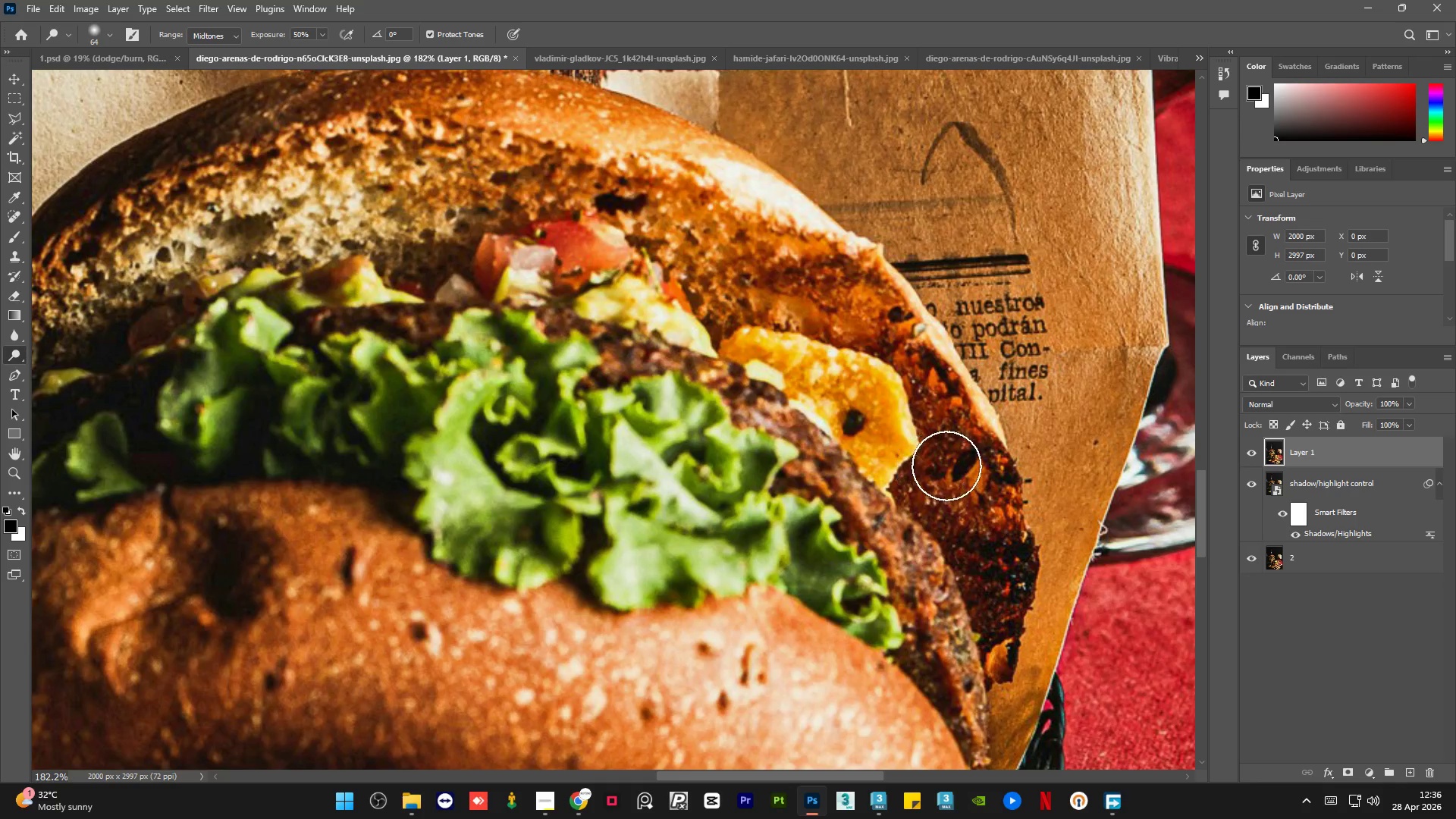 
scroll: coordinate [991, 483], scroll_direction: up, amount: 5.0
 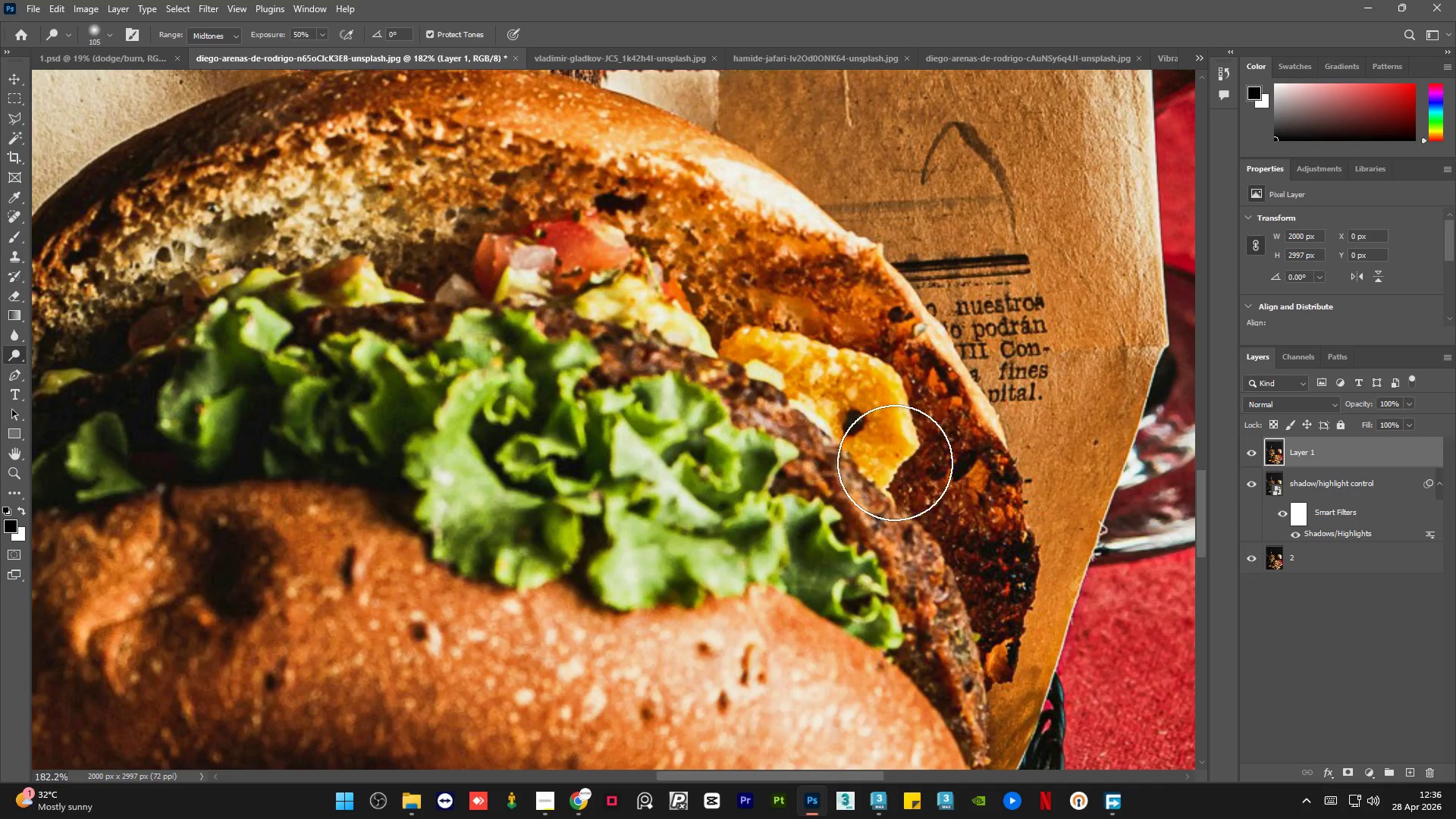 
left_click_drag(start_coordinate=[943, 453], to_coordinate=[992, 616])
 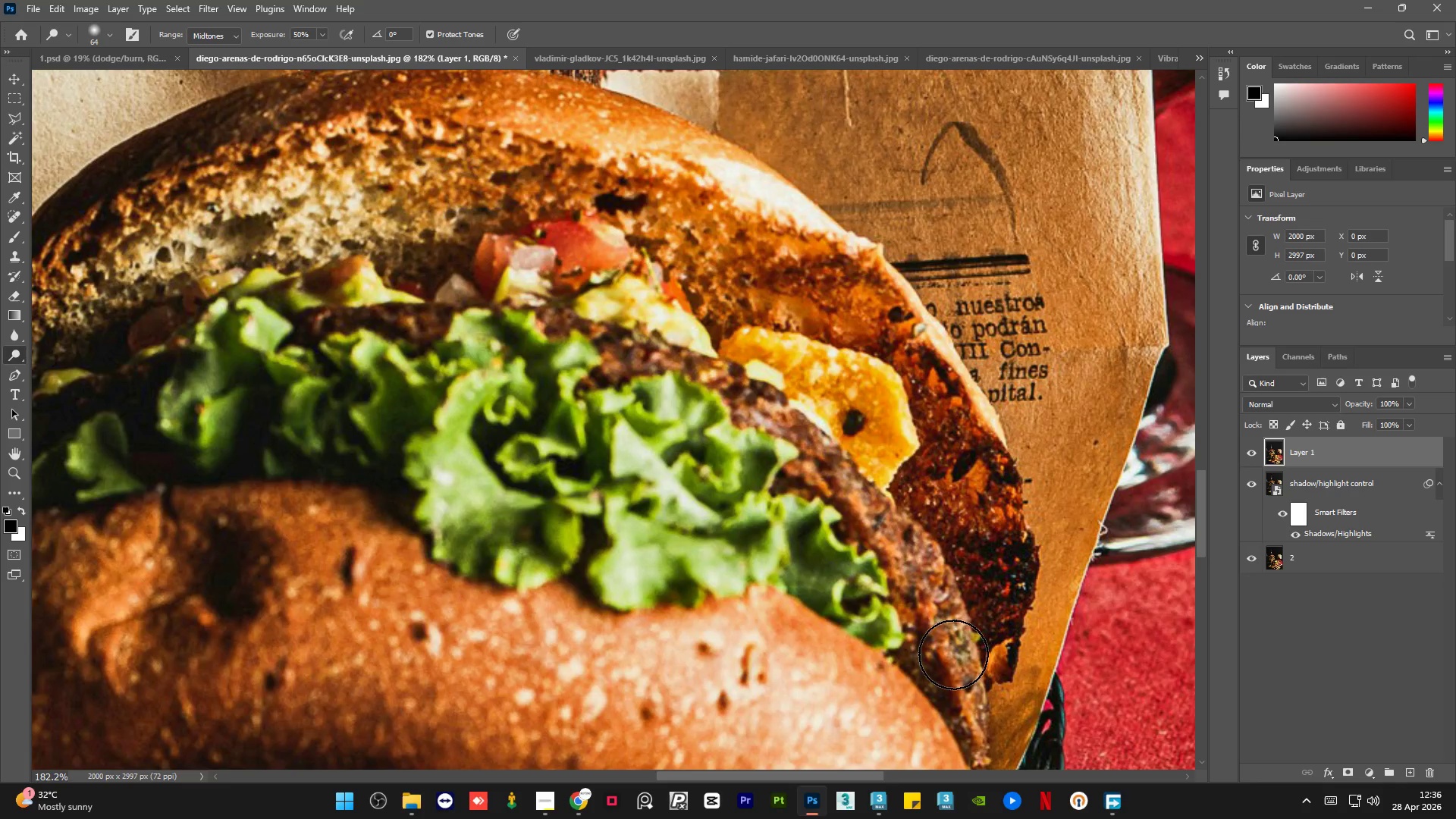 
hold_key(key=AltLeft, duration=0.48)
 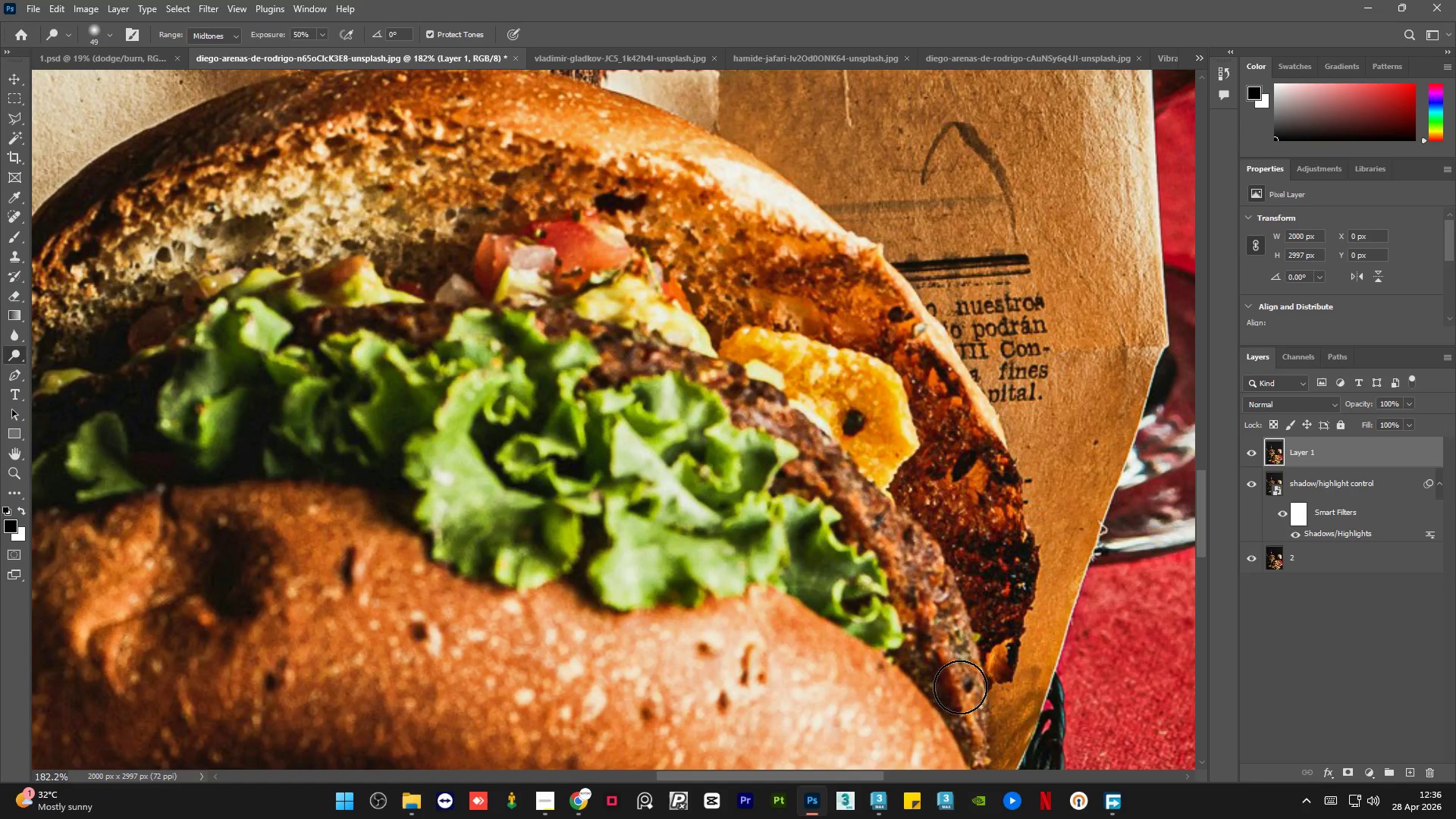 
left_click_drag(start_coordinate=[961, 688], to_coordinate=[680, 371])
 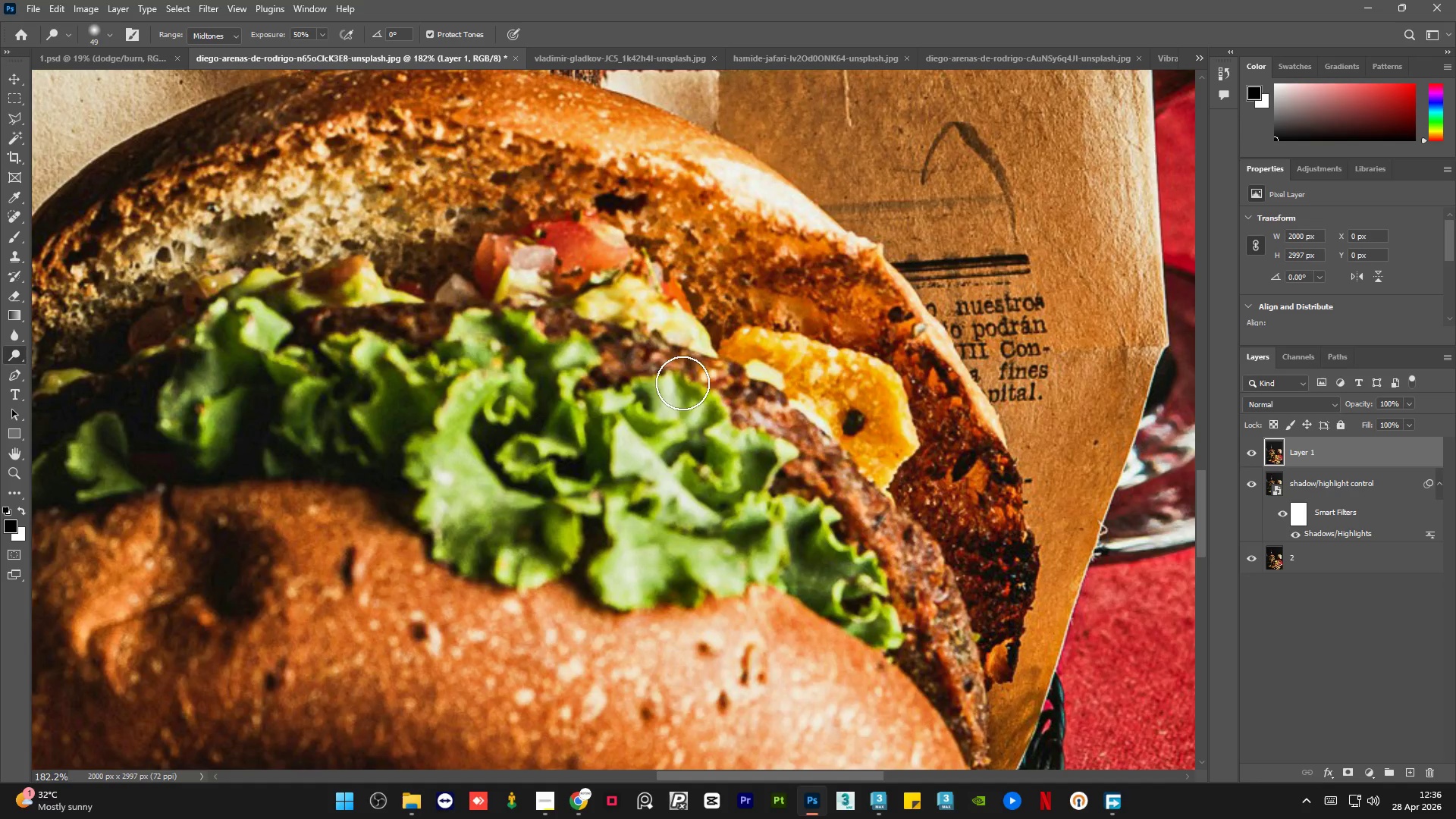 
left_click_drag(start_coordinate=[662, 369], to_coordinate=[565, 341])
 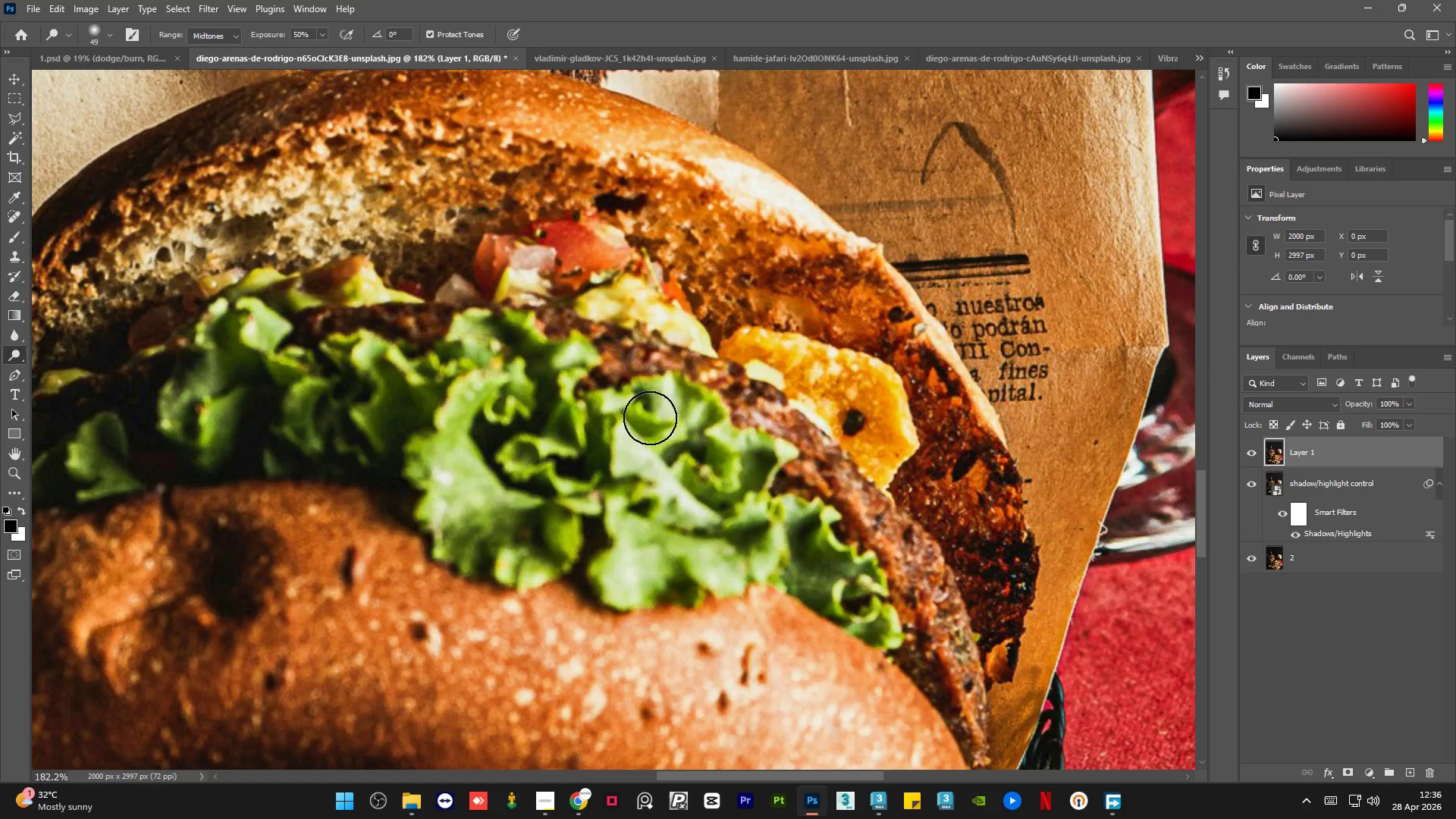 
hold_key(key=AltLeft, duration=0.58)
 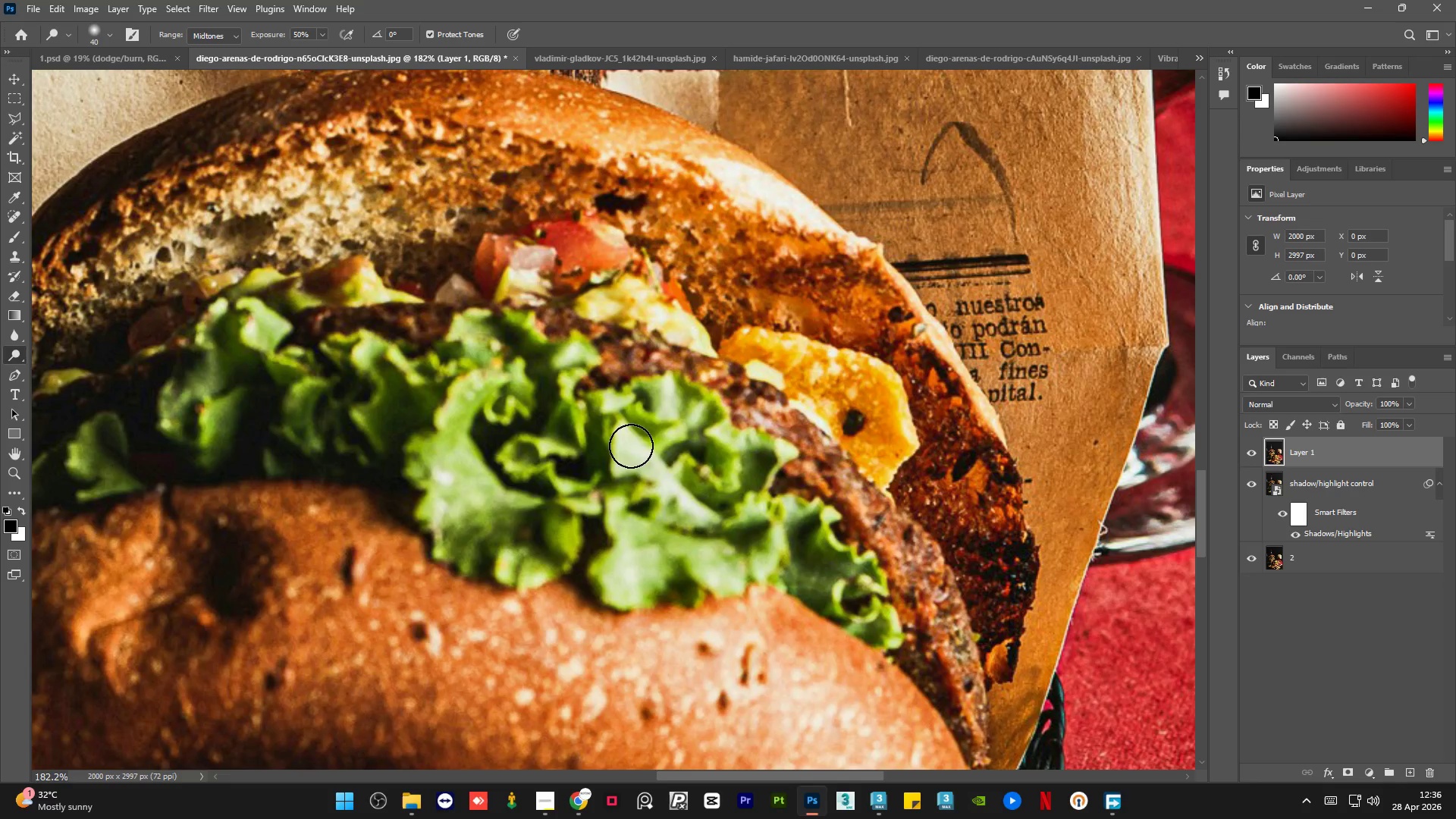 
left_click_drag(start_coordinate=[631, 441], to_coordinate=[714, 544])
 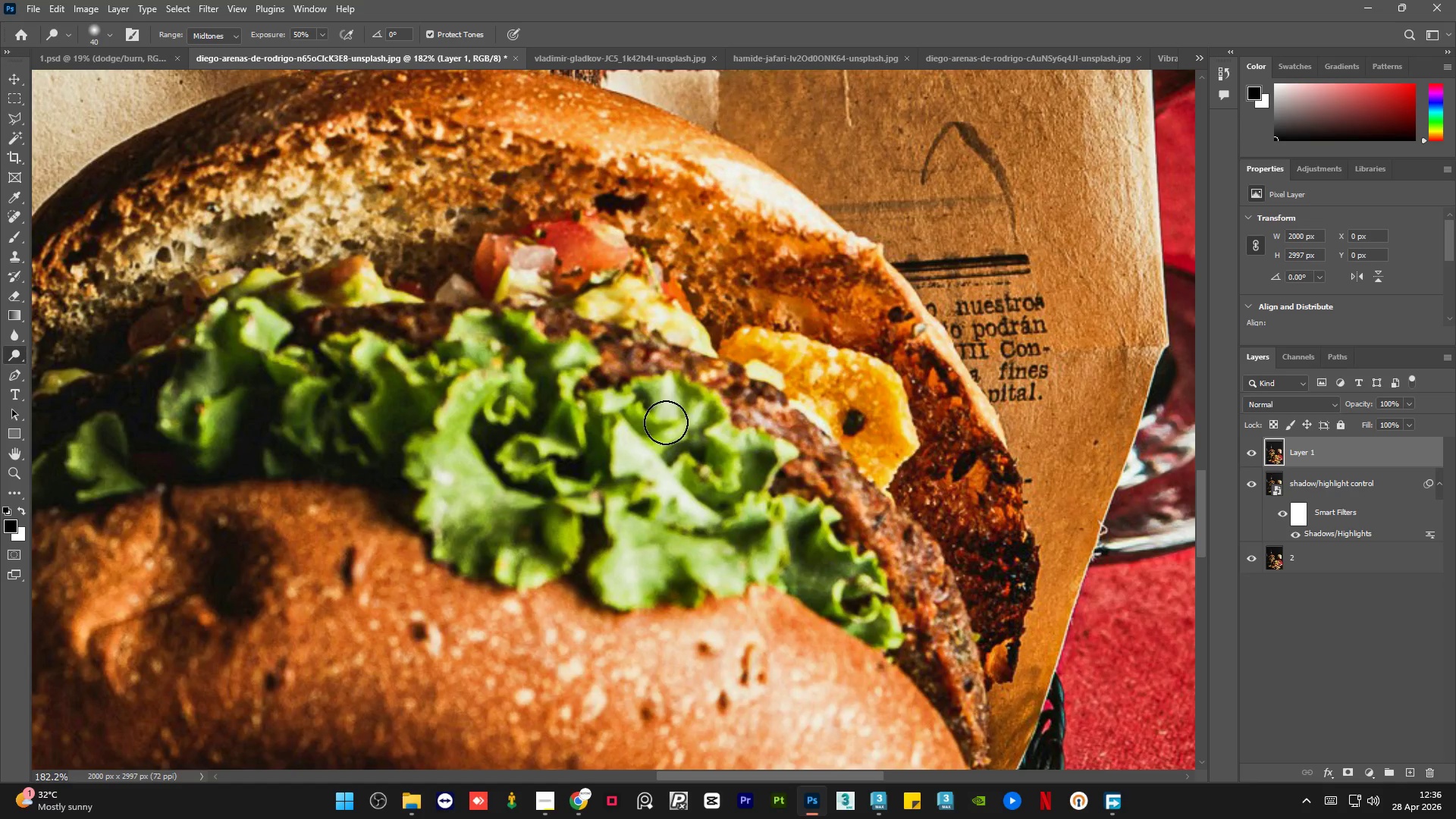 
left_click_drag(start_coordinate=[670, 394], to_coordinate=[695, 418])
 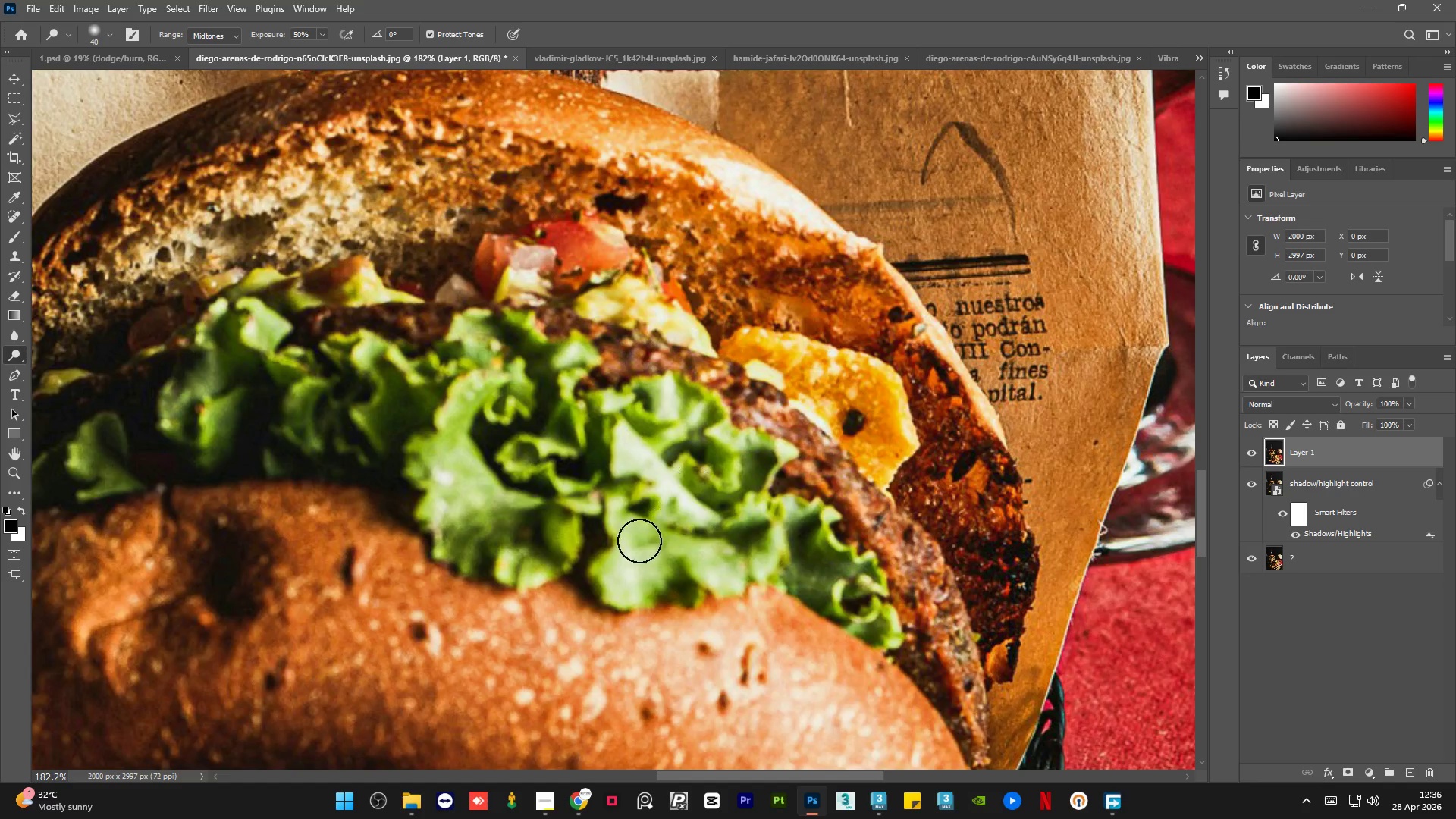 
left_click_drag(start_coordinate=[628, 551], to_coordinate=[751, 600])
 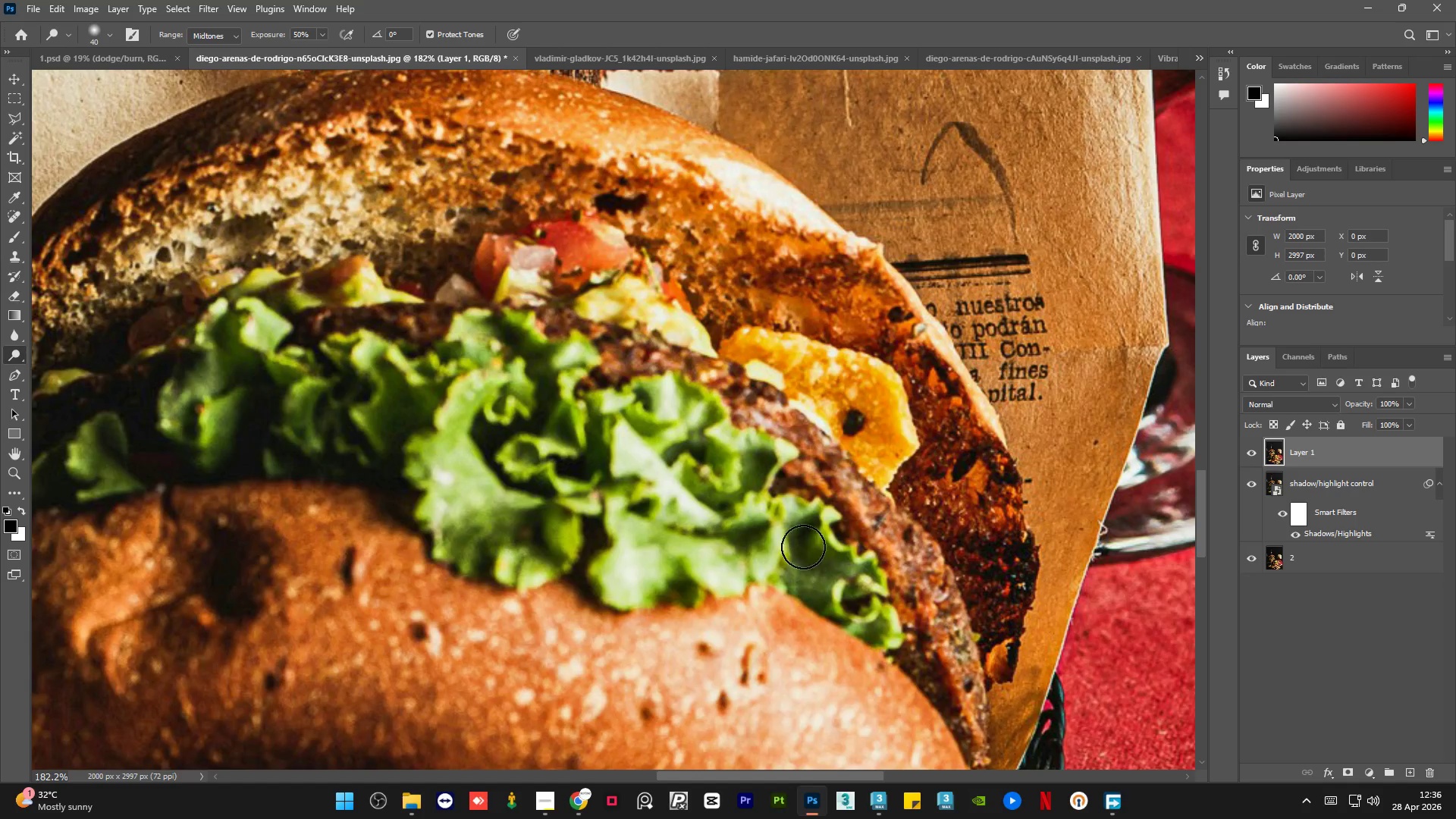 
left_click_drag(start_coordinate=[802, 530], to_coordinate=[889, 611])
 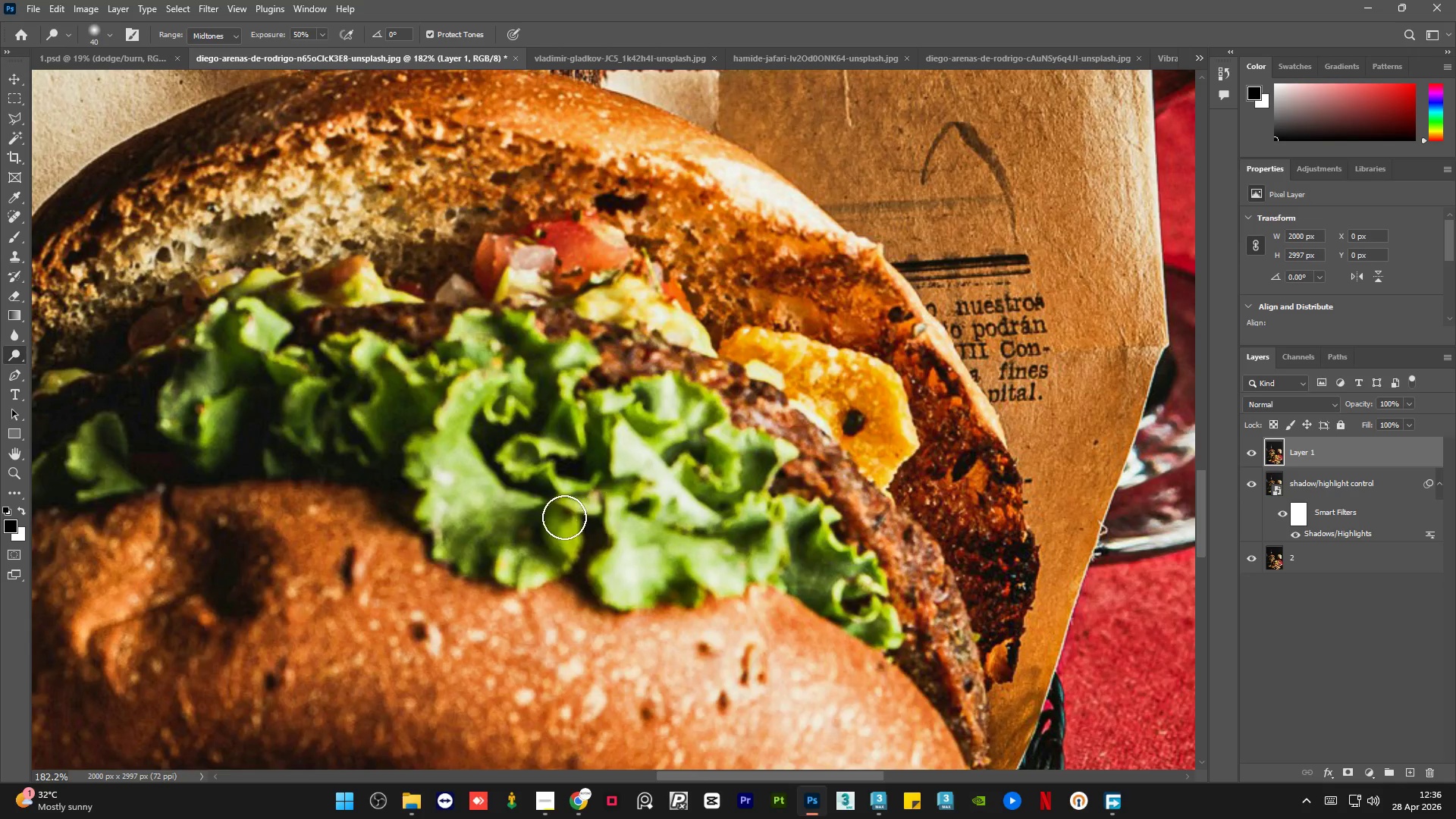 
left_click_drag(start_coordinate=[497, 500], to_coordinate=[465, 442])
 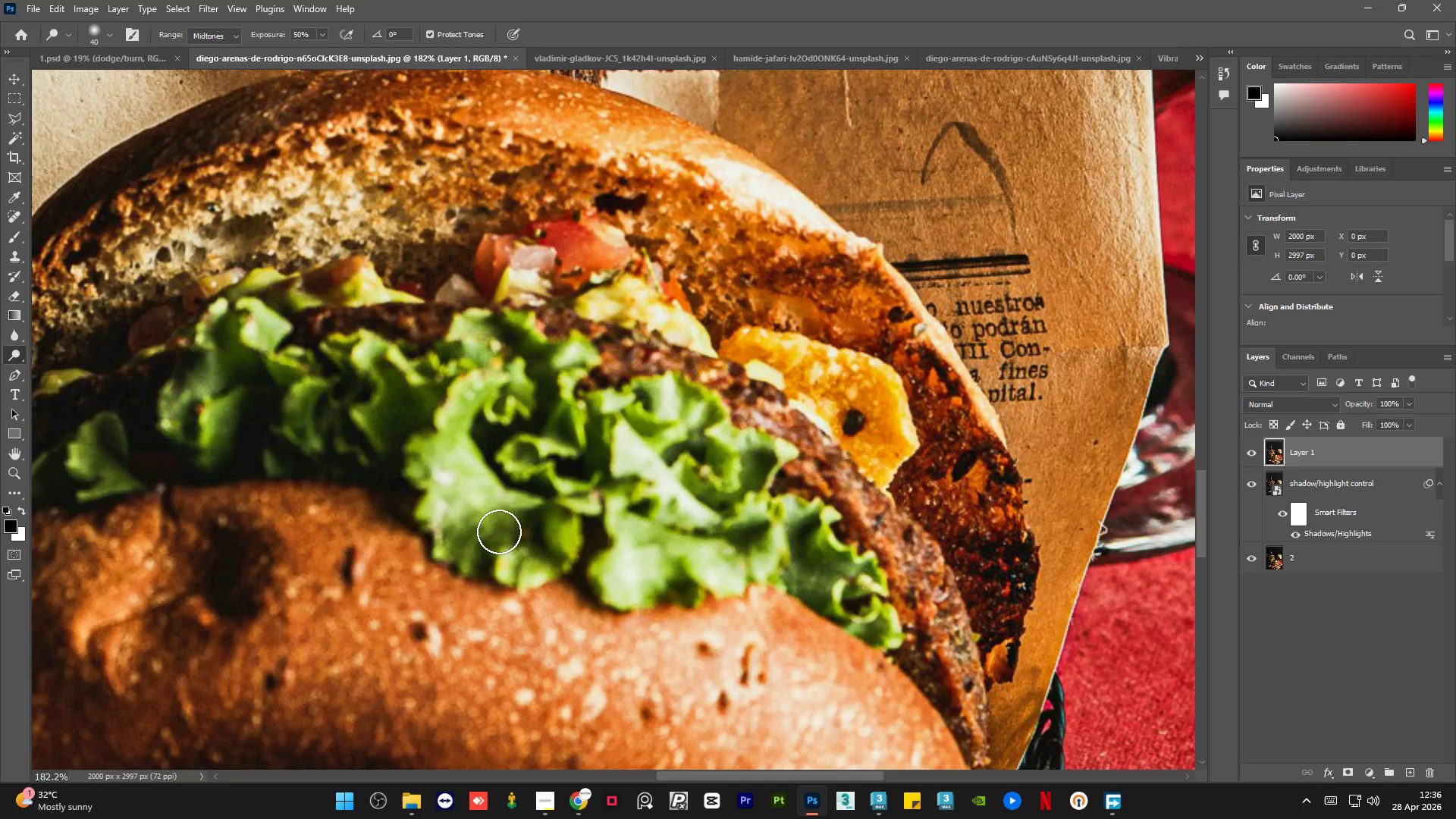 
left_click_drag(start_coordinate=[493, 532], to_coordinate=[482, 359])
 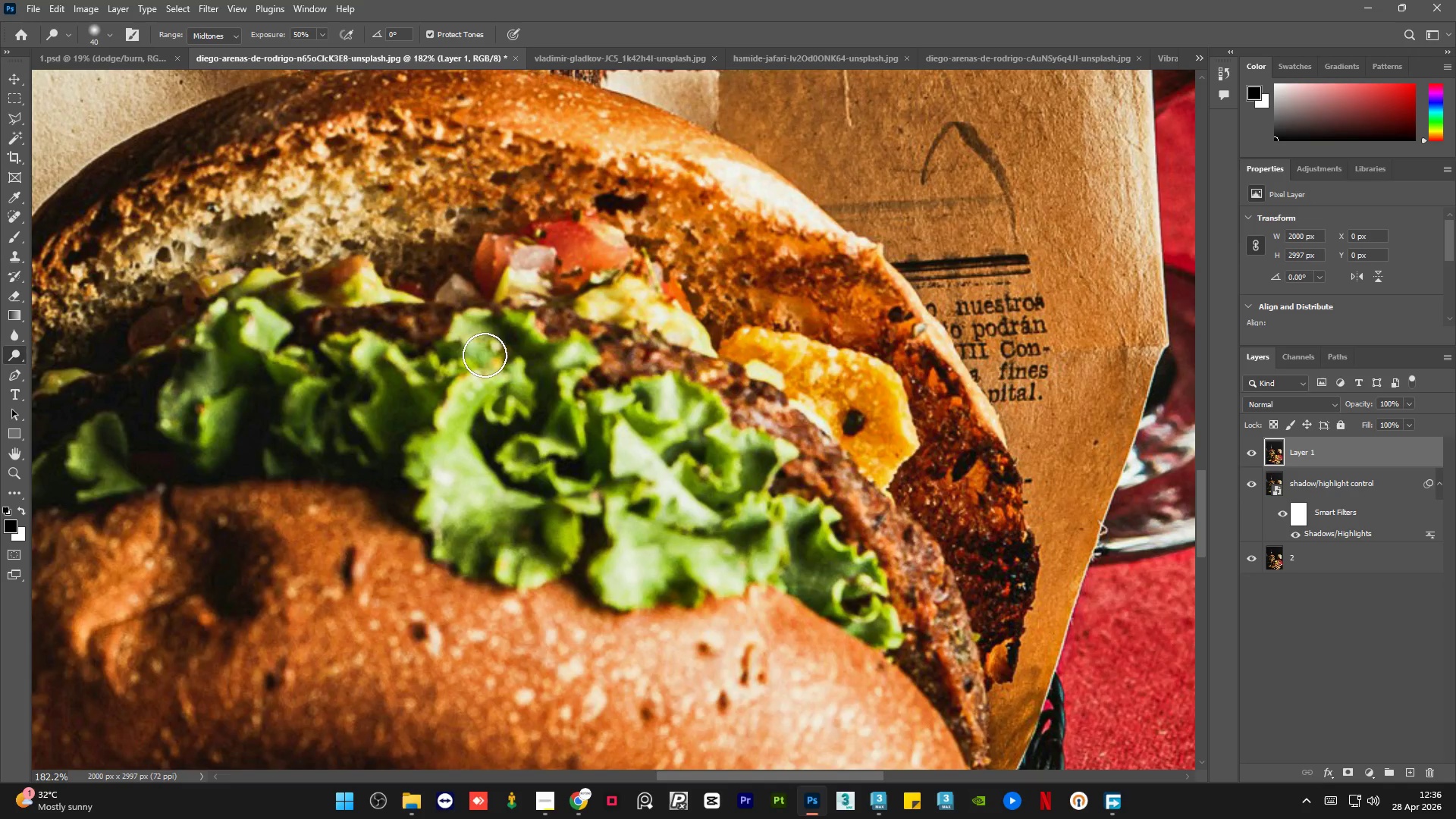 
hold_key(key=AltLeft, duration=0.81)
 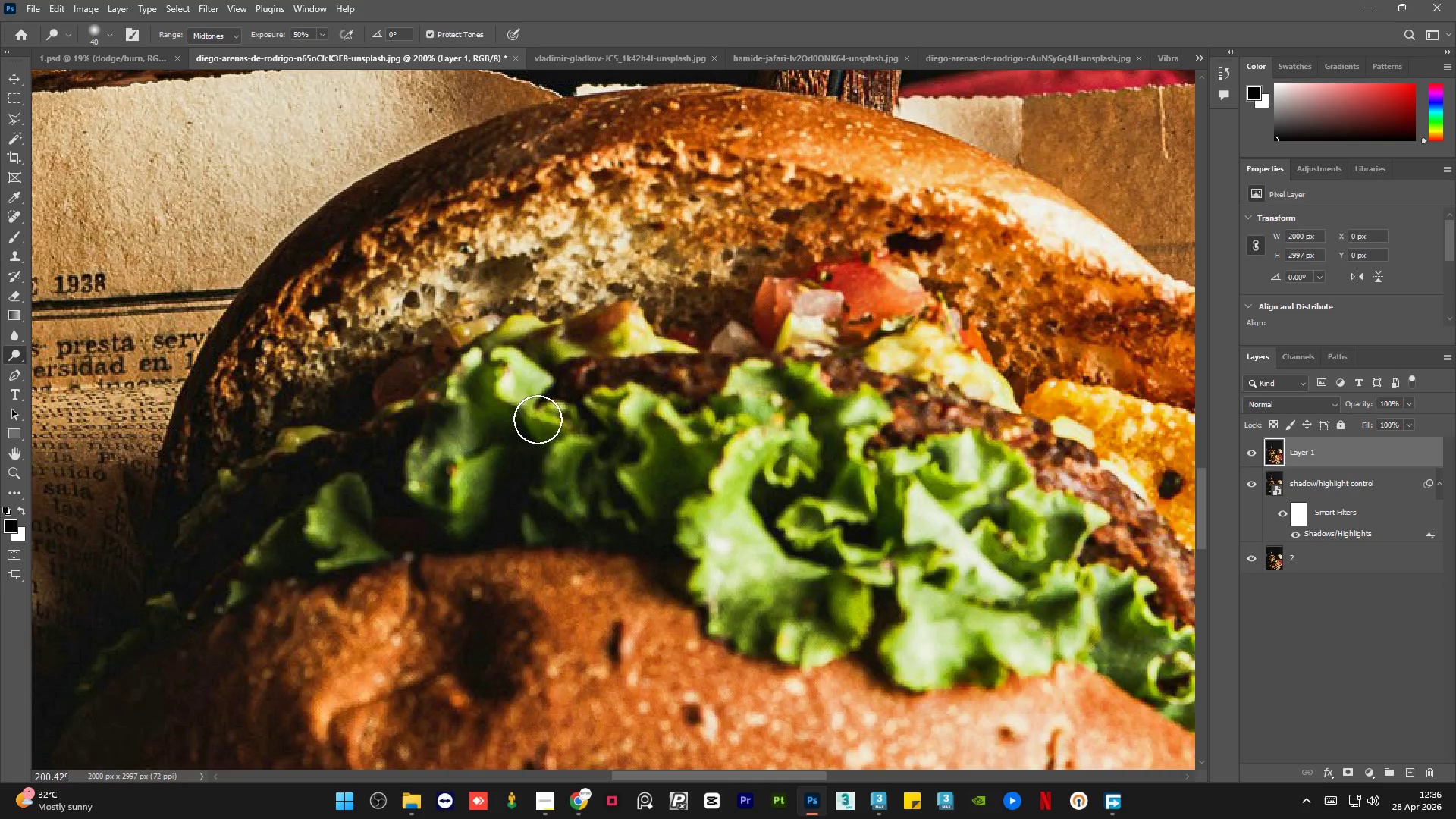 
left_click_drag(start_coordinate=[486, 384], to_coordinate=[597, 463])
 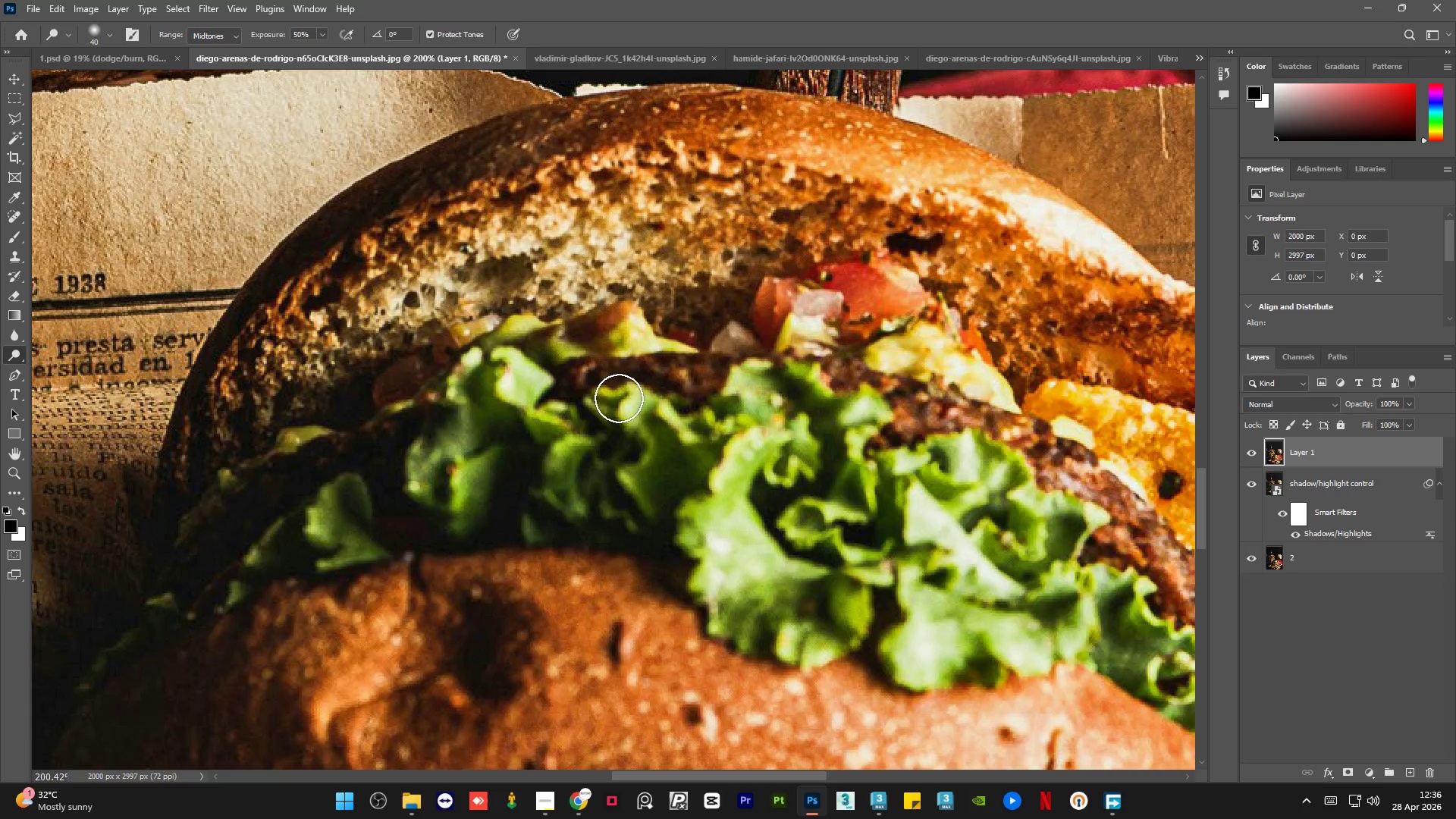 
scroll: coordinate [580, 397], scroll_direction: up, amount: 1.0
 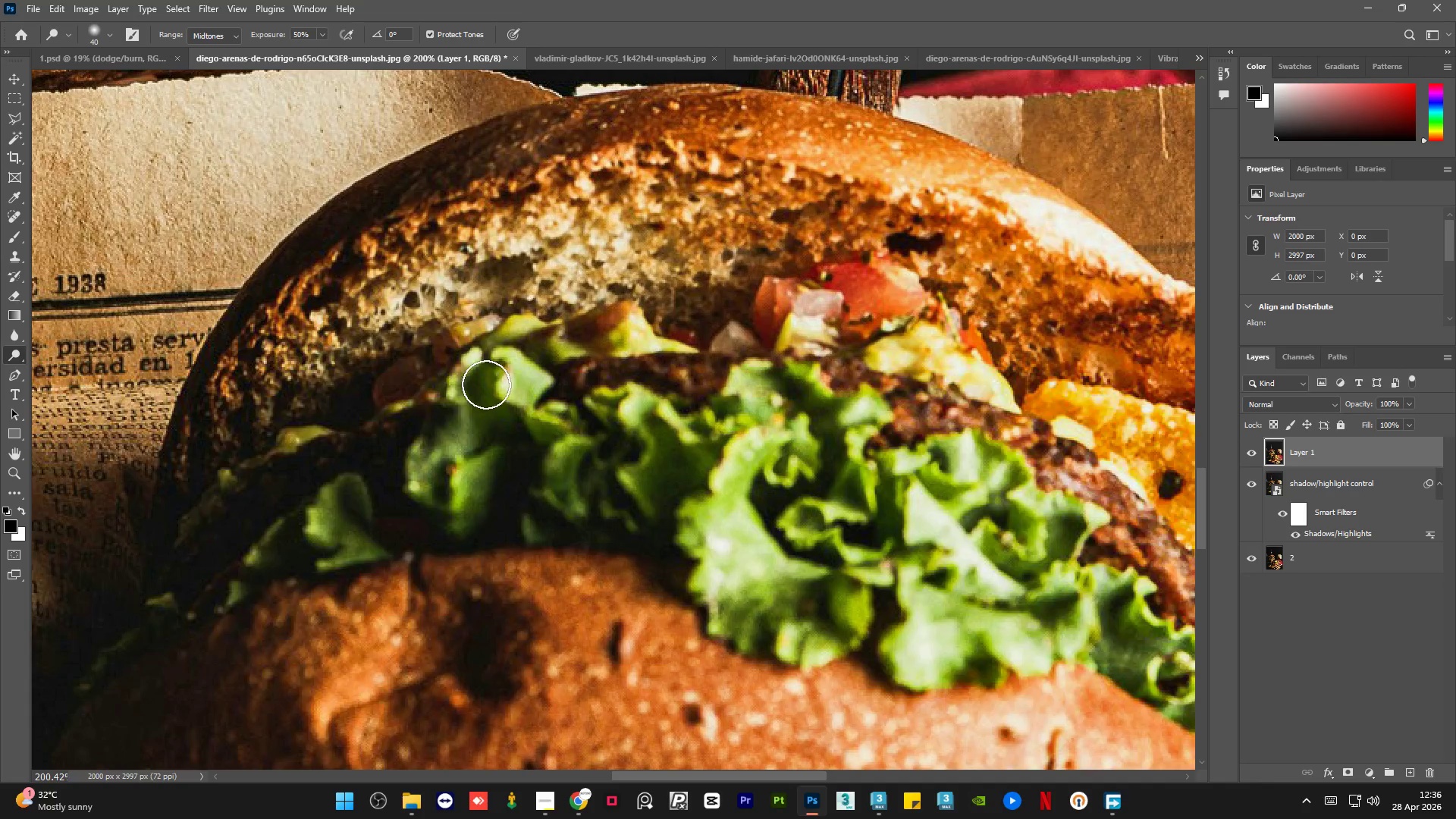 
left_click_drag(start_coordinate=[619, 399], to_coordinate=[660, 523])
 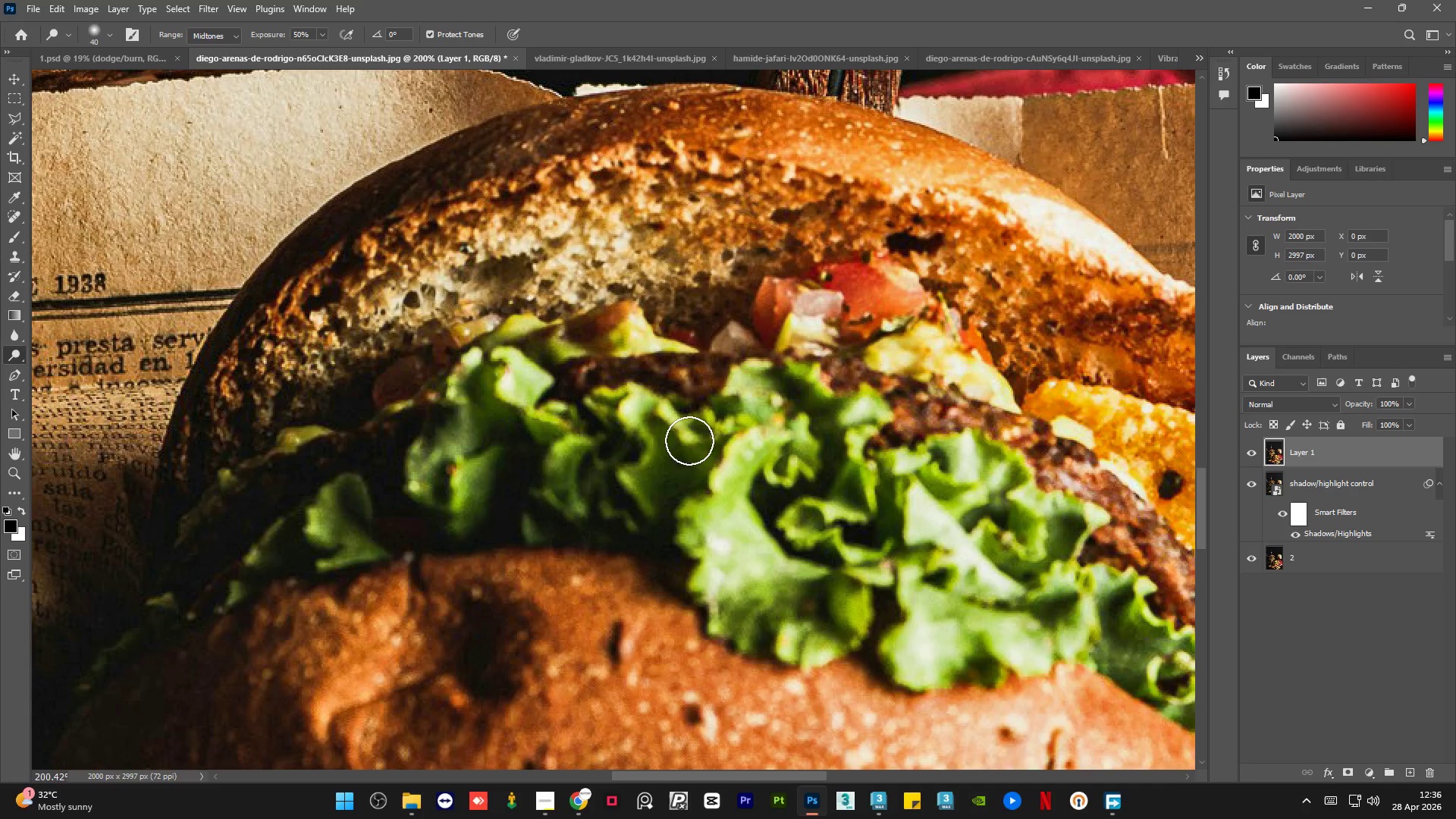 
left_click_drag(start_coordinate=[689, 444], to_coordinate=[702, 473])
 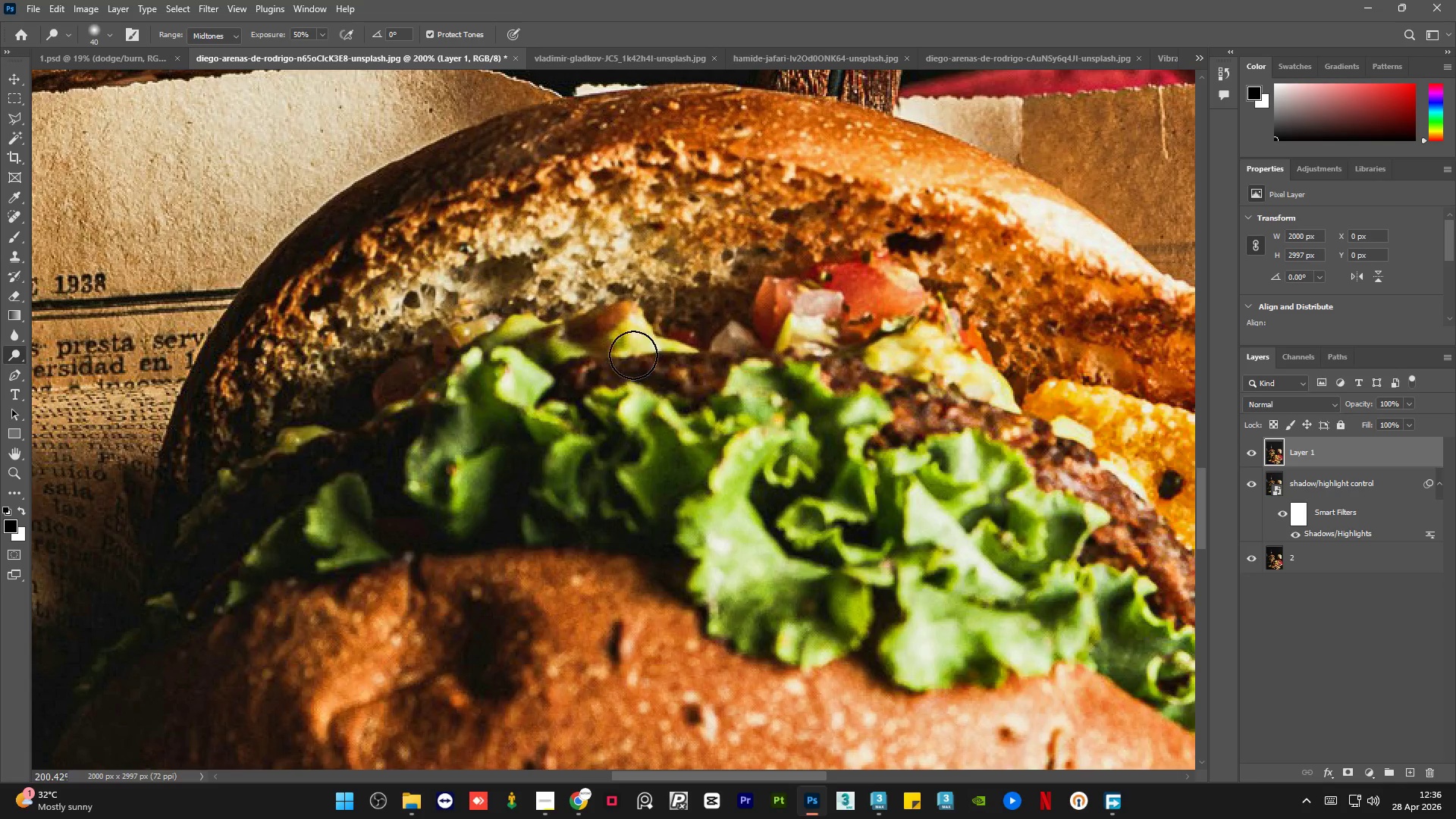 
left_click_drag(start_coordinate=[639, 346], to_coordinate=[493, 350])
 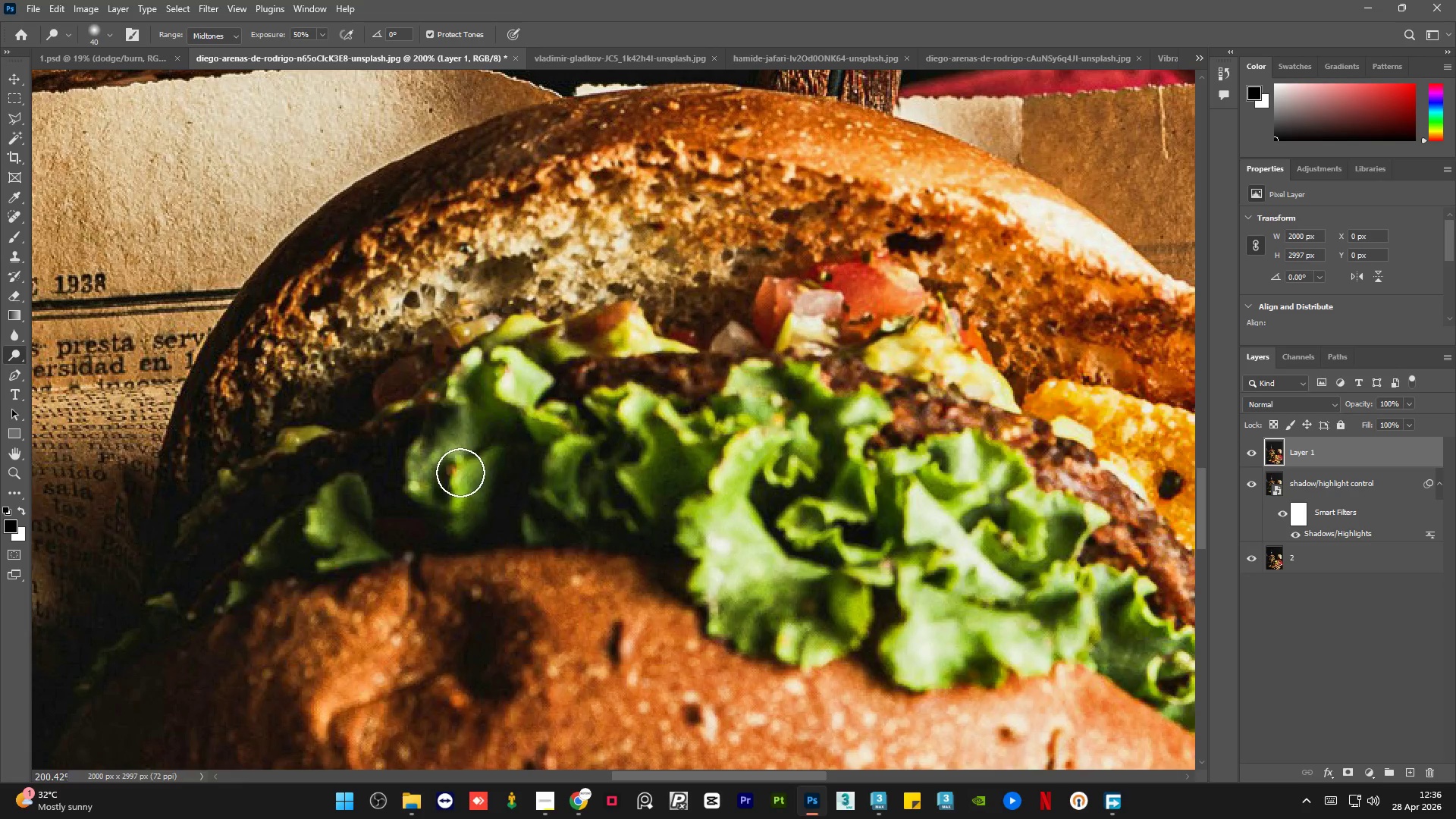 
left_click_drag(start_coordinate=[460, 472], to_coordinate=[409, 502])
 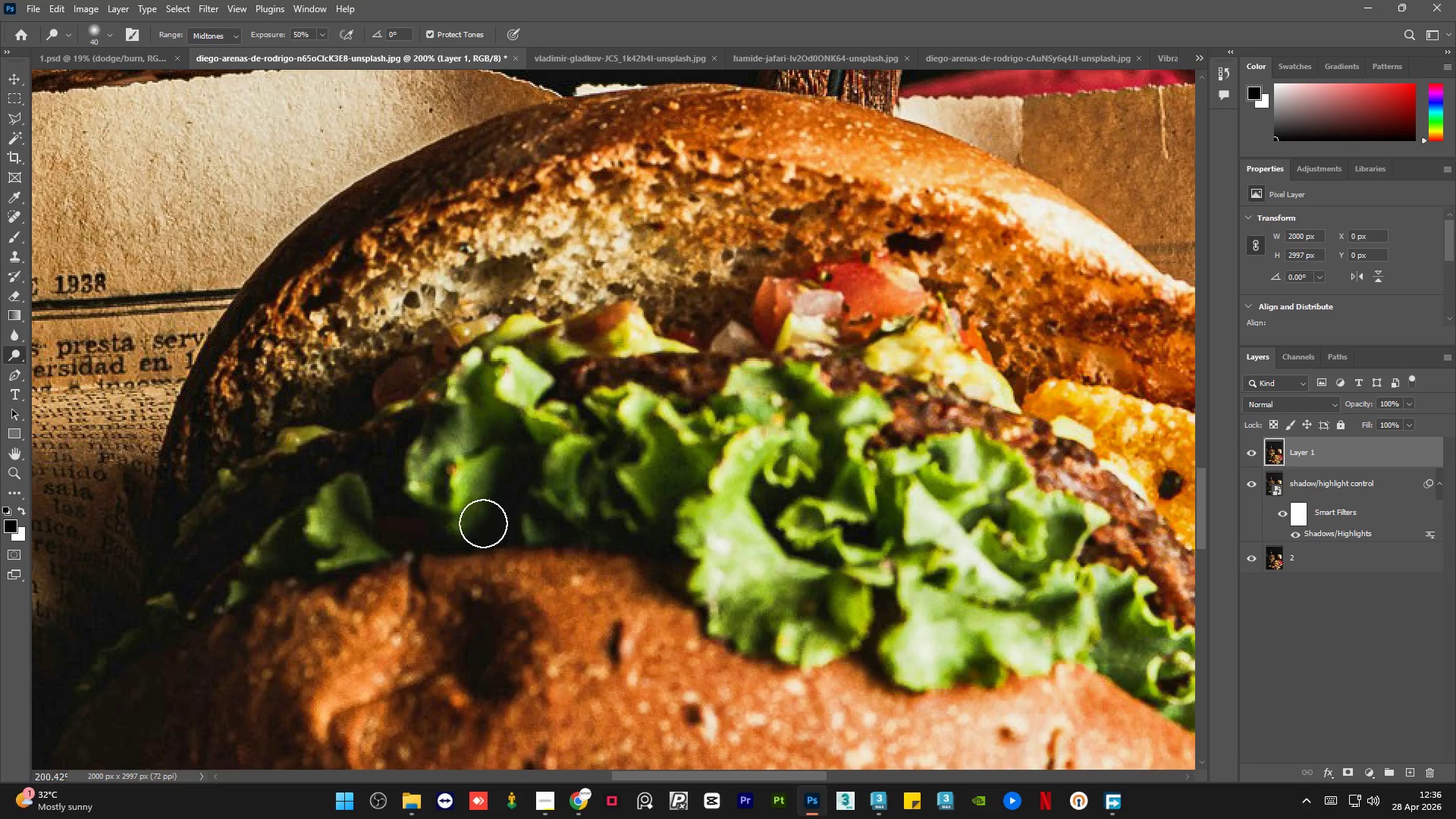 
left_click_drag(start_coordinate=[496, 524], to_coordinate=[588, 496])
 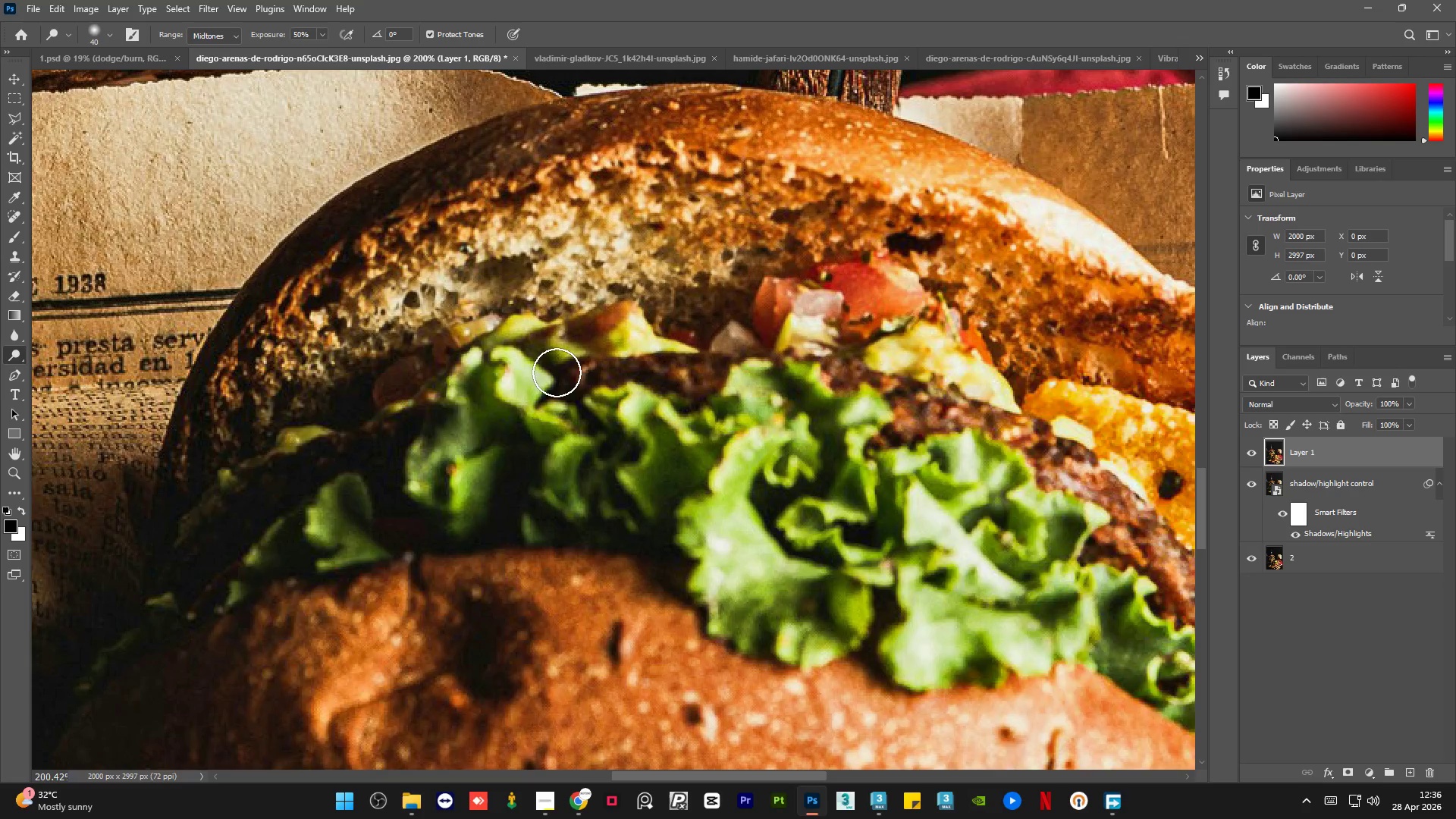 
hold_key(key=AltLeft, duration=0.48)
 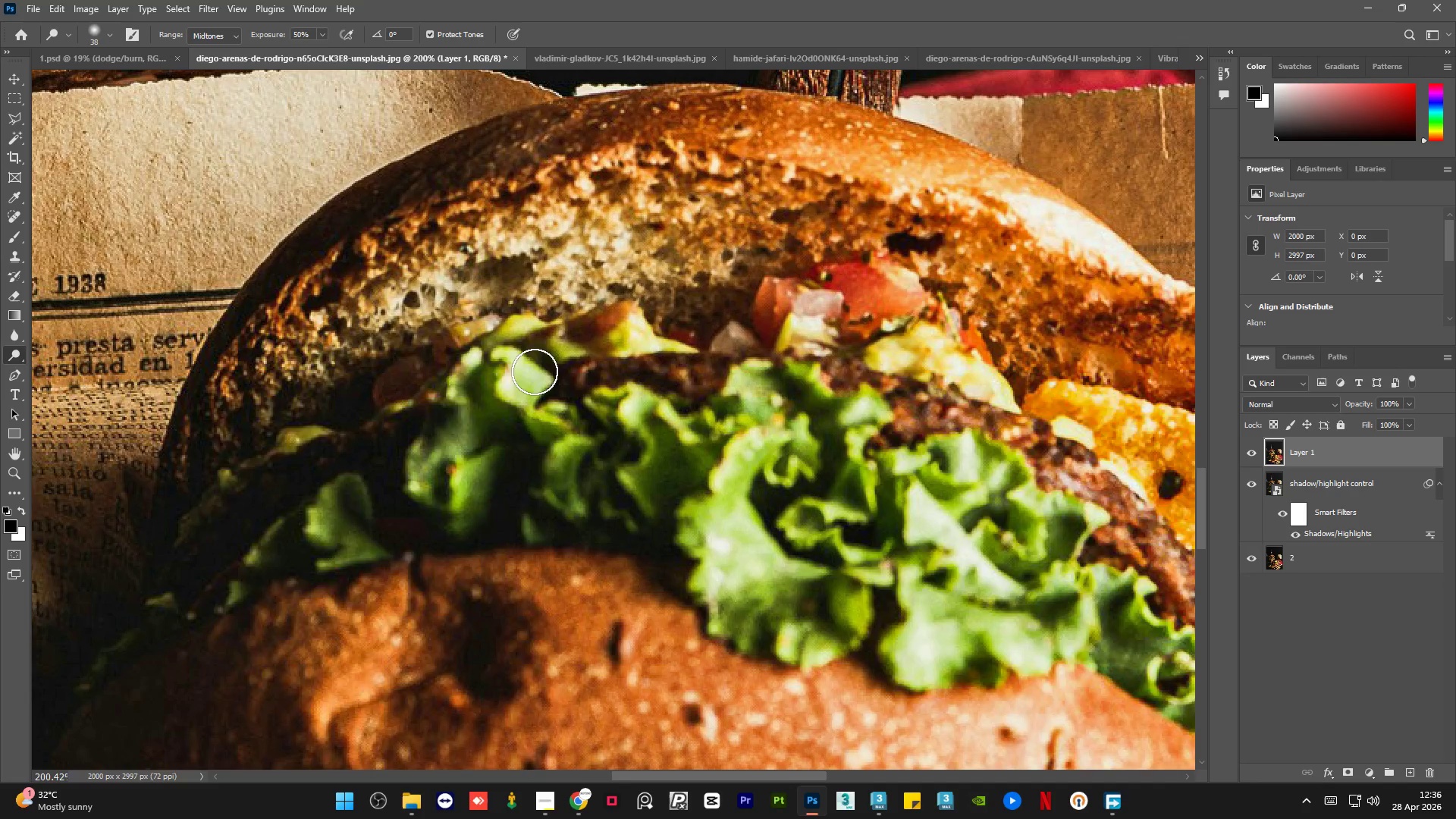 
hold_key(key=AltLeft, duration=0.41)
 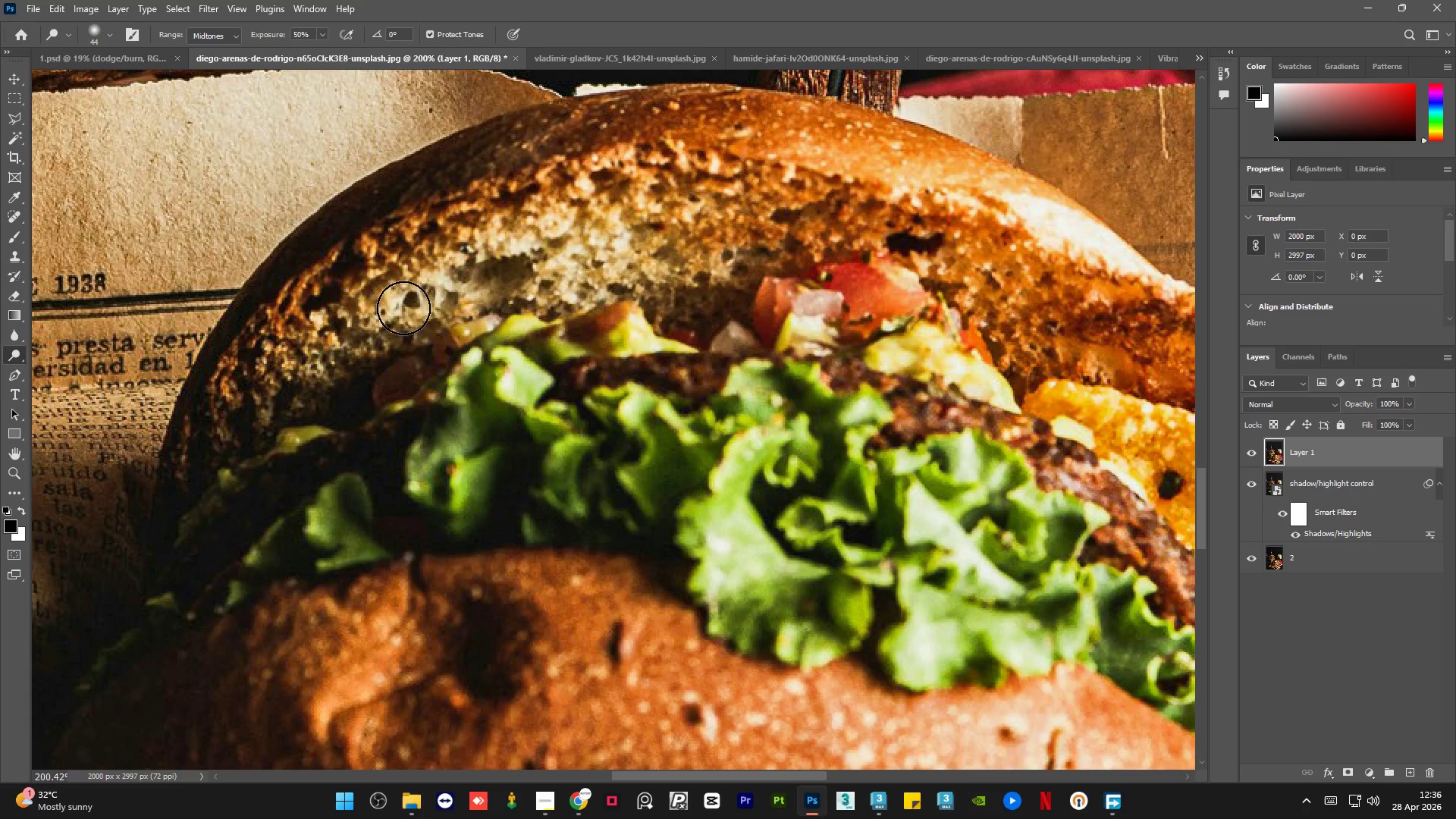 
hold_key(key=AltLeft, duration=0.31)
 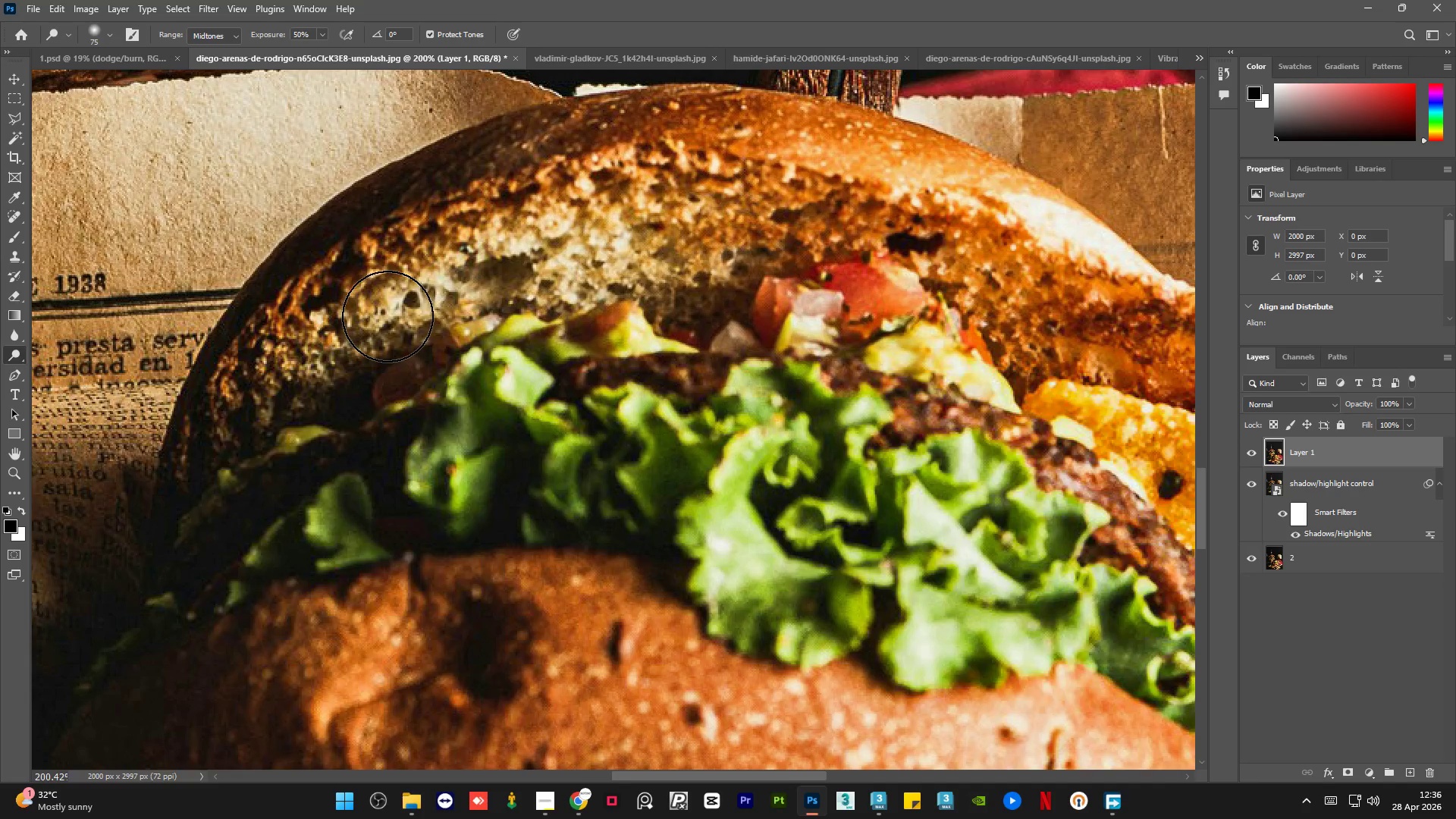 
left_click_drag(start_coordinate=[388, 316], to_coordinate=[795, 219])
 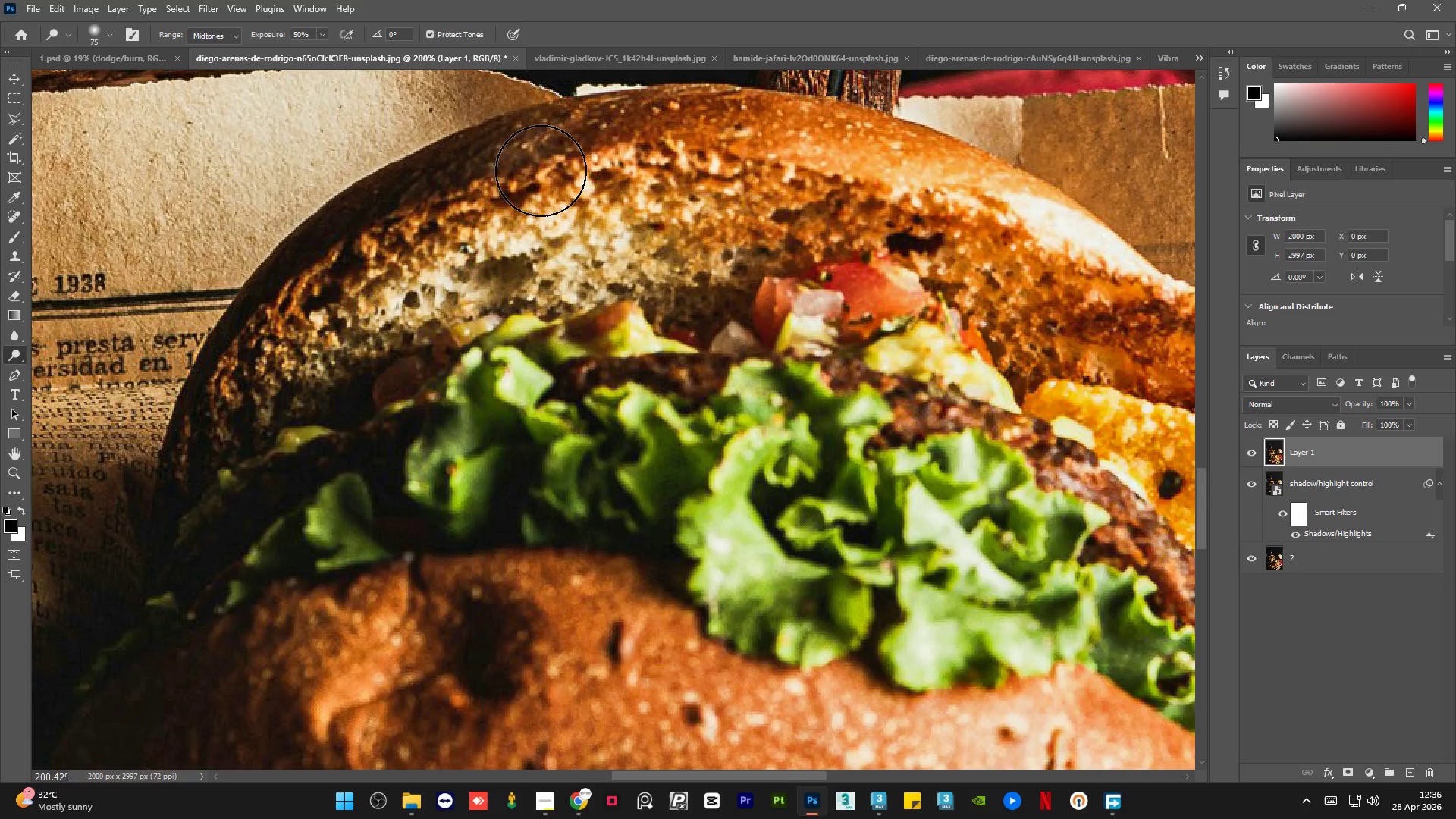 
left_click_drag(start_coordinate=[547, 166], to_coordinate=[853, 212])
 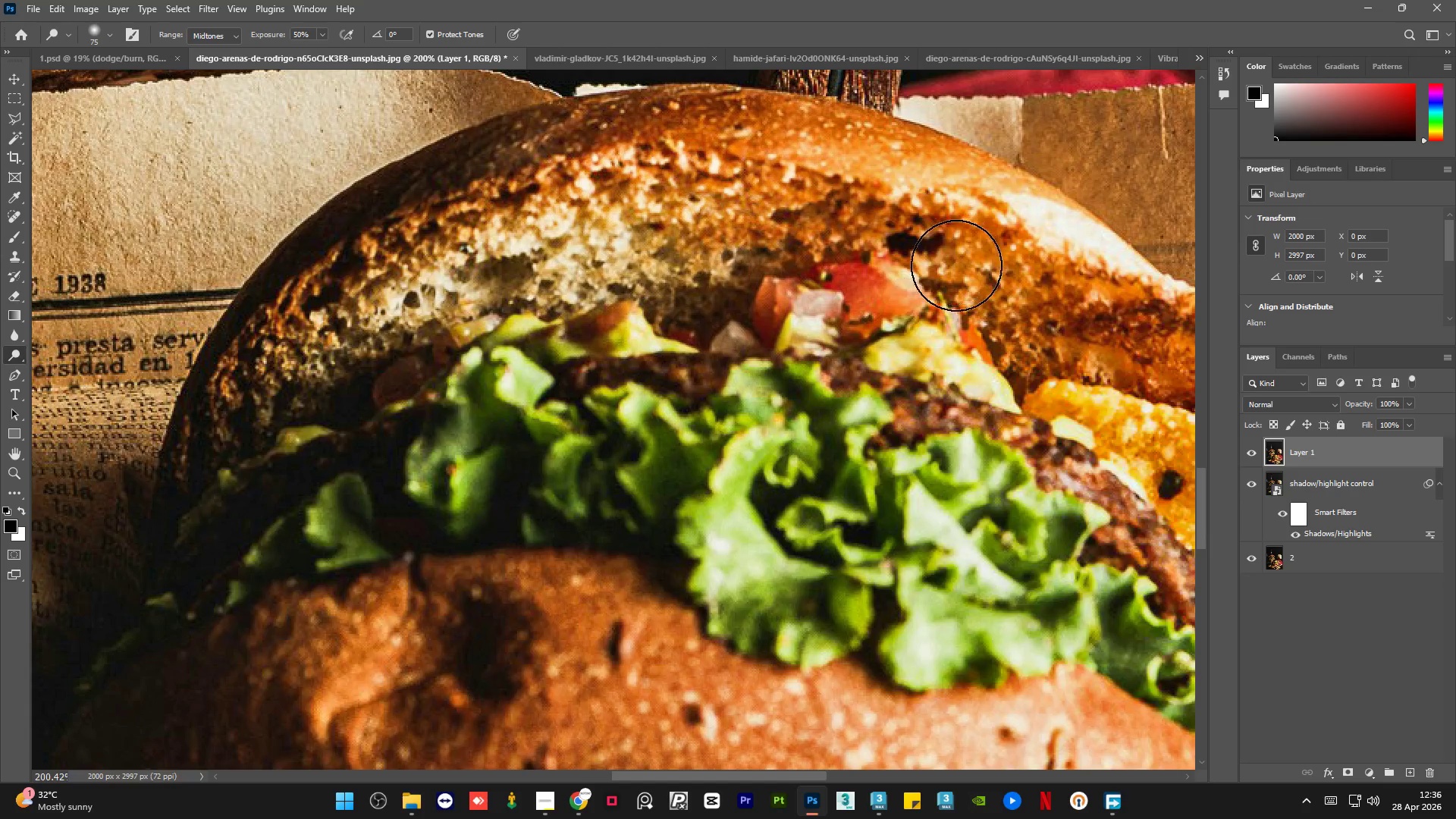 
hold_key(key=AltLeft, duration=2.69)
scroll: coordinate [874, 191], scroll_direction: down, amount: 4.0
 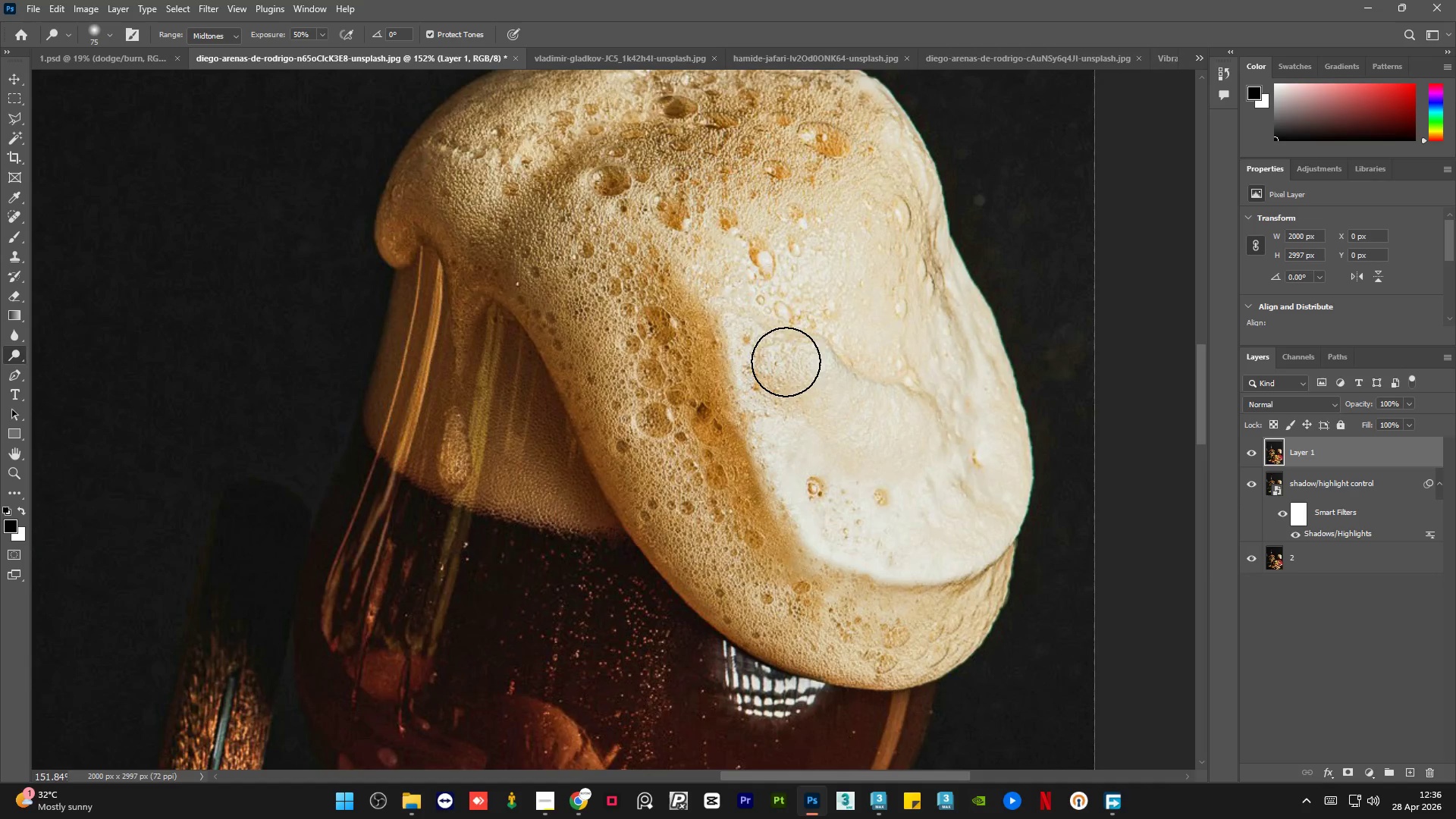 
hold_key(key=AltLeft, duration=1.72)
scroll: coordinate [839, 507], scroll_direction: up, amount: 5.0
 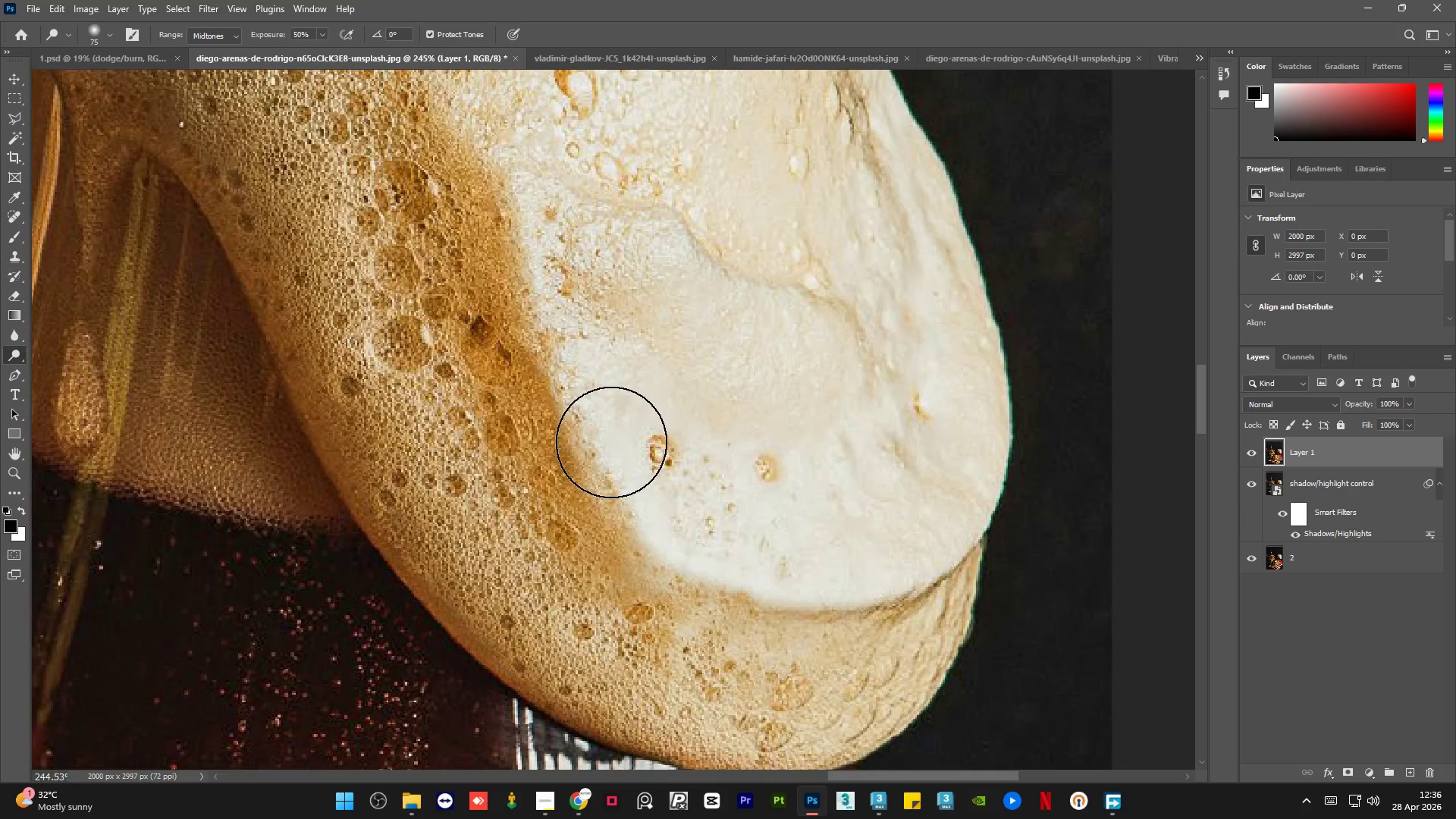 
hold_key(key=AltLeft, duration=0.48)
scroll: coordinate [657, 624], scroll_direction: down, amount: 7.0
 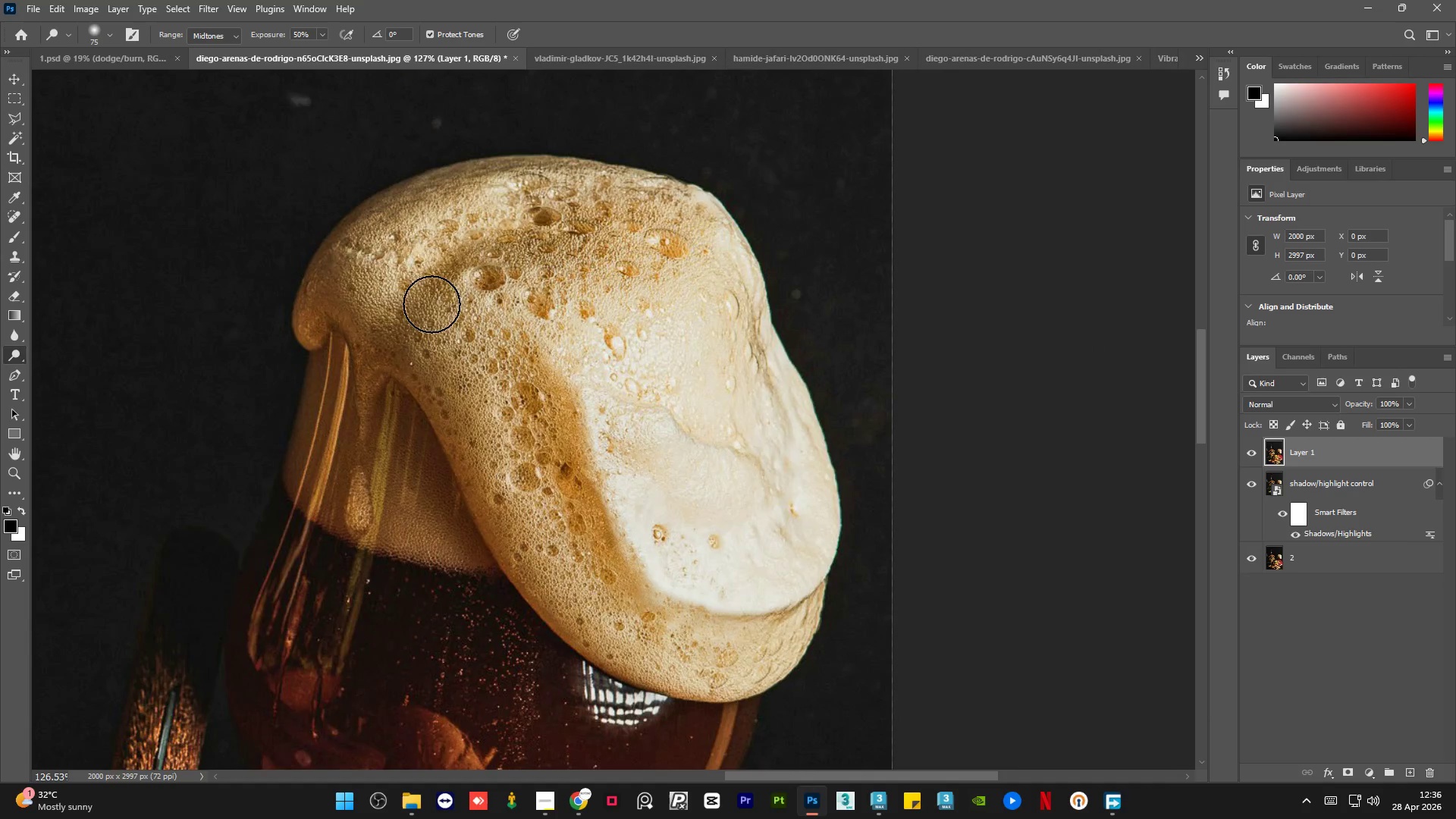 
hold_key(key=AltLeft, duration=0.41)
 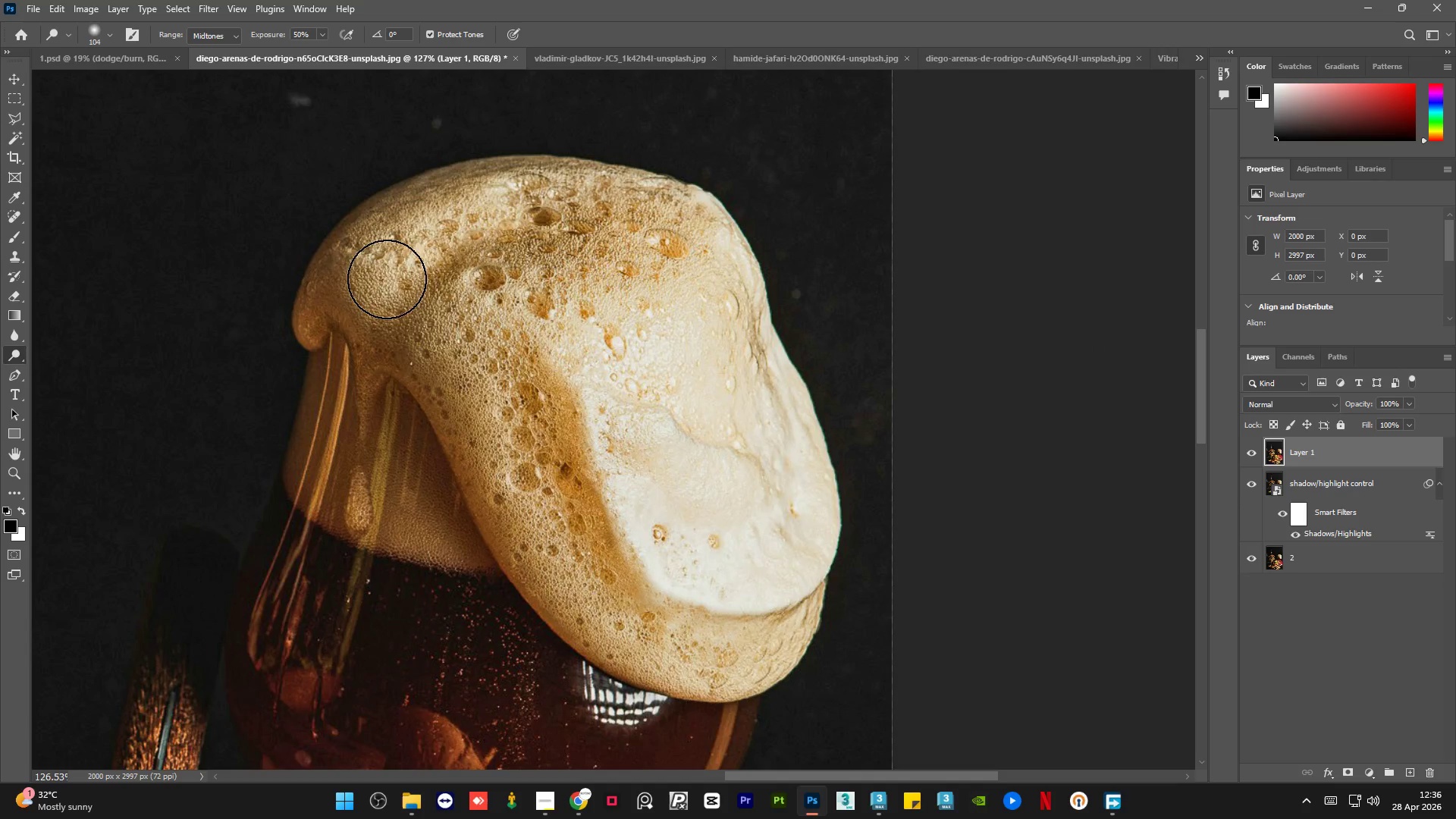 
left_click_drag(start_coordinate=[387, 279], to_coordinate=[737, 648])
 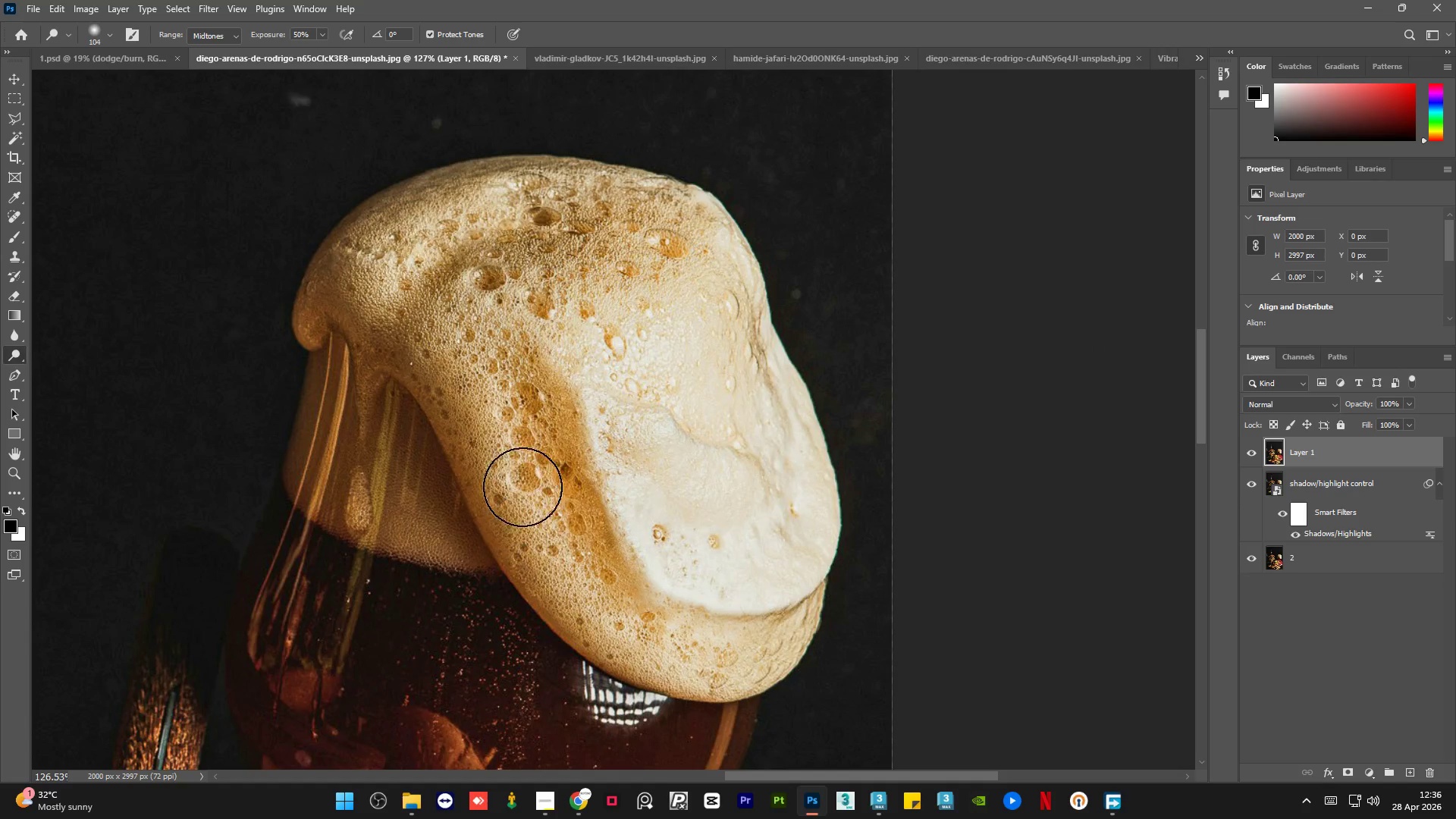 
left_click_drag(start_coordinate=[510, 449], to_coordinate=[371, 272])
 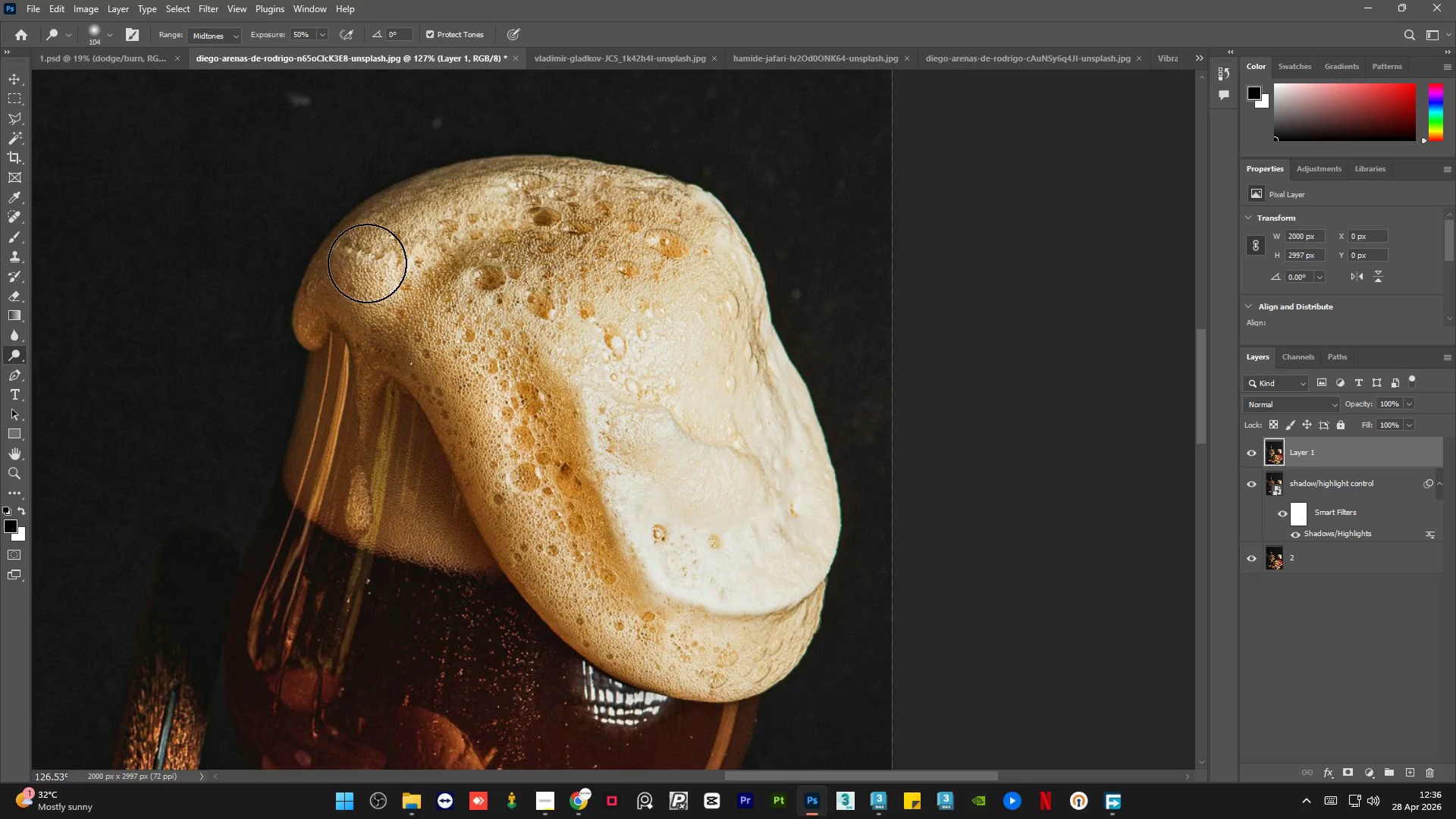 
left_click_drag(start_coordinate=[369, 258], to_coordinate=[659, 237])
 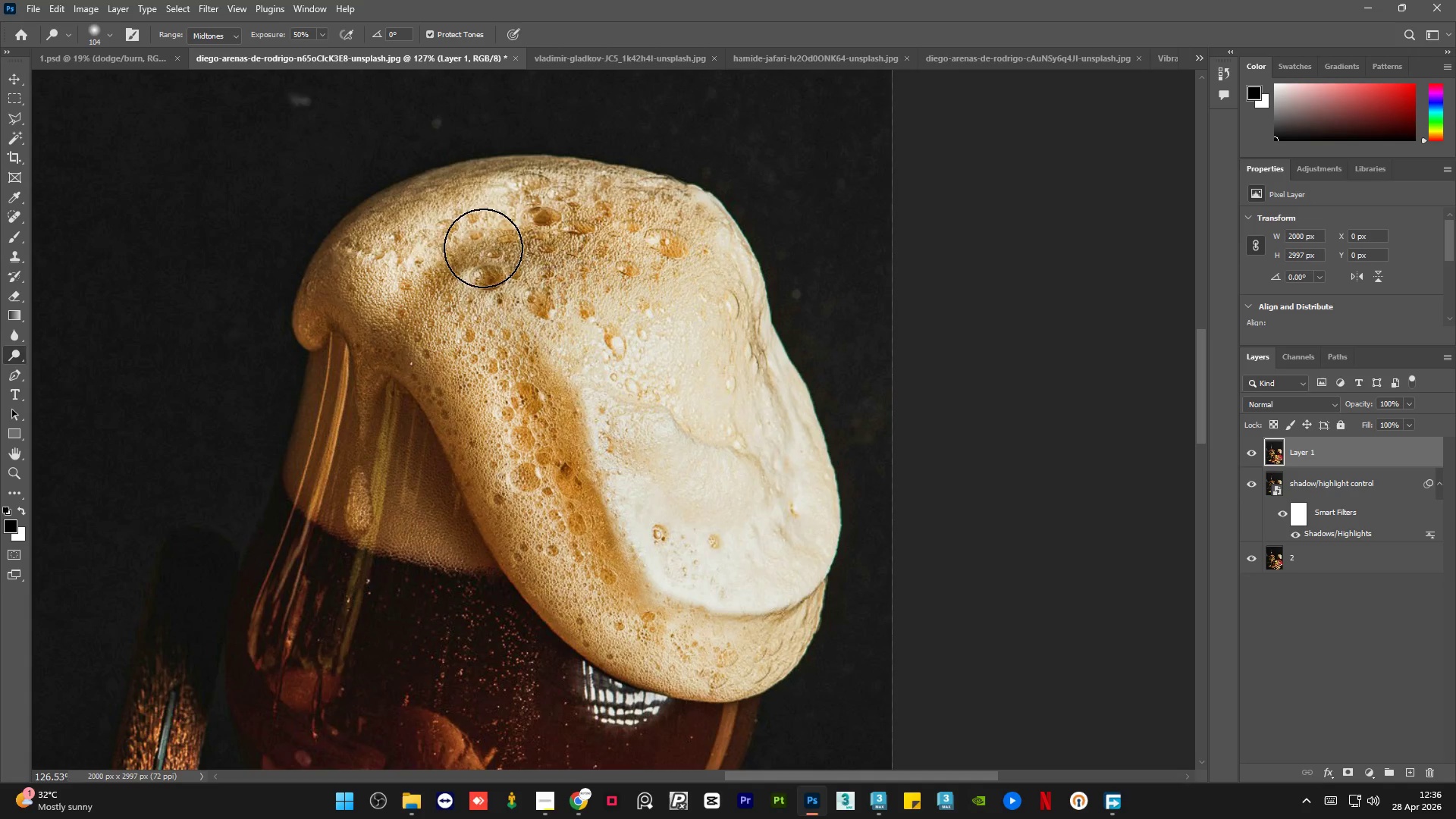 
left_click_drag(start_coordinate=[474, 246], to_coordinate=[622, 258])
 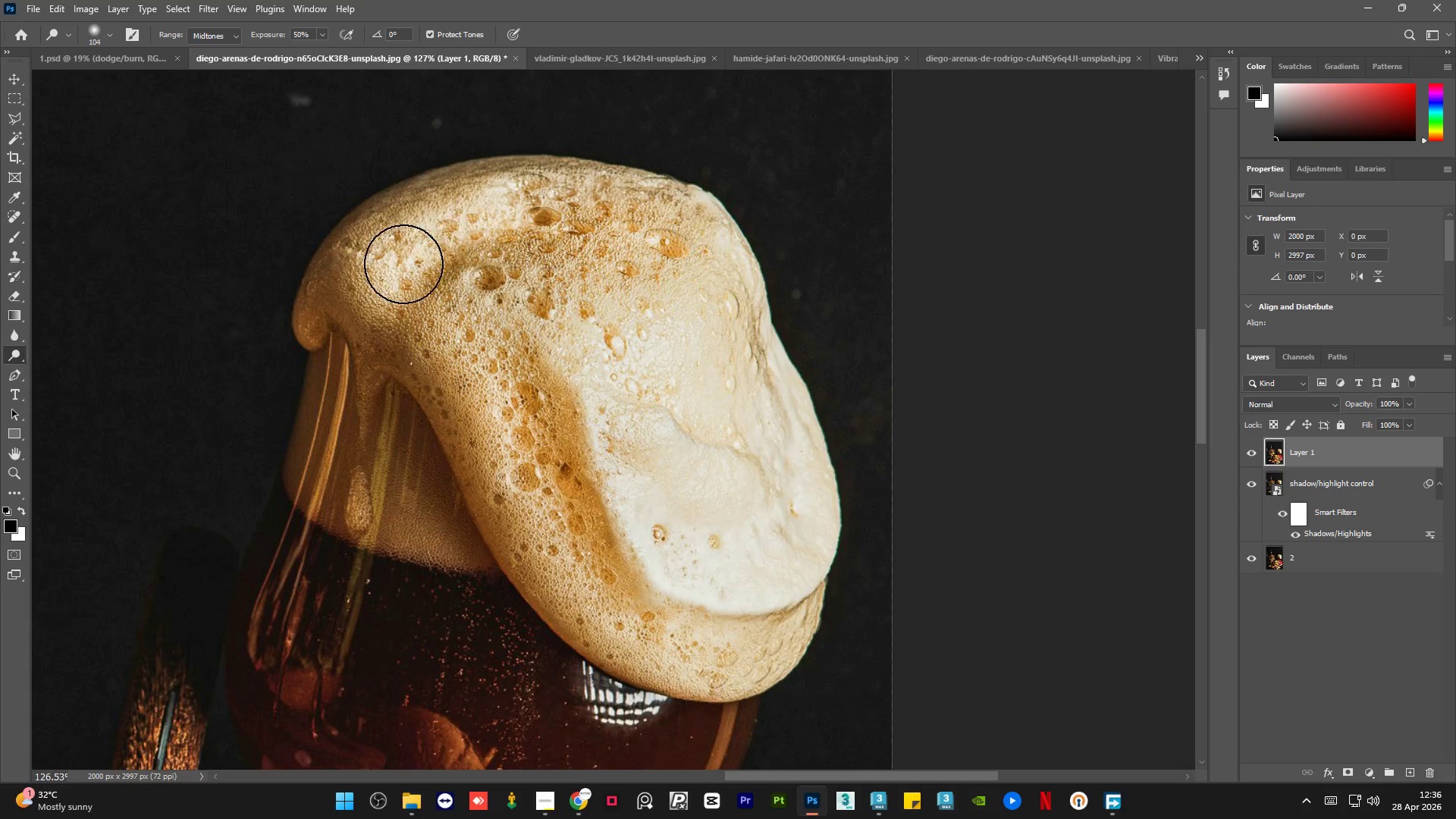 
left_click_drag(start_coordinate=[403, 264], to_coordinate=[544, 231])
 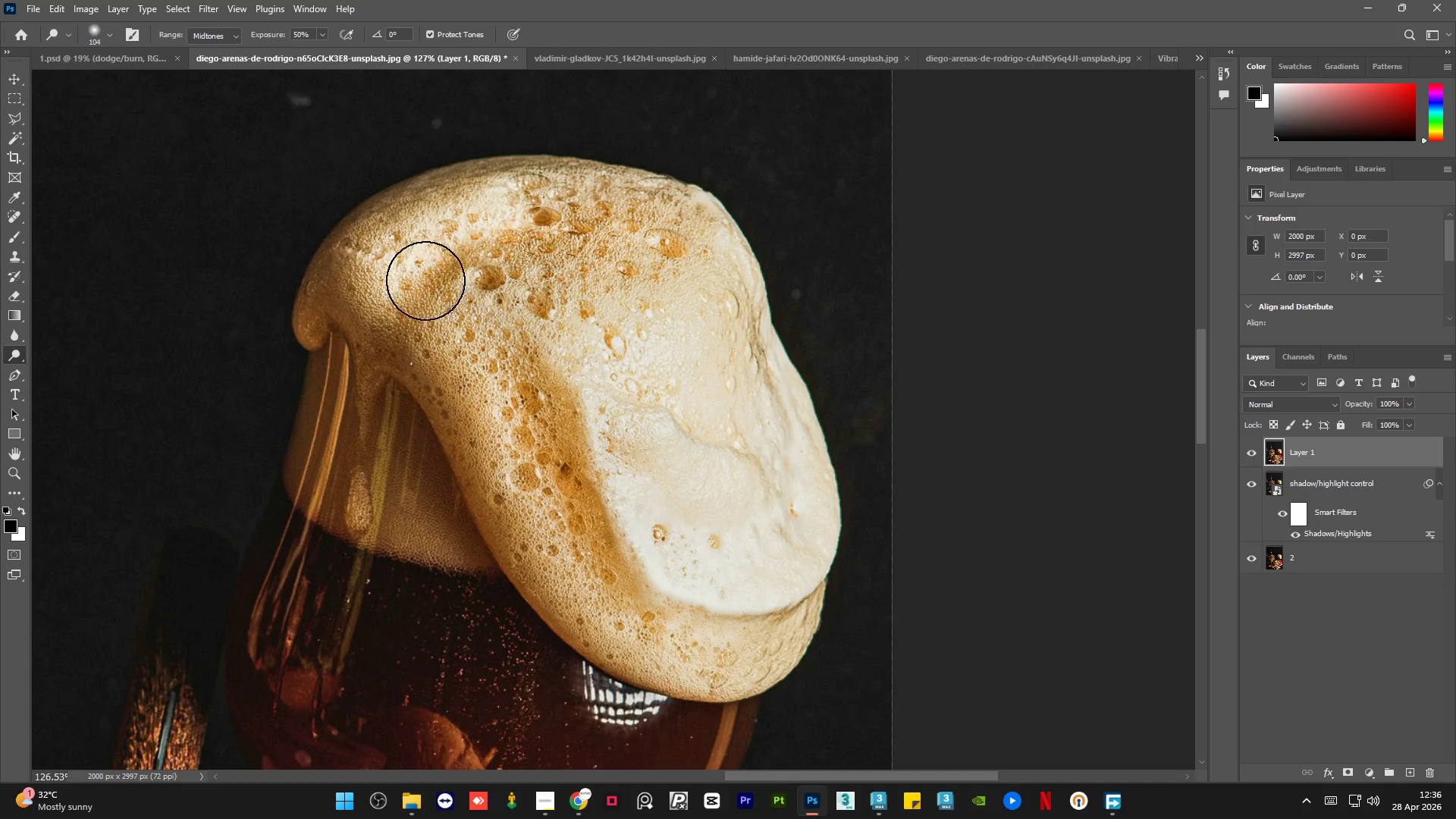 
left_click_drag(start_coordinate=[425, 281], to_coordinate=[522, 253])
 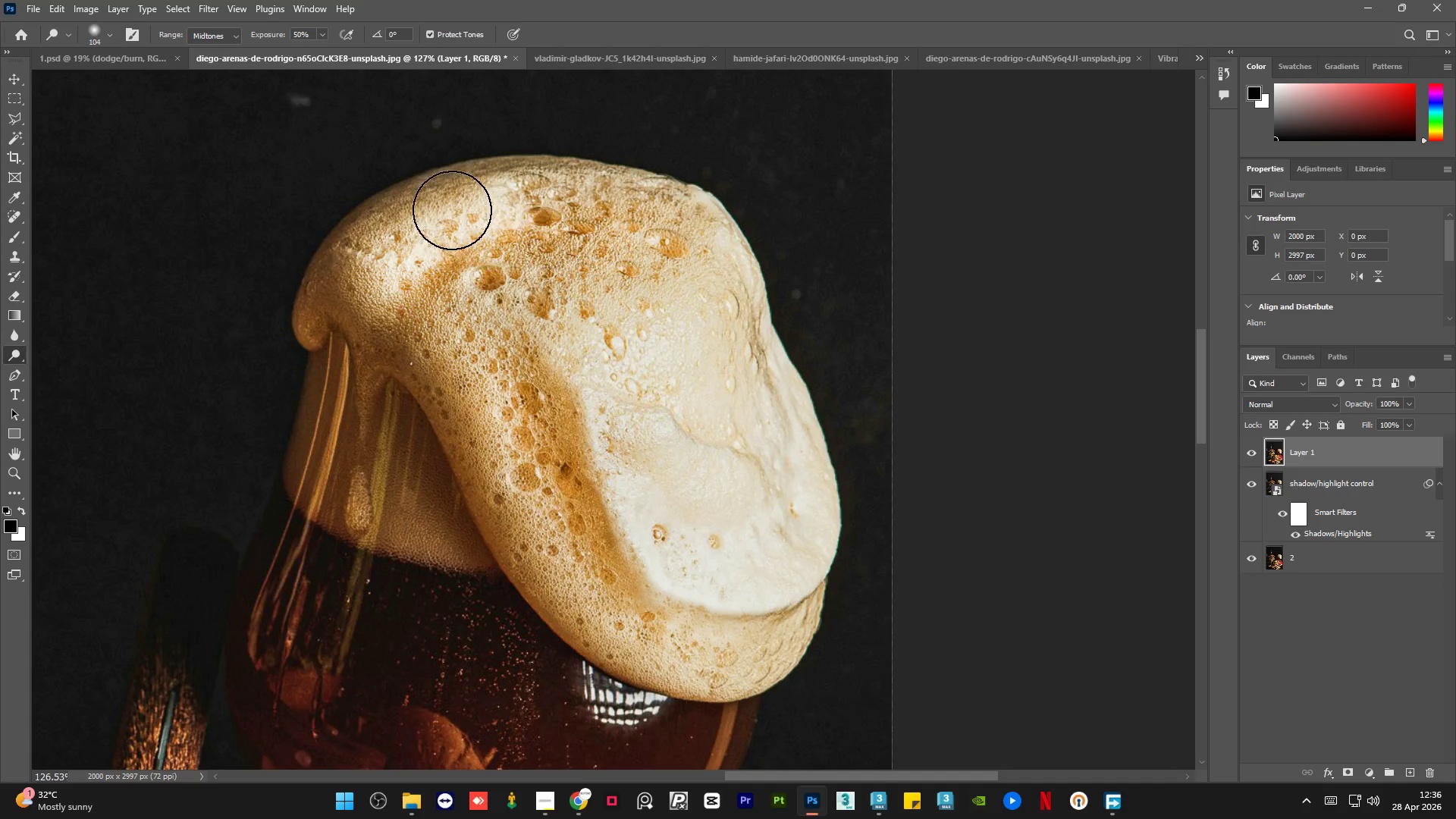 
left_click_drag(start_coordinate=[459, 206], to_coordinate=[754, 322])
 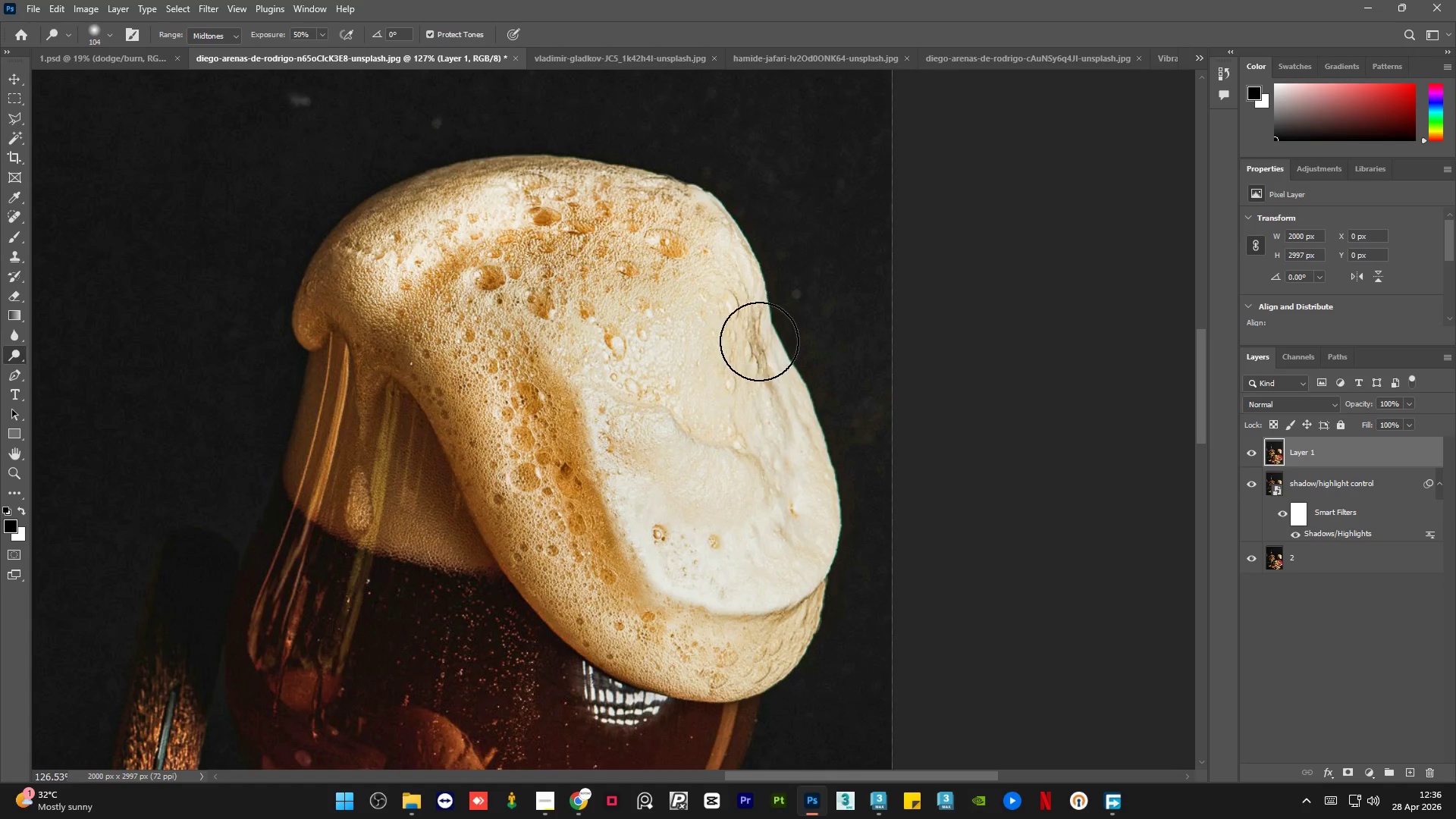 
hold_key(key=AltLeft, duration=1.22)
 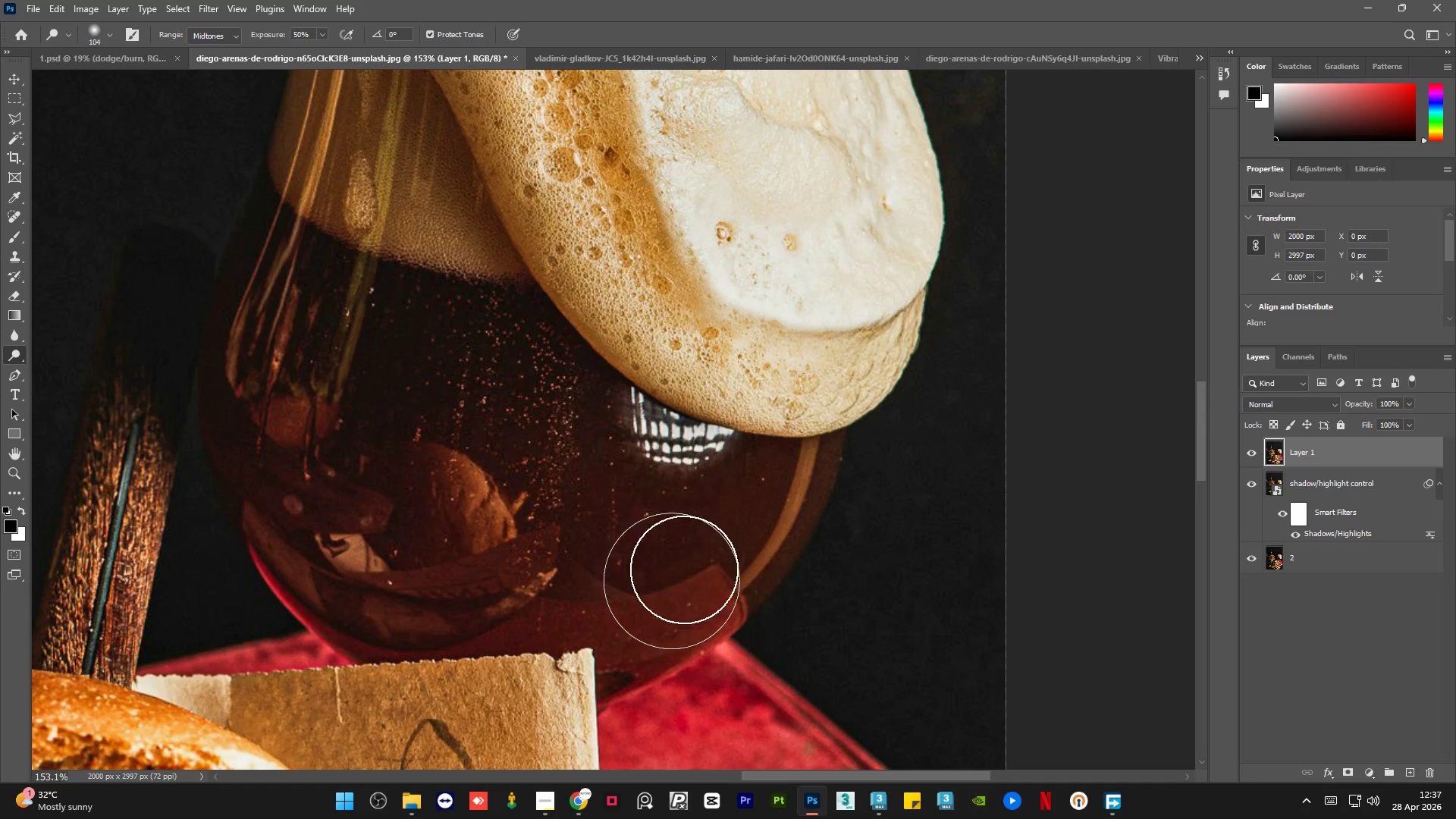 
hold_key(key=AltLeft, duration=0.34)
 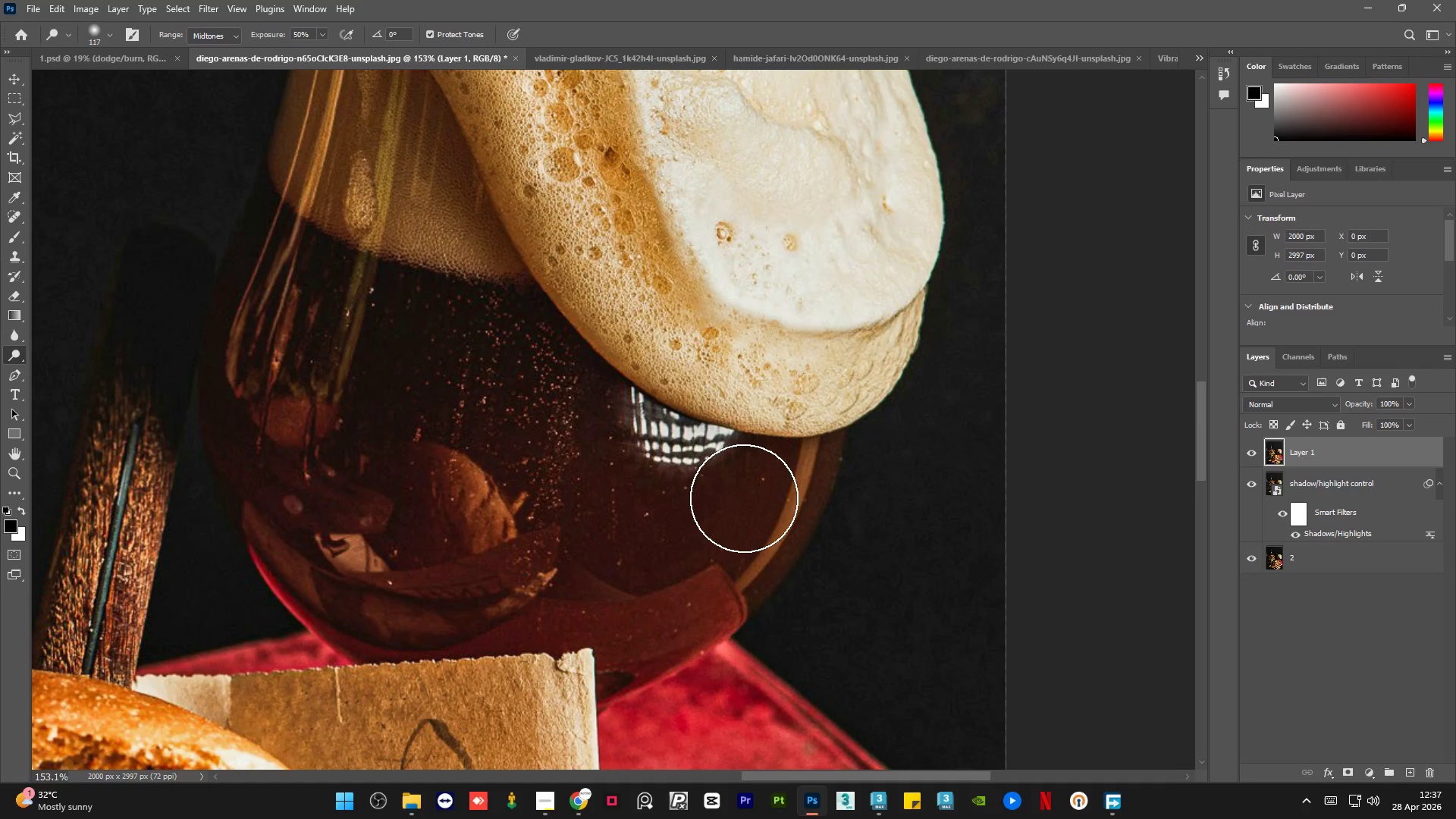 
scroll: coordinate [674, 579], scroll_direction: up, amount: 3.0
 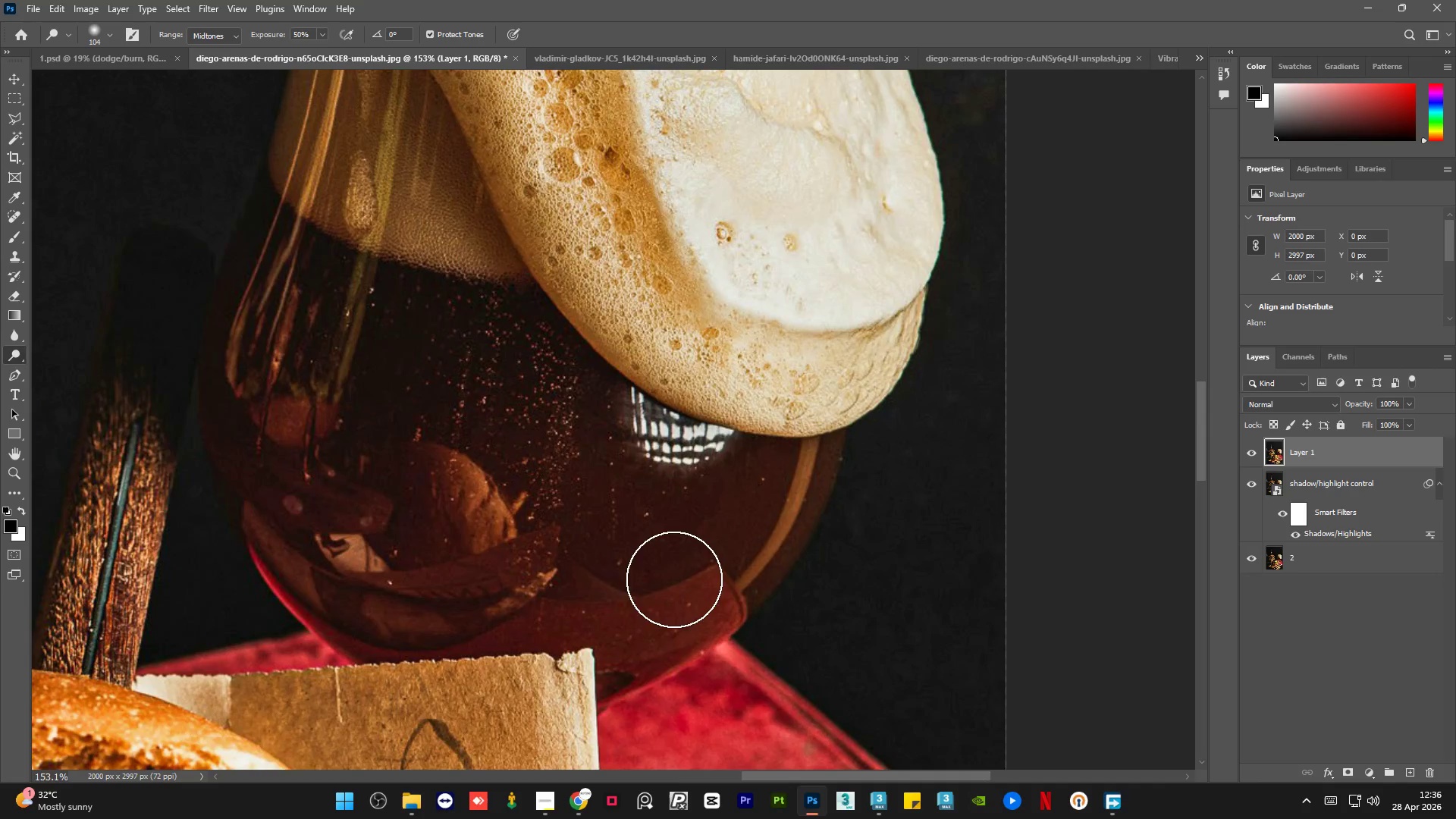 
left_click_drag(start_coordinate=[745, 498], to_coordinate=[365, 342])
 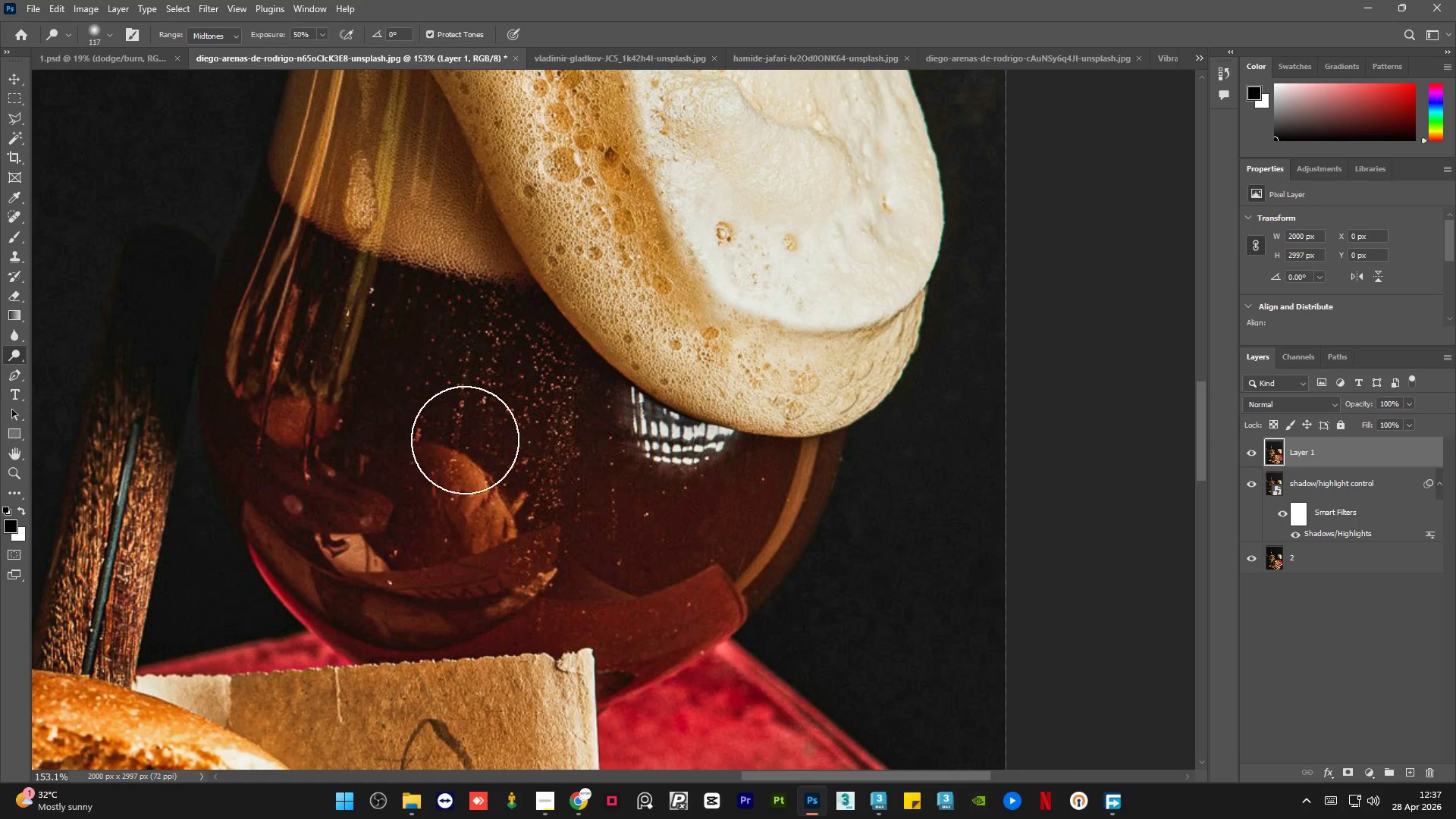 
hold_key(key=AltLeft, duration=0.77)
 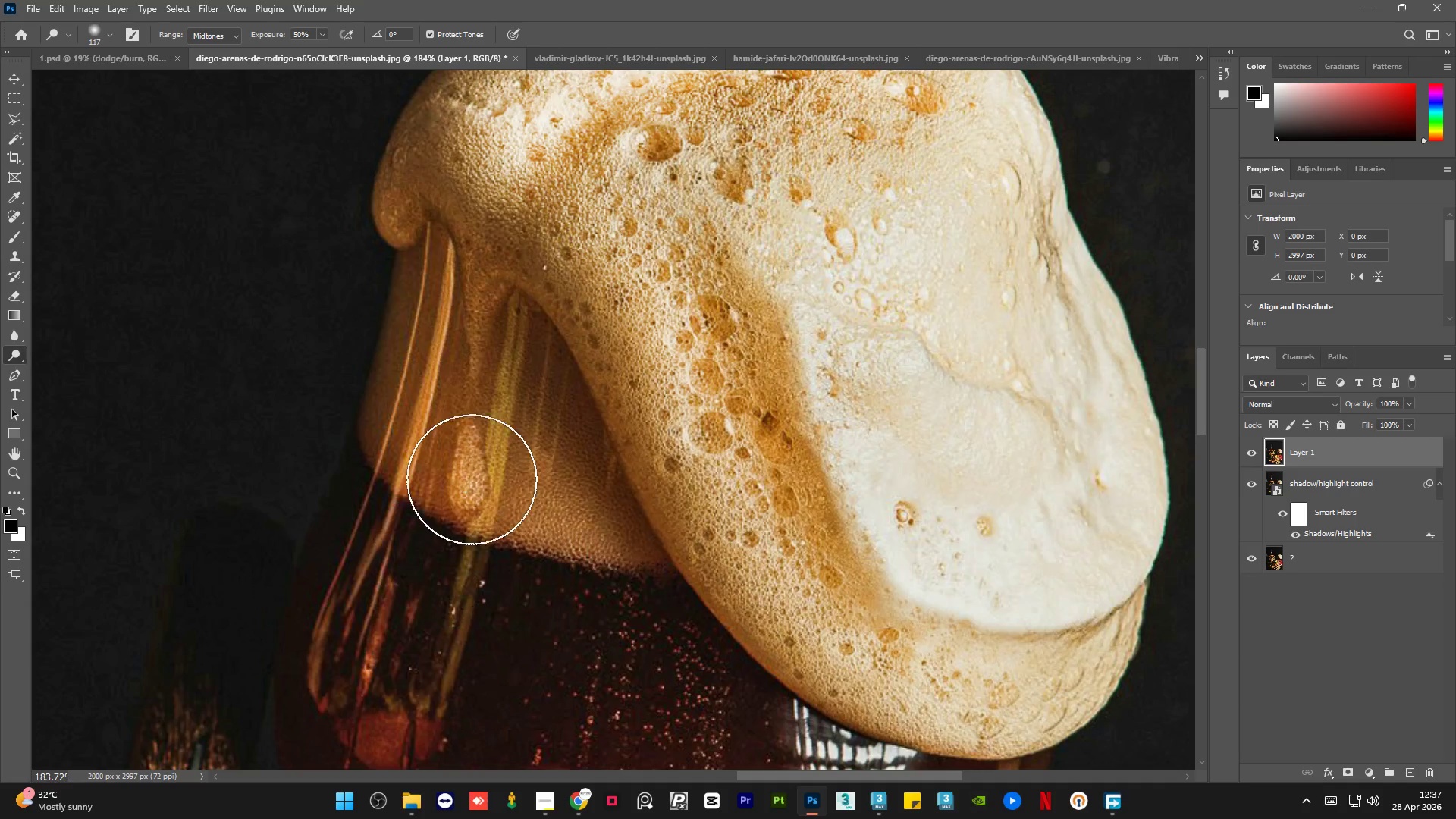 
left_click_drag(start_coordinate=[472, 287], to_coordinate=[626, 566])
 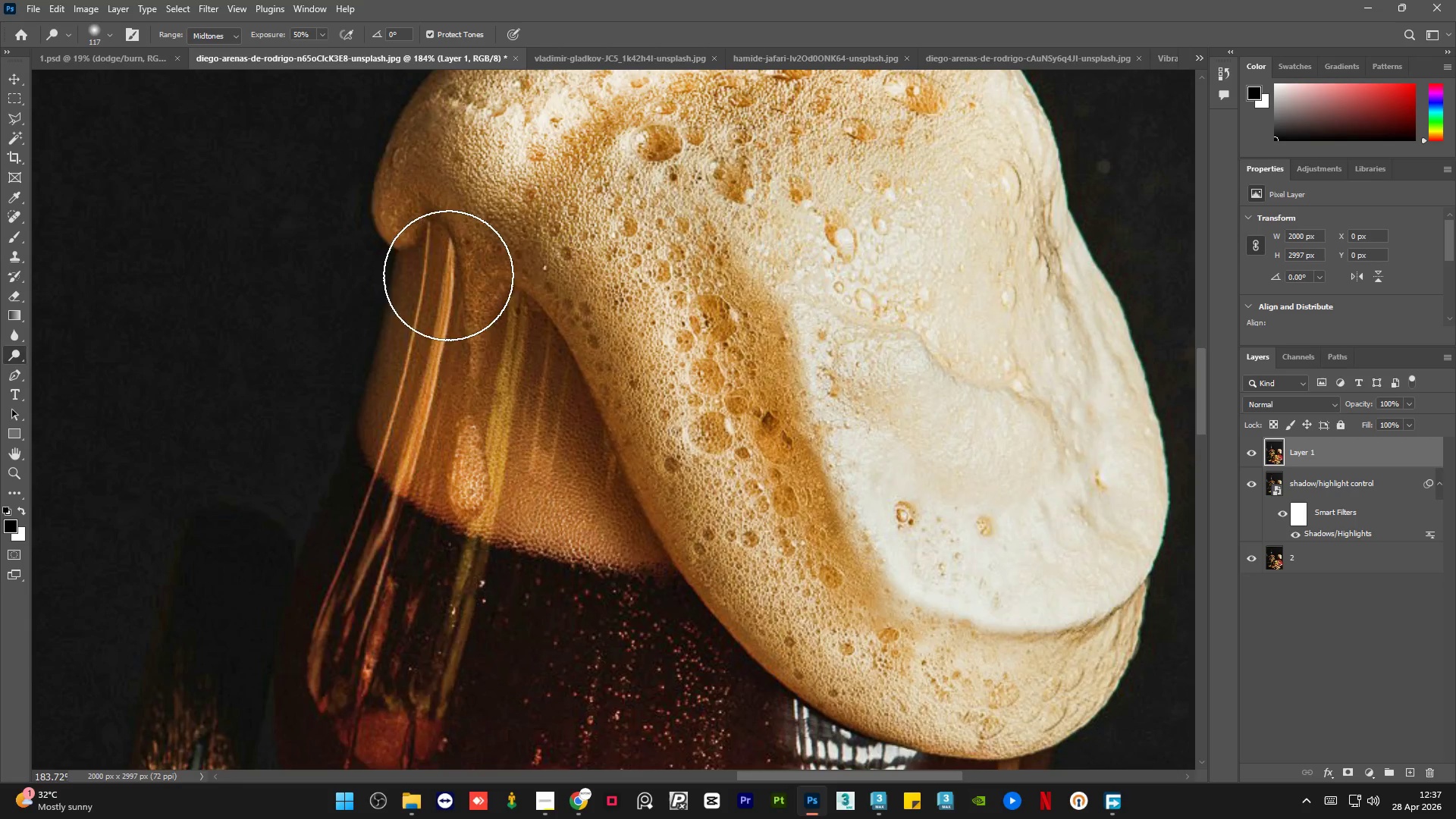 
scroll: coordinate [404, 184], scroll_direction: up, amount: 2.0
 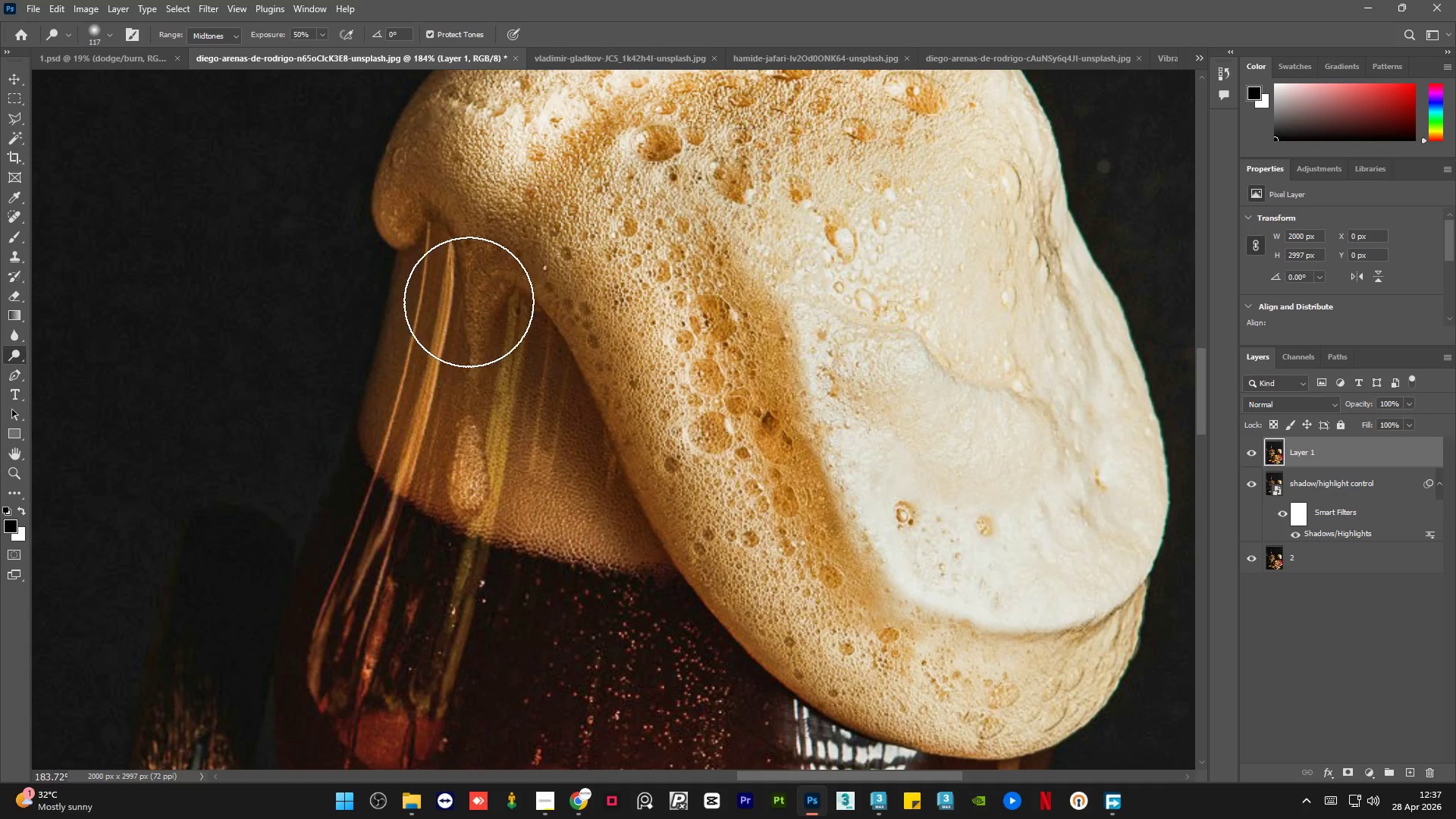 
hold_key(key=AltLeft, duration=1.62)
scroll: coordinate [520, 386], scroll_direction: down, amount: 23.0
 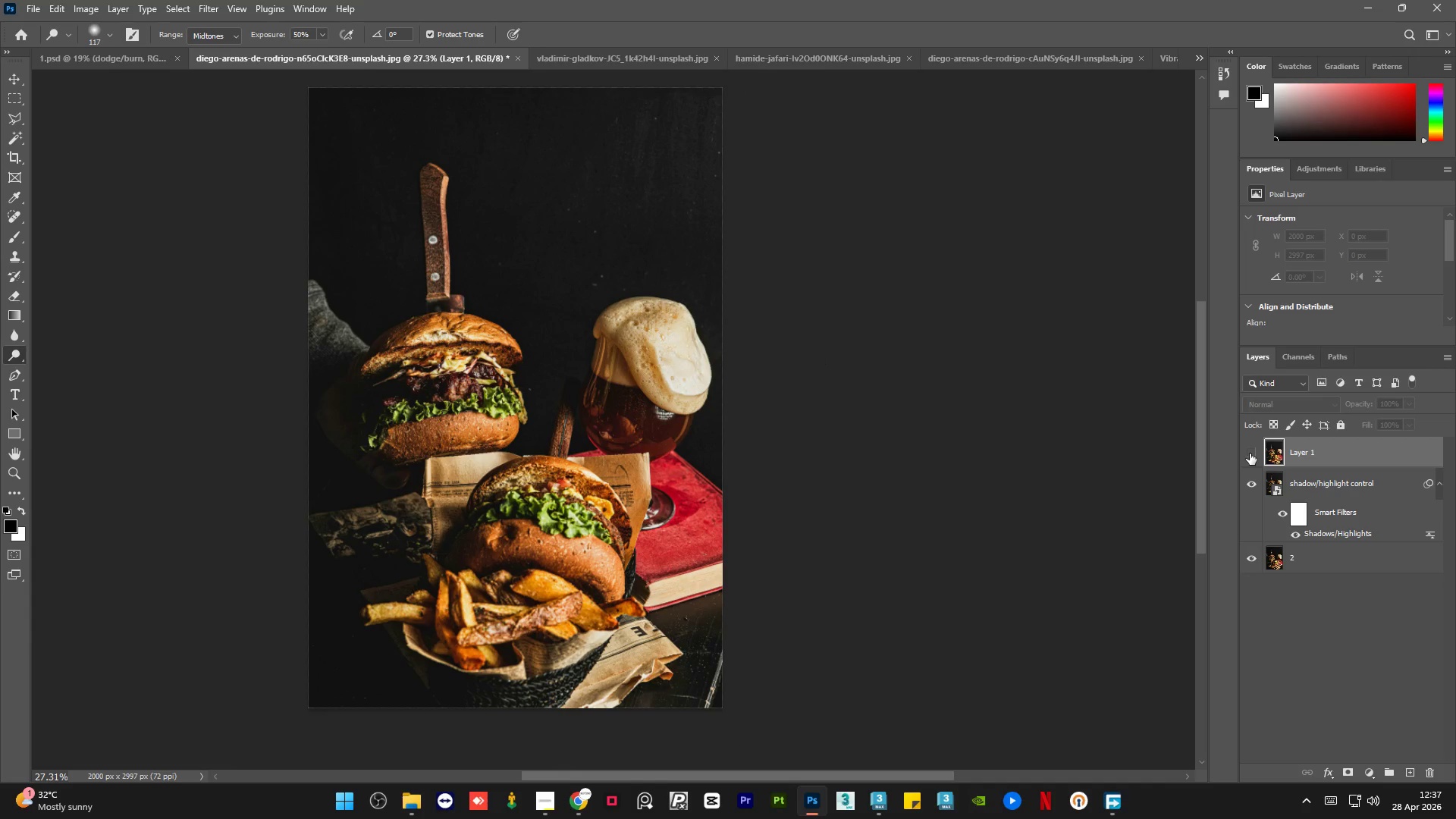 
left_click([1250, 453])
 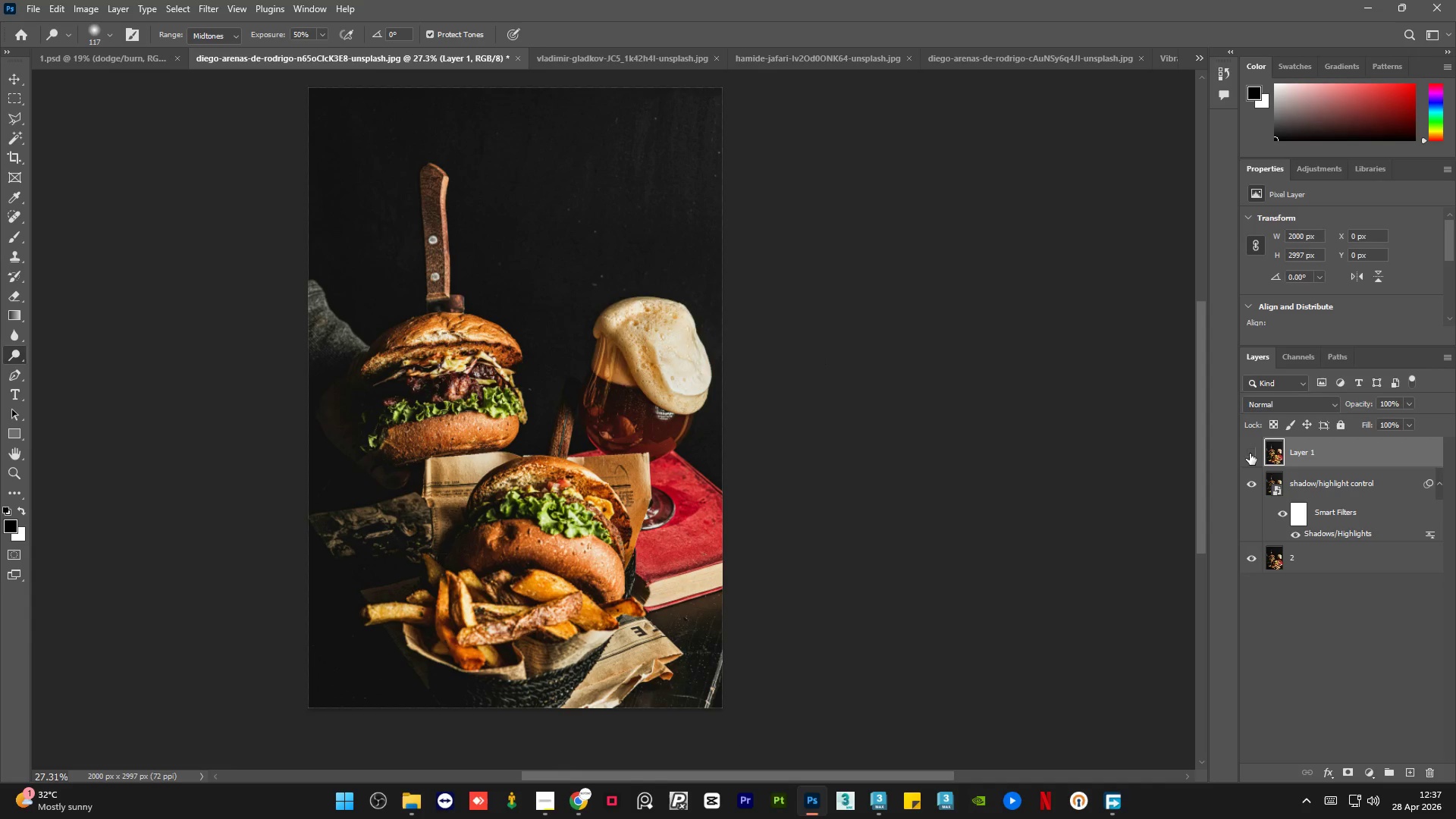 
double_click([1250, 453])
 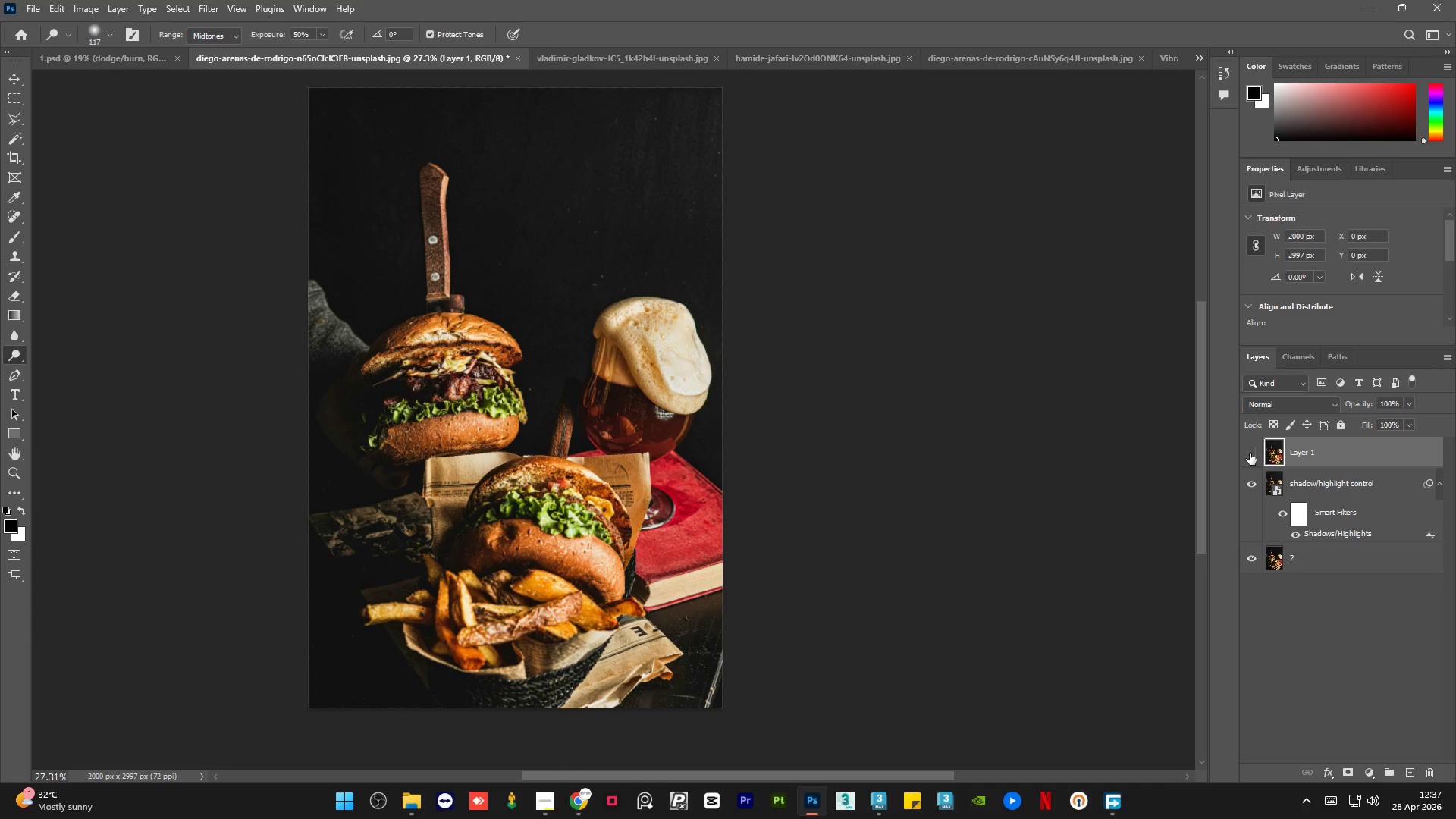 
double_click([1250, 453])
 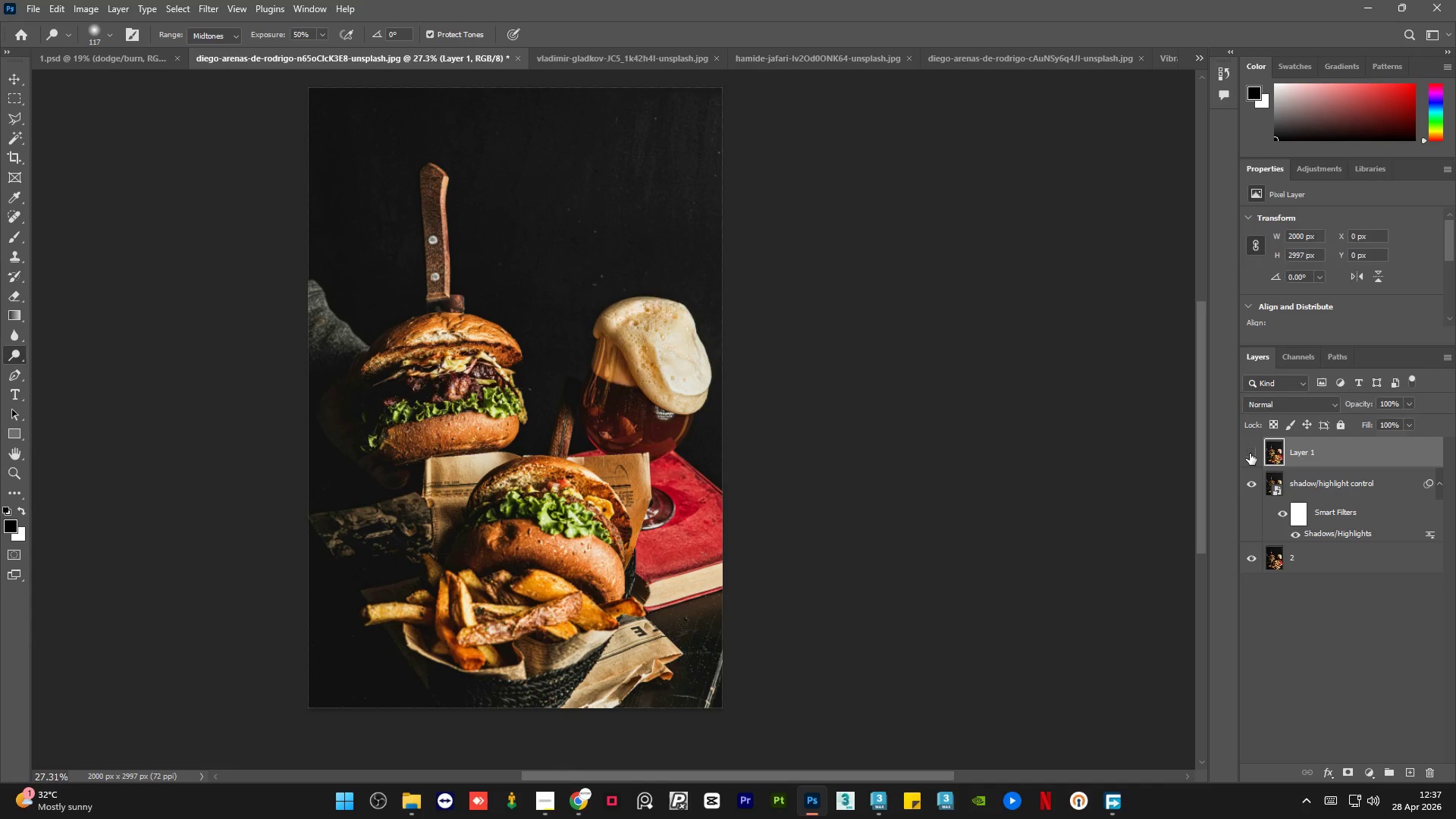 
double_click([1250, 453])
 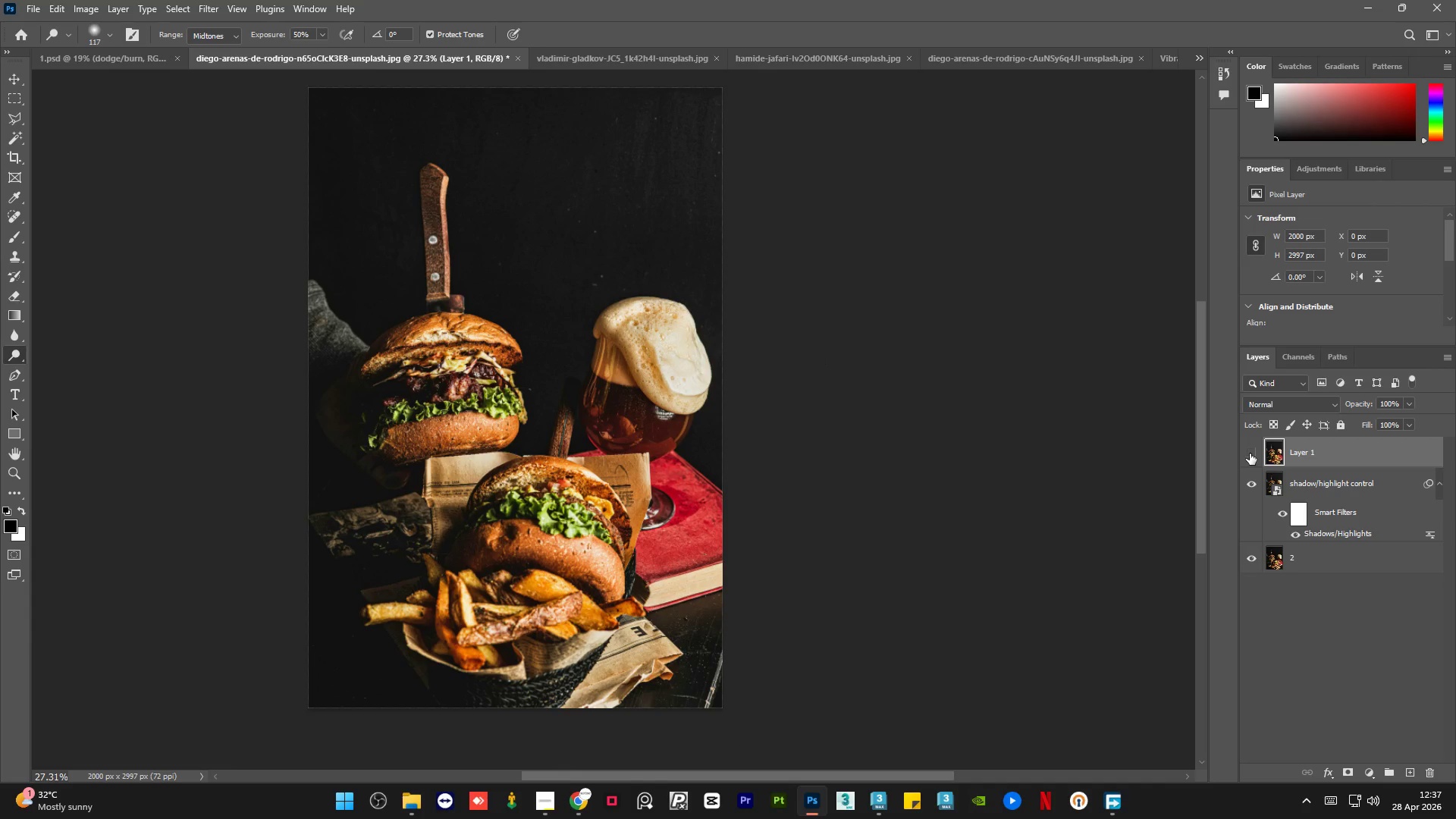 
double_click([1250, 453])
 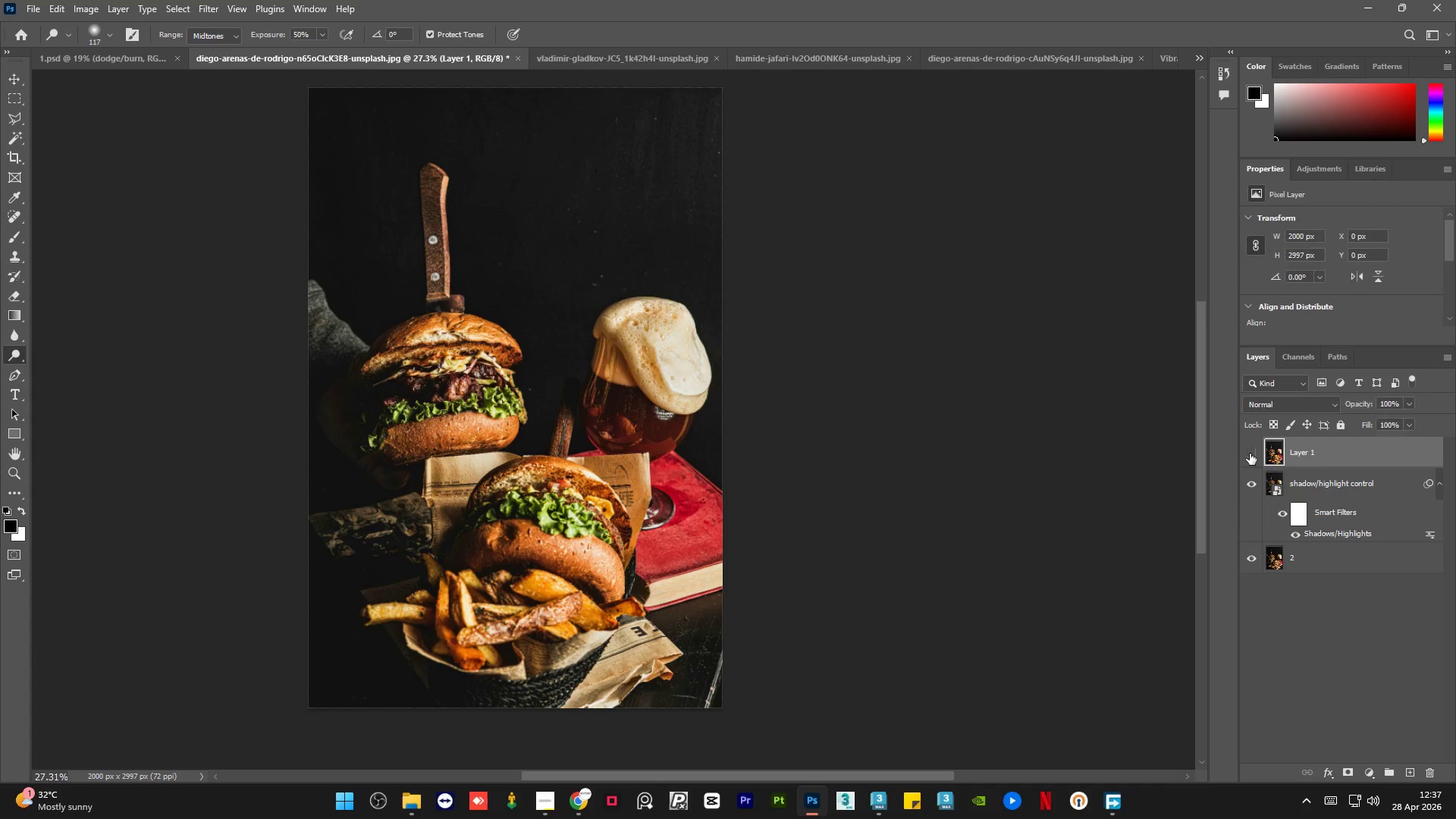 
double_click([1250, 453])
 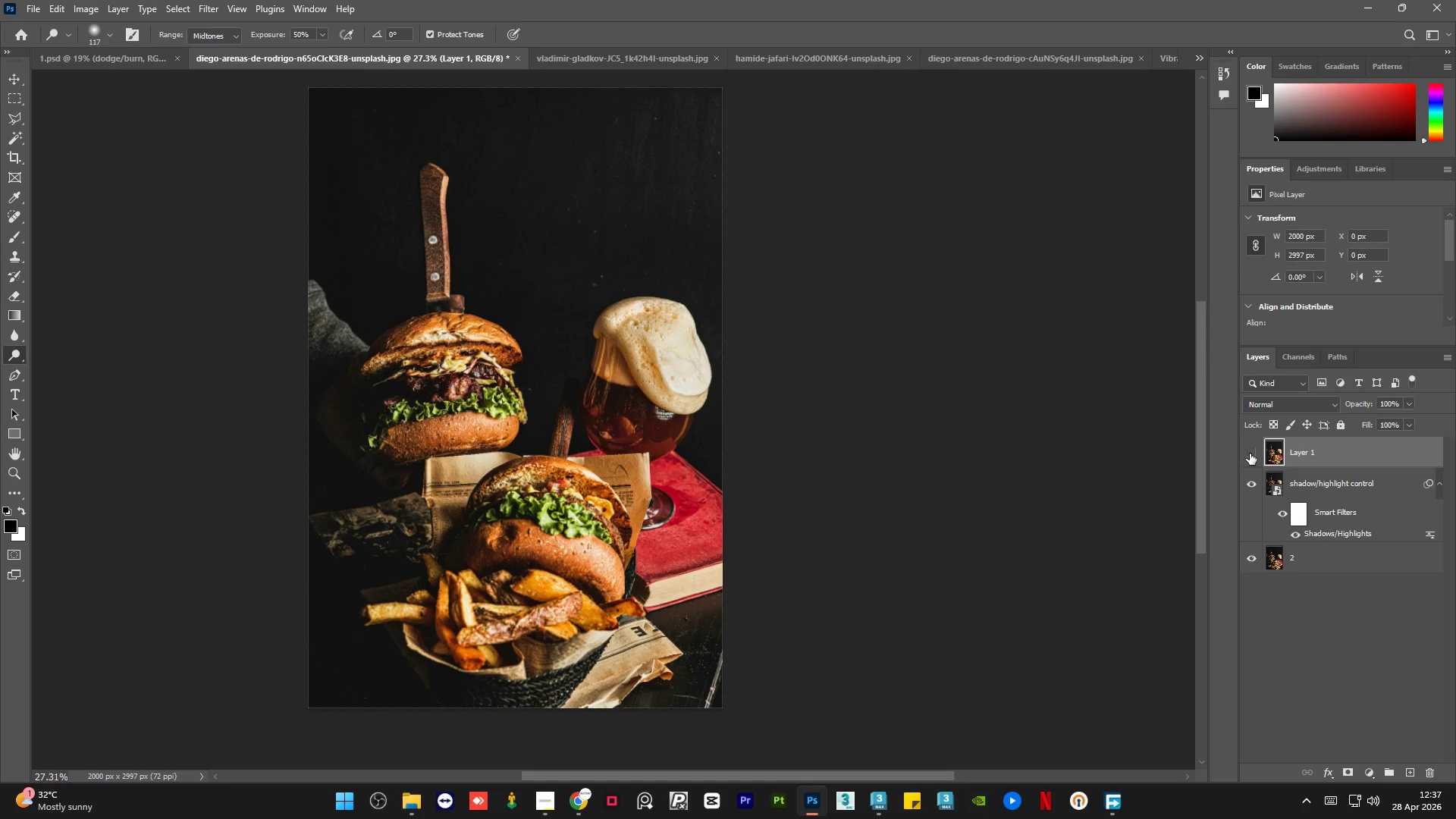 
double_click([1250, 453])
 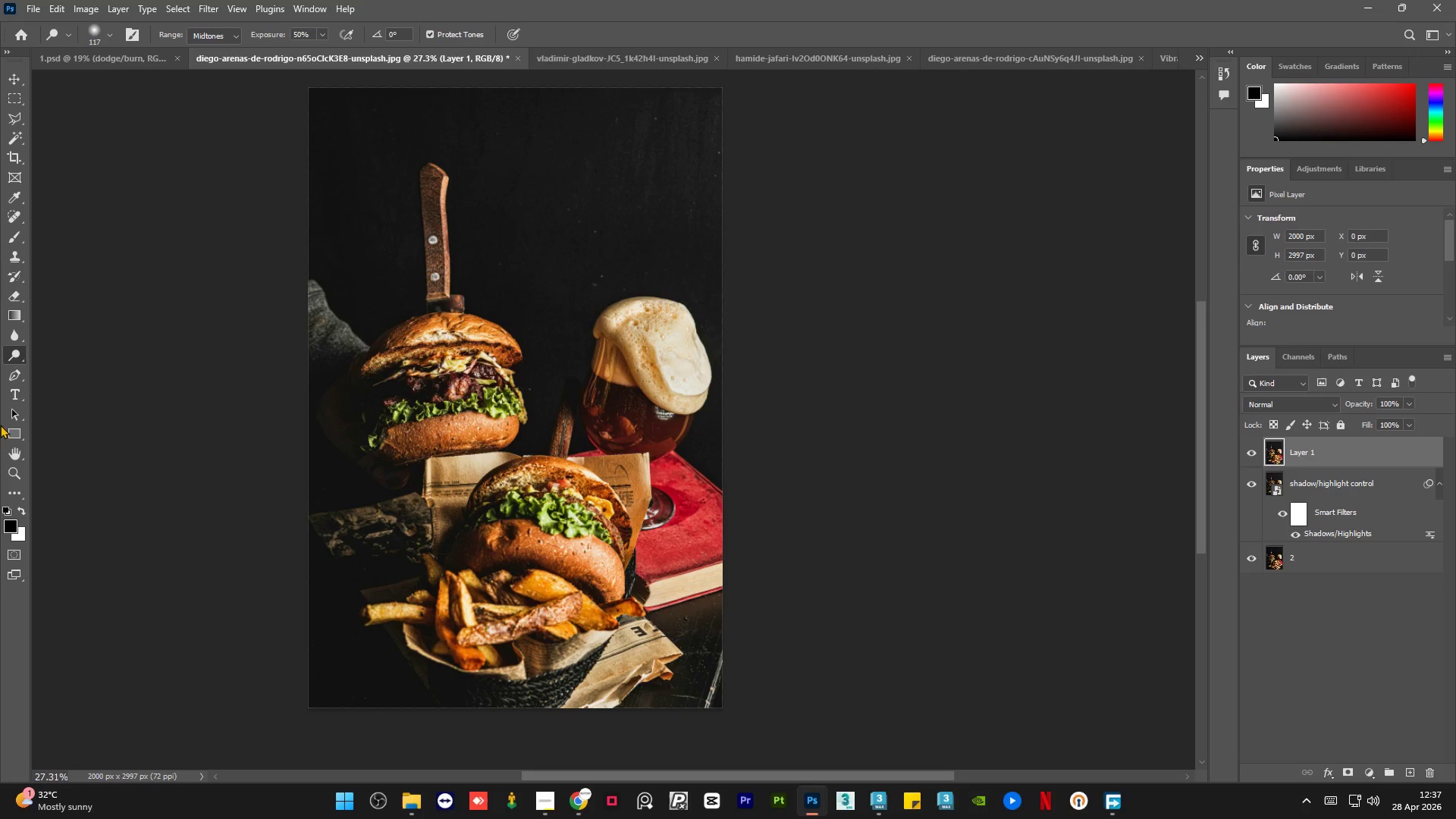 
right_click([17, 353])
 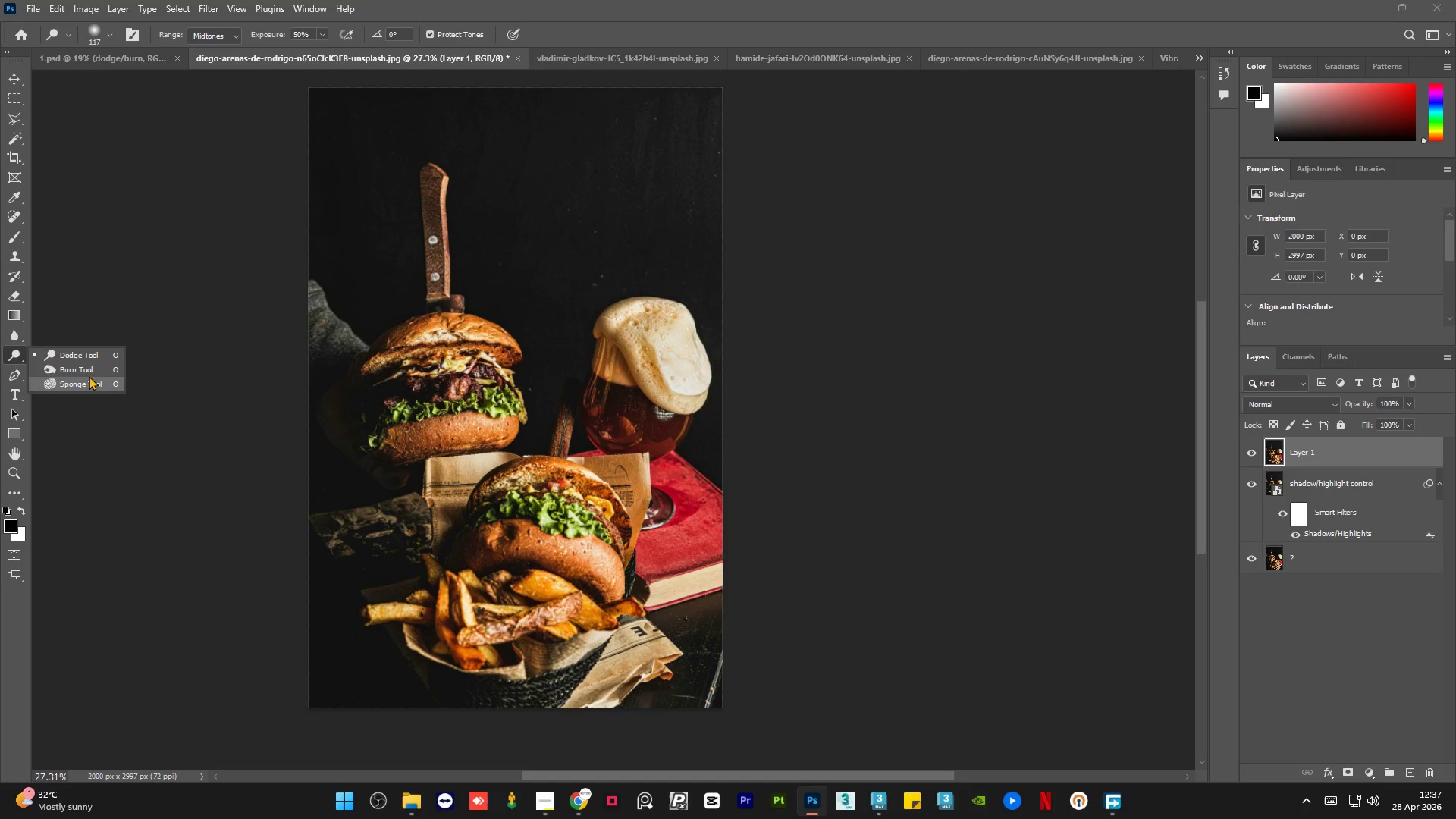 
left_click([87, 372])
 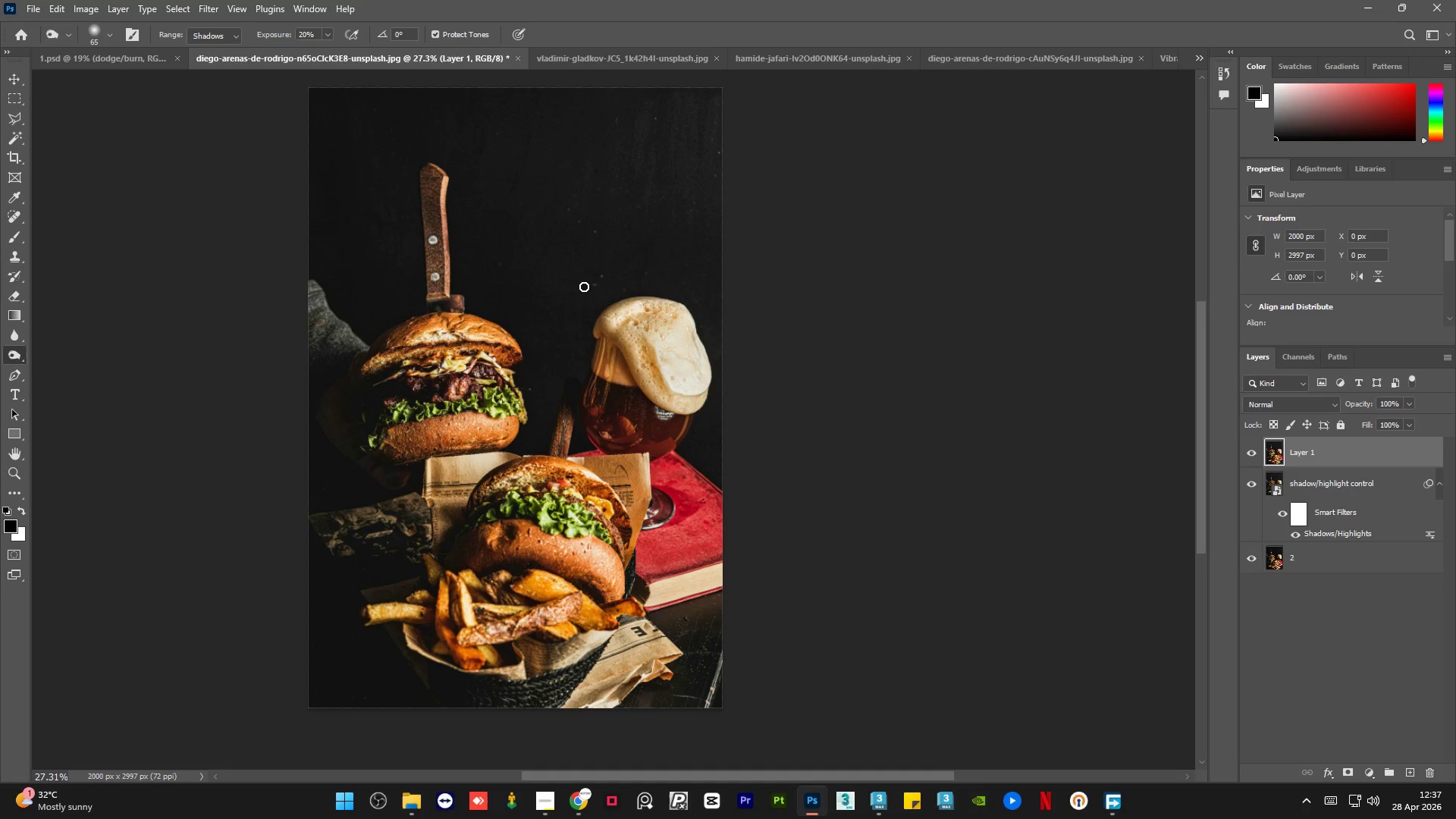 
hold_key(key=AltLeft, duration=0.34)
 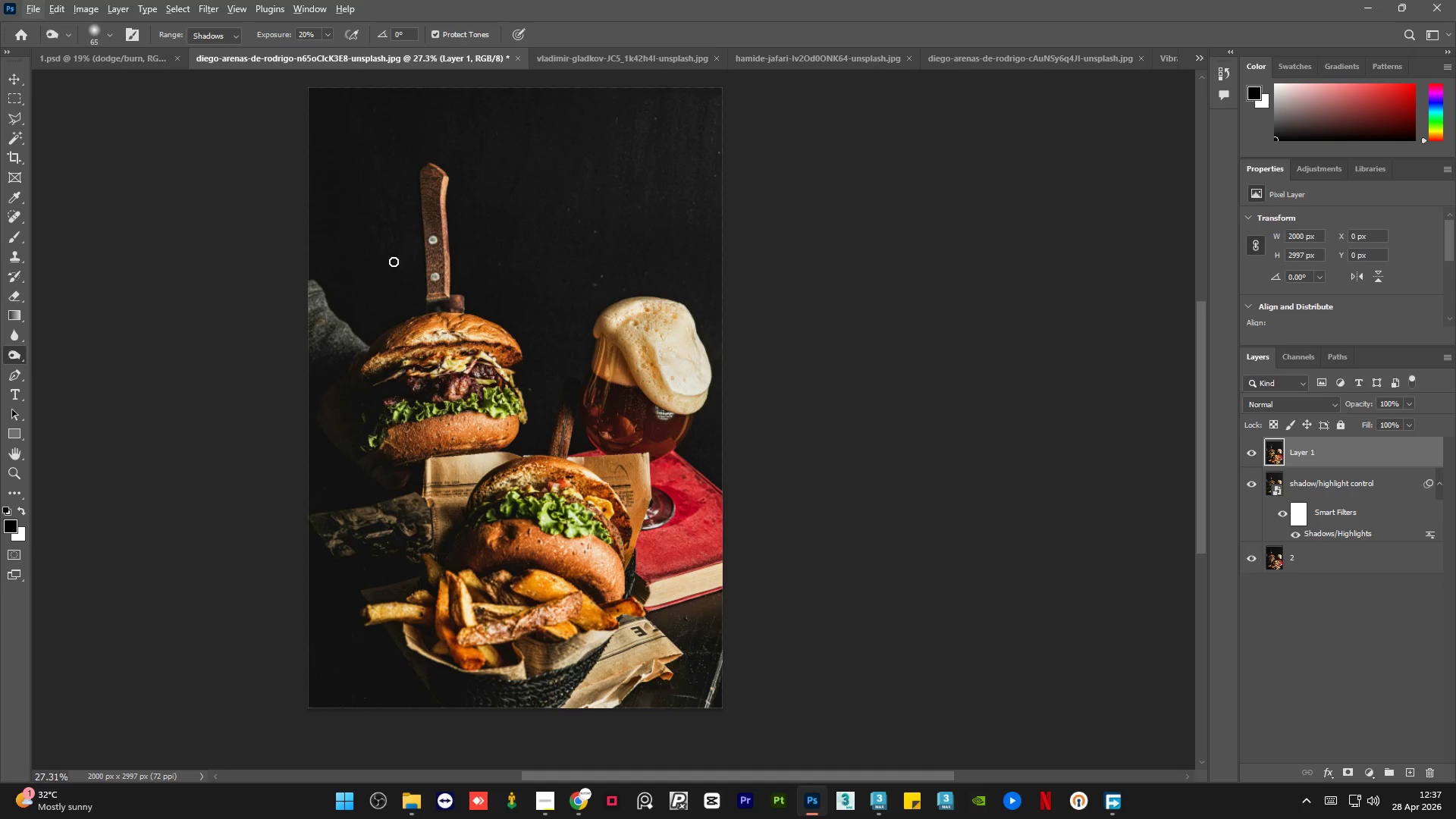 
hold_key(key=AltLeft, duration=1.2)
 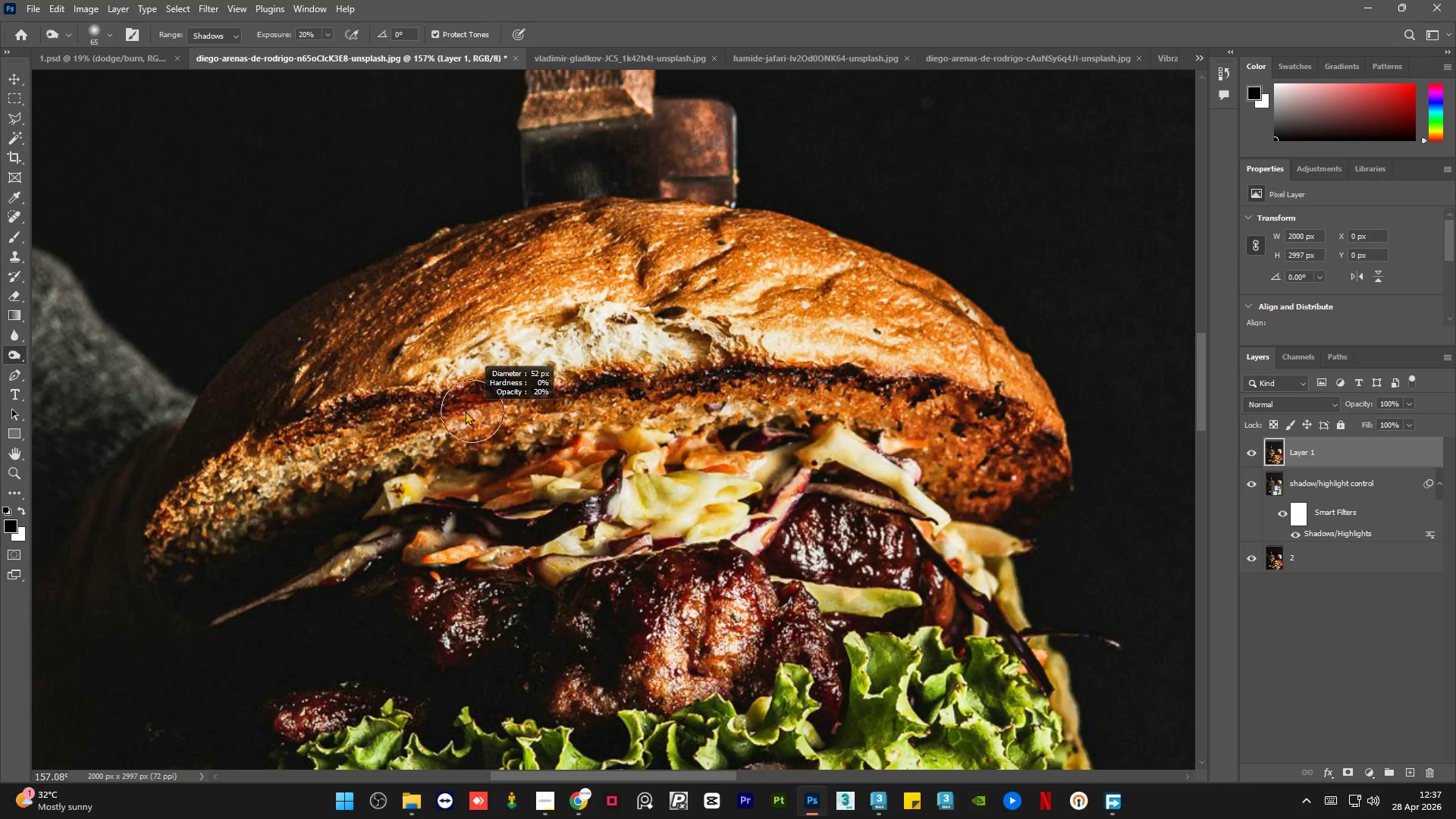 
hold_key(key=AltLeft, duration=0.59)
 